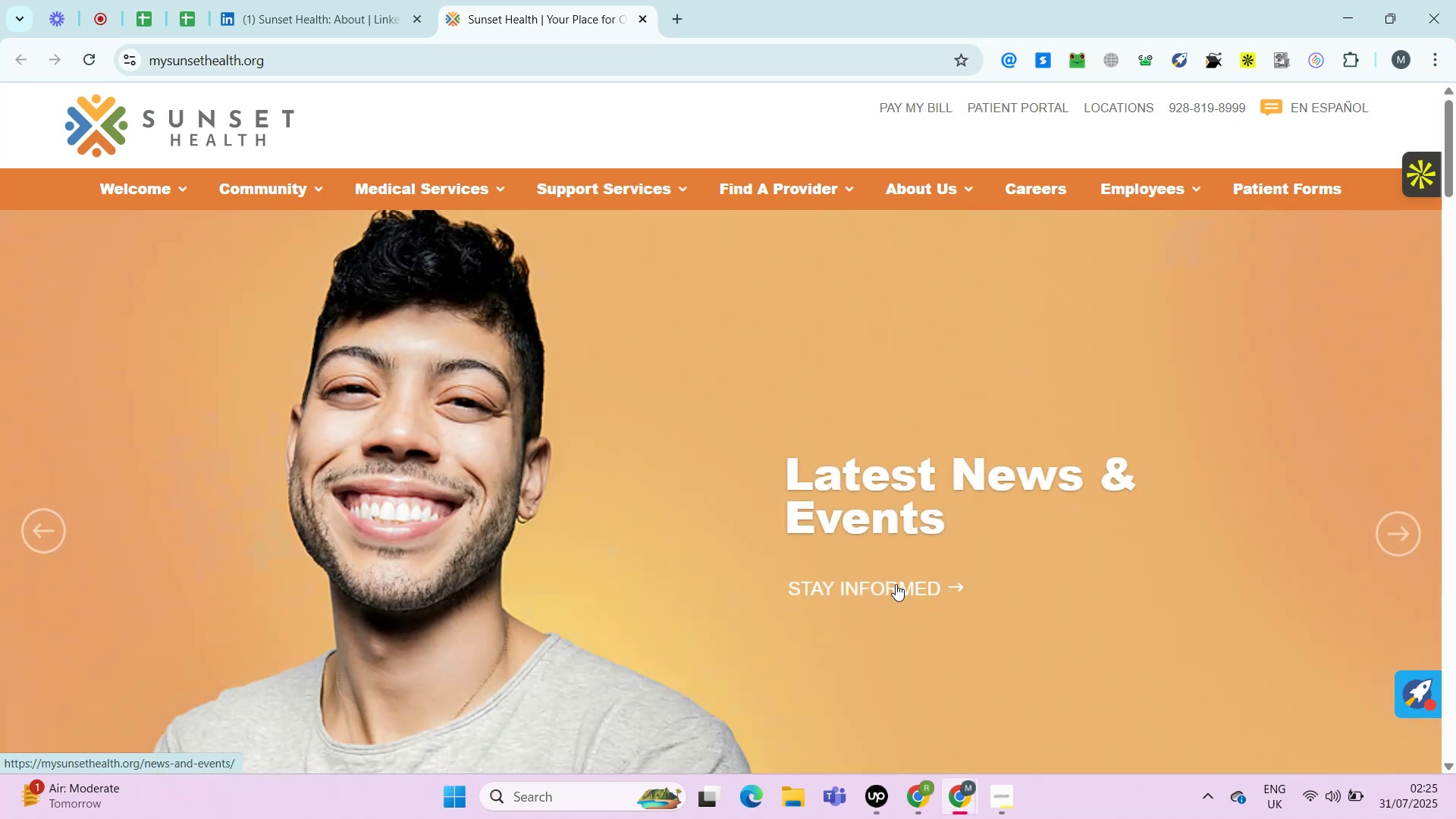 
scroll: coordinate [796, 417], scroll_direction: down, amount: 13.0
 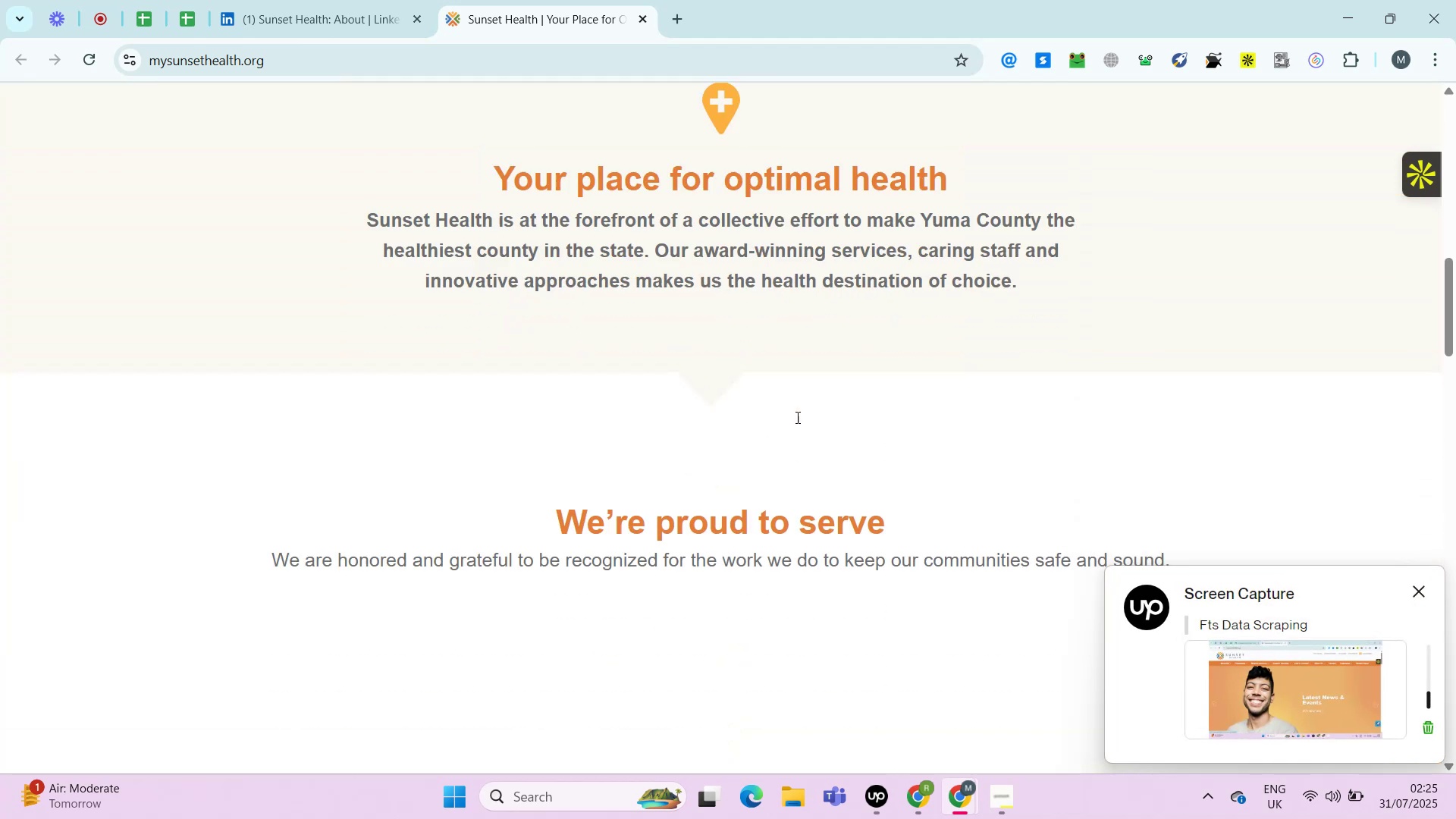 
mouse_move([784, 441])
 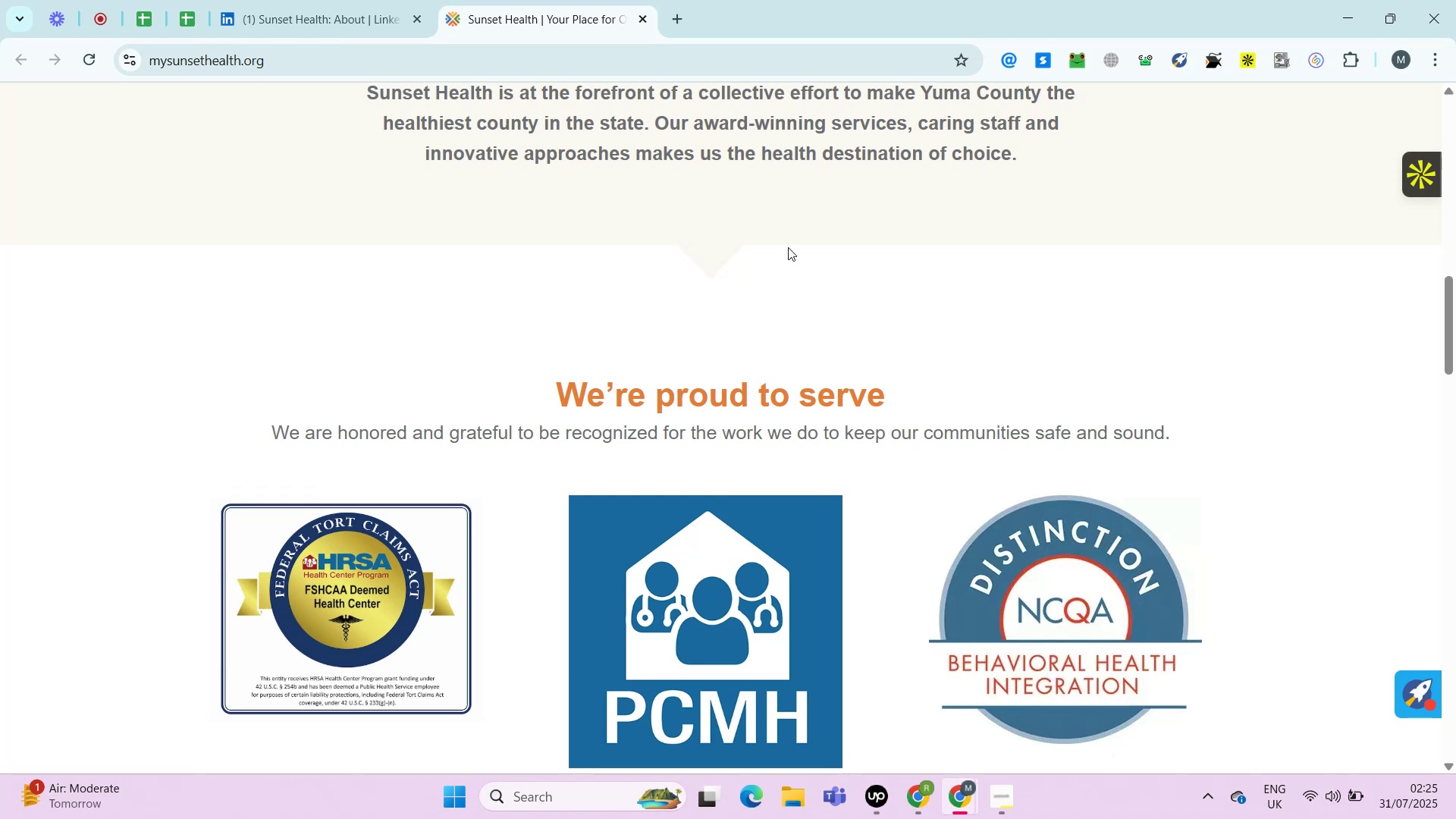 
scroll: coordinate [949, 410], scroll_direction: down, amount: 34.0
 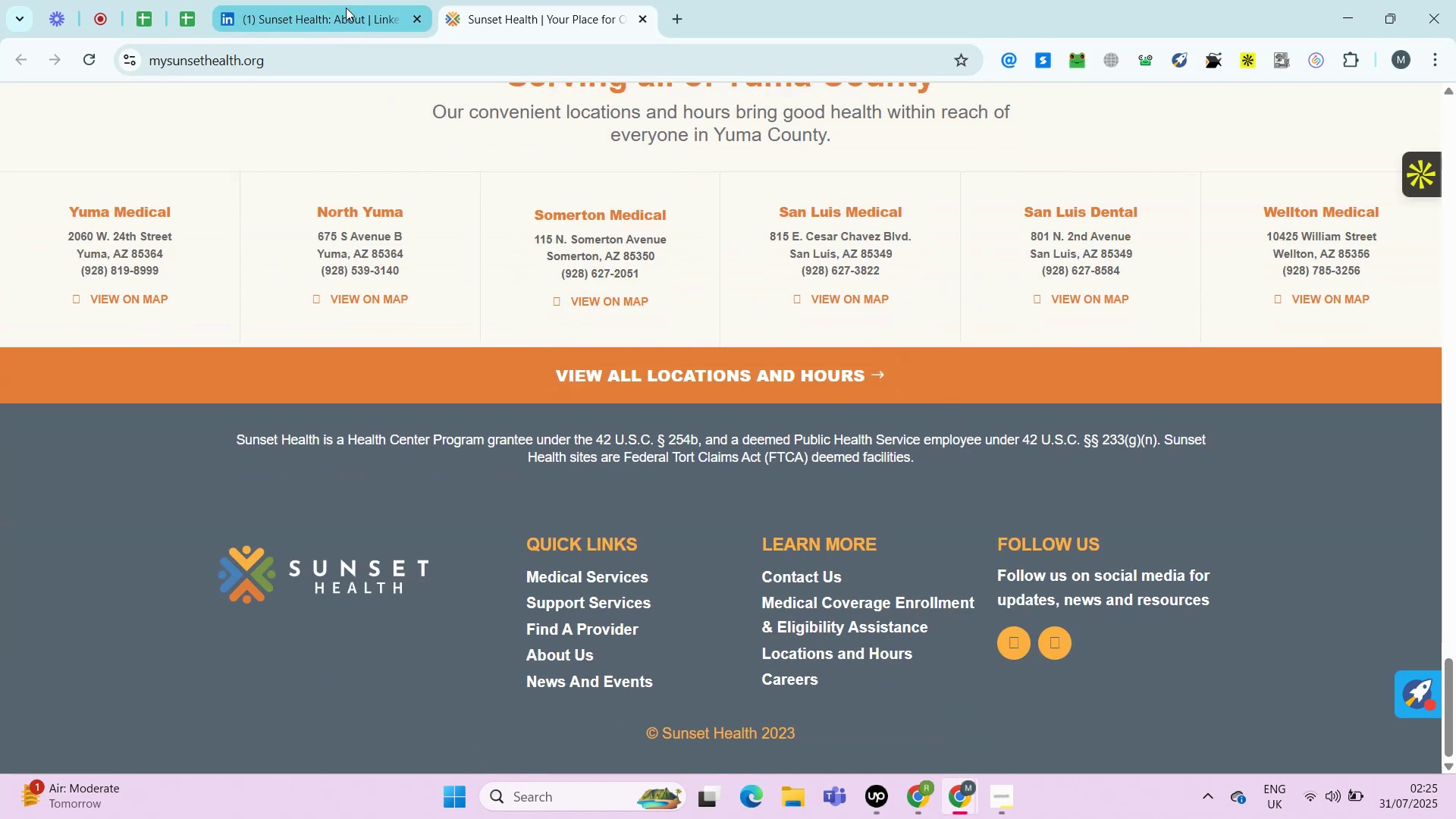 
wait(6.45)
 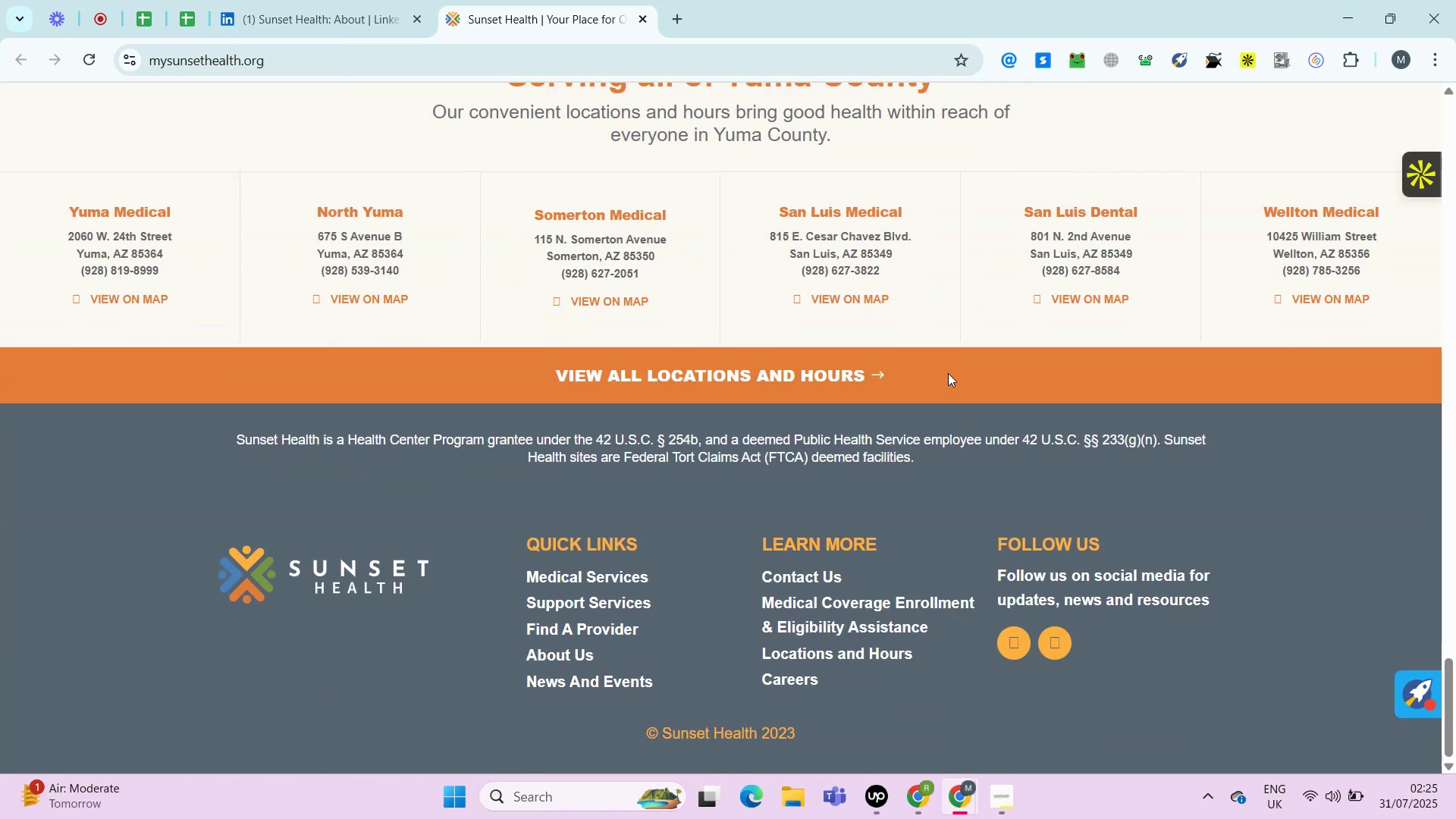 
left_click([346, 0])
 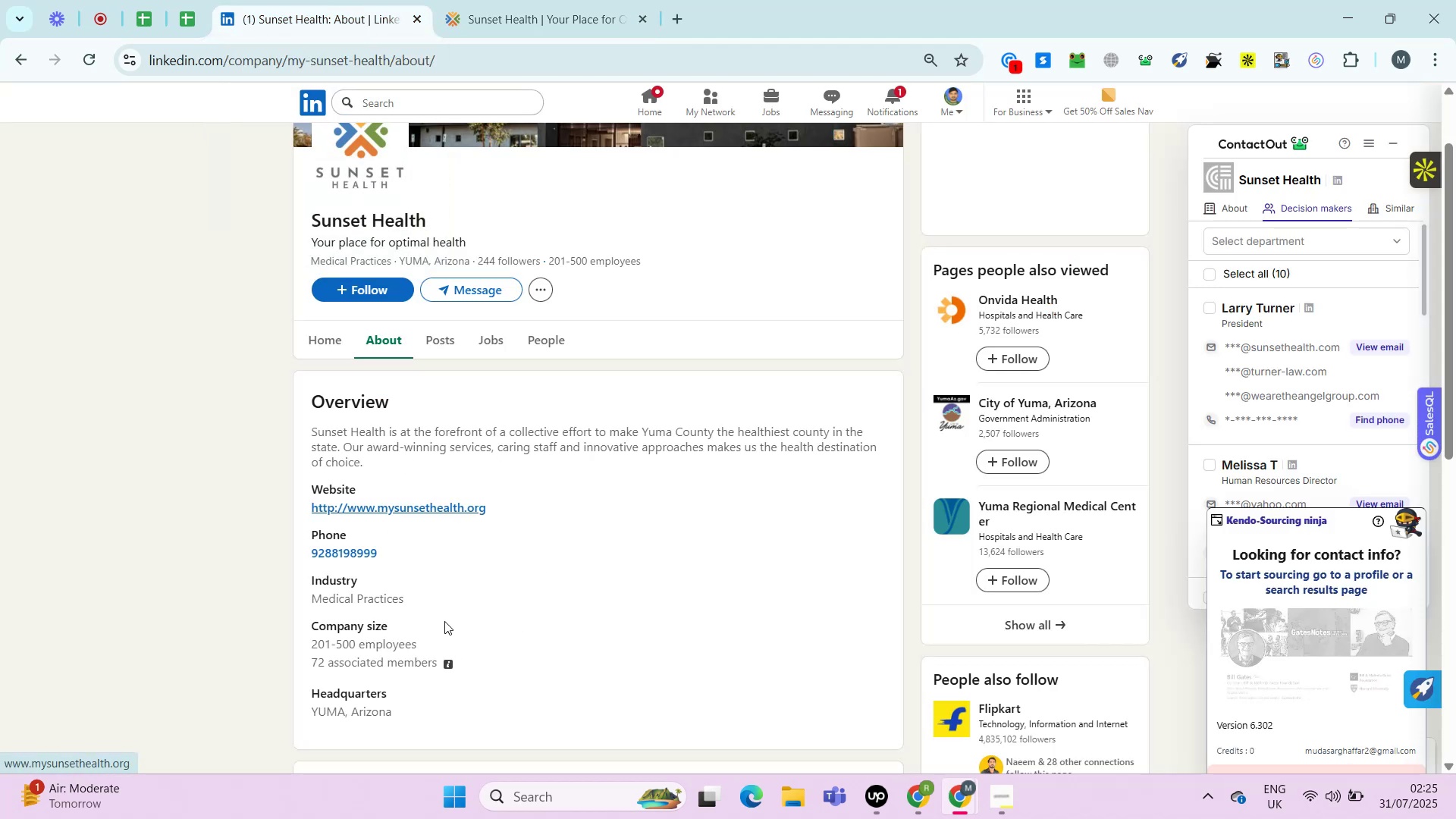 
wait(8.04)
 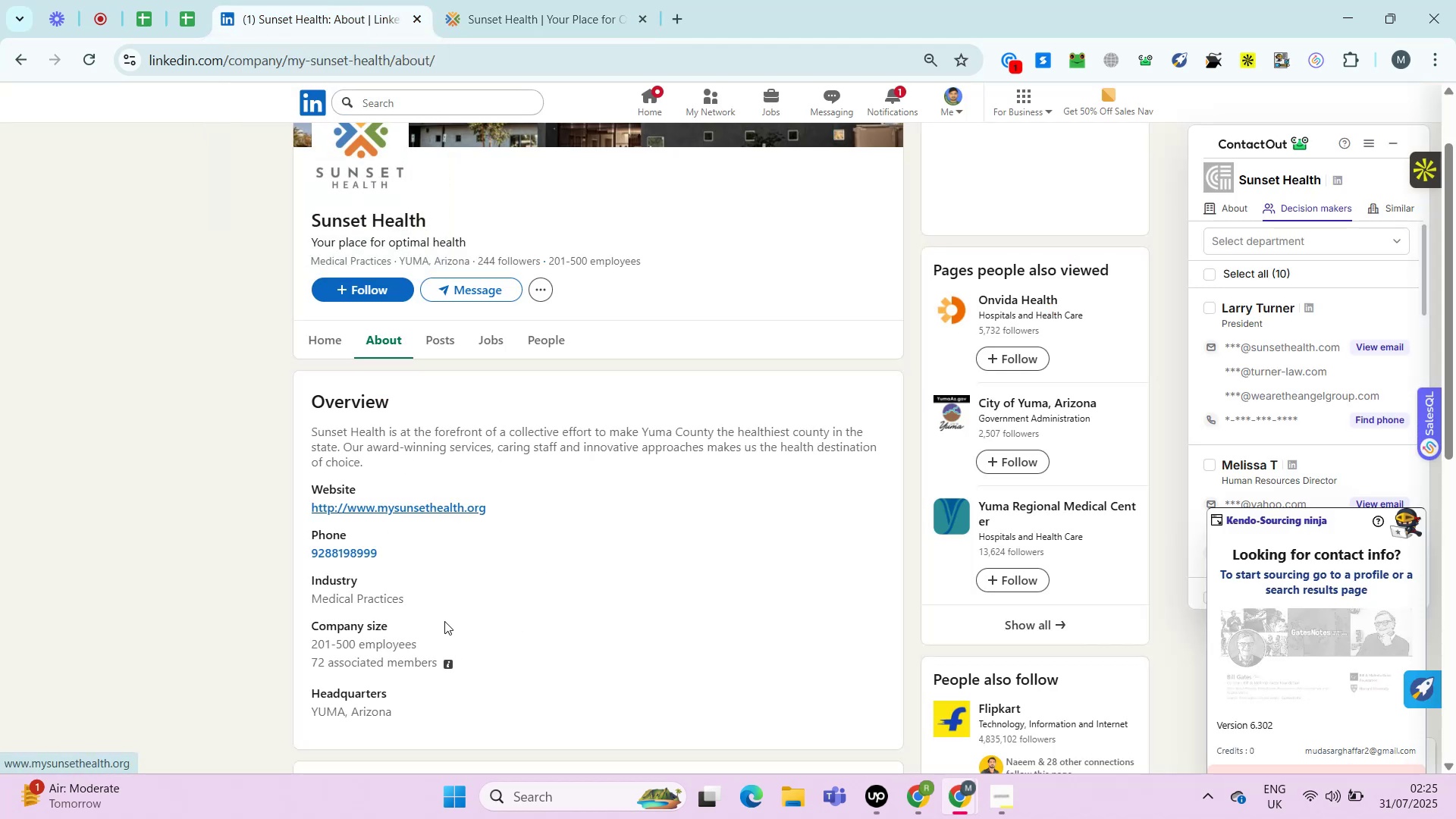 
left_click([534, 0])
 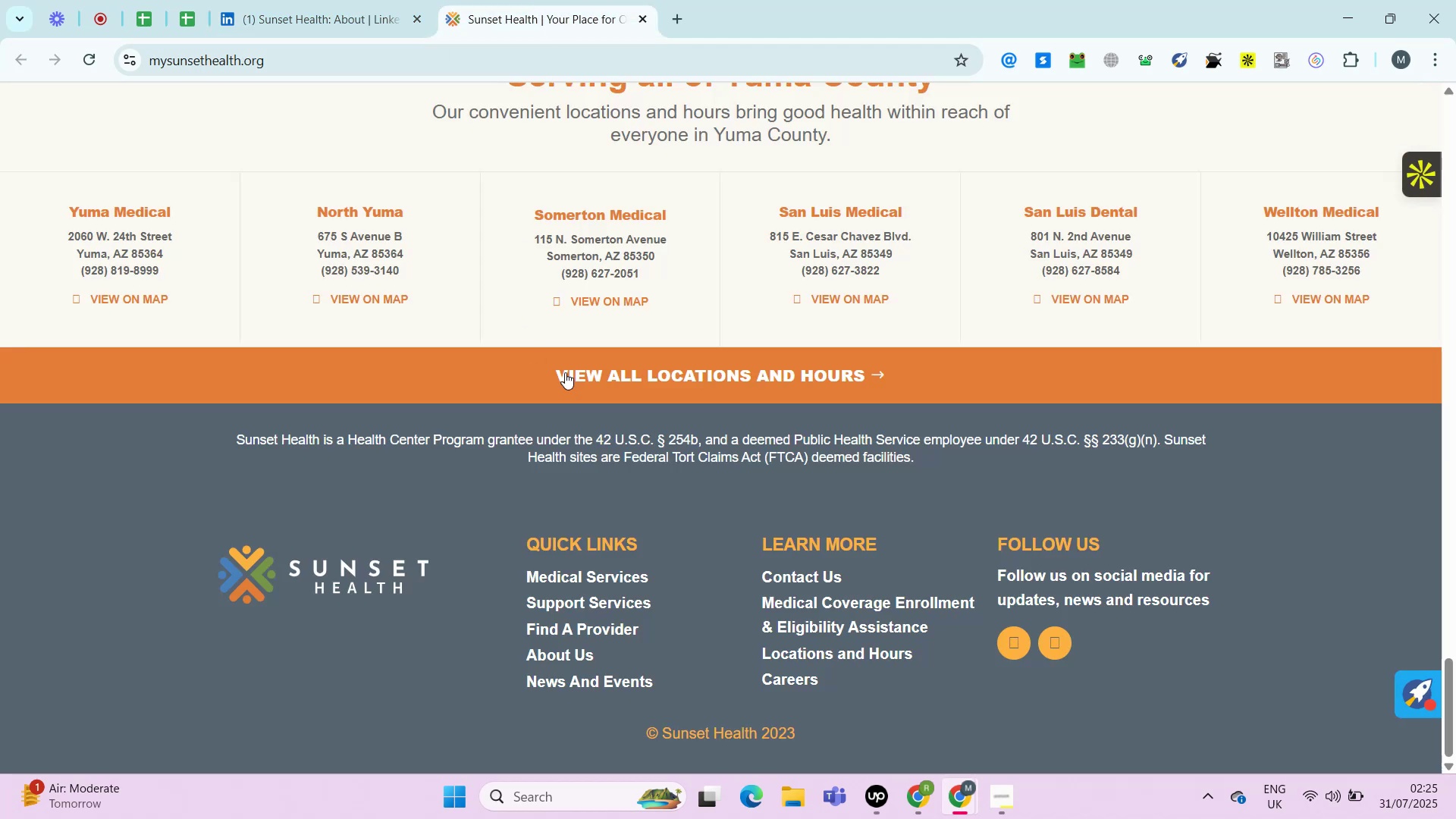 
scroll: coordinate [549, 507], scroll_direction: down, amount: 2.0
 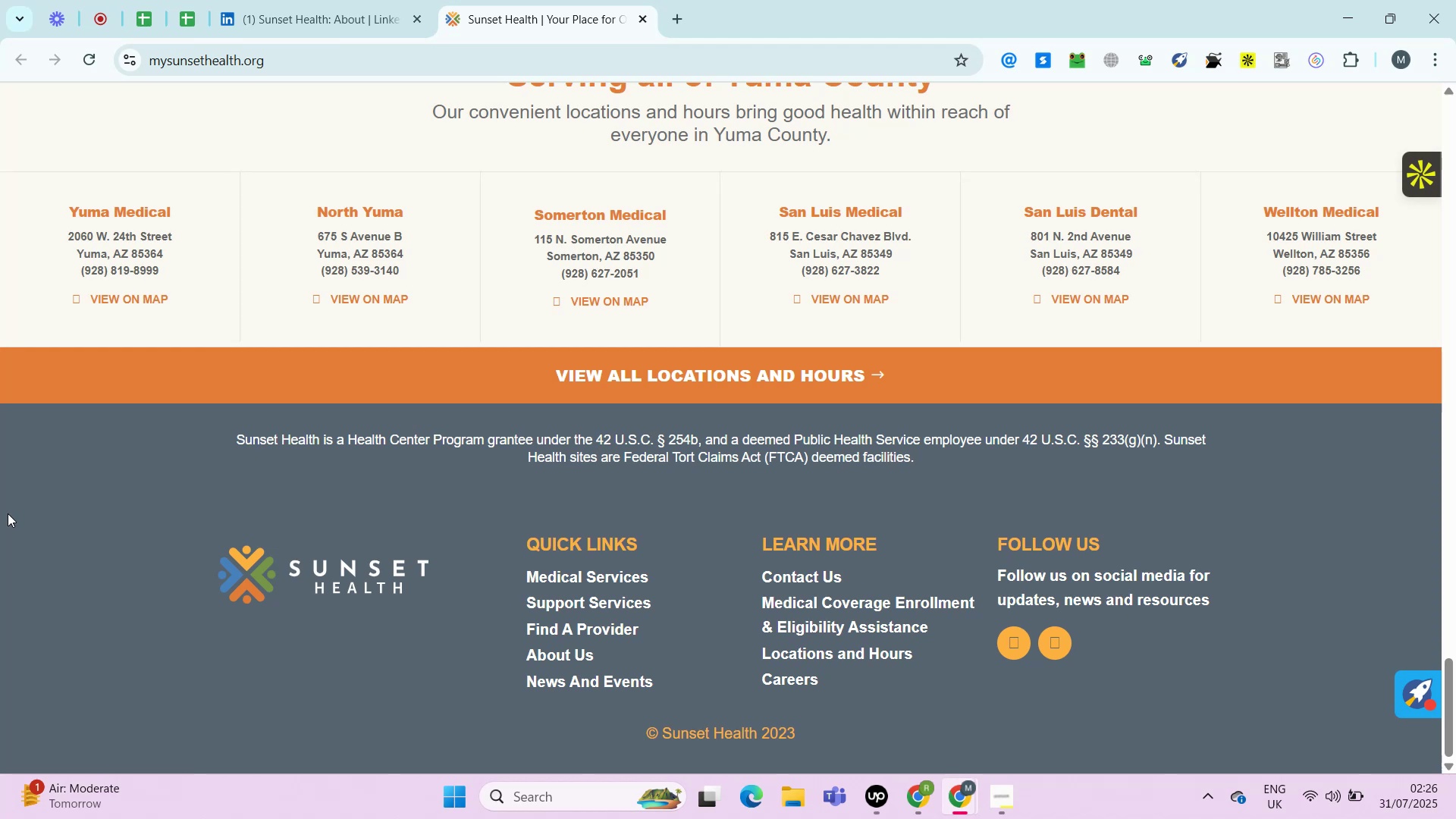 
wait(28.6)
 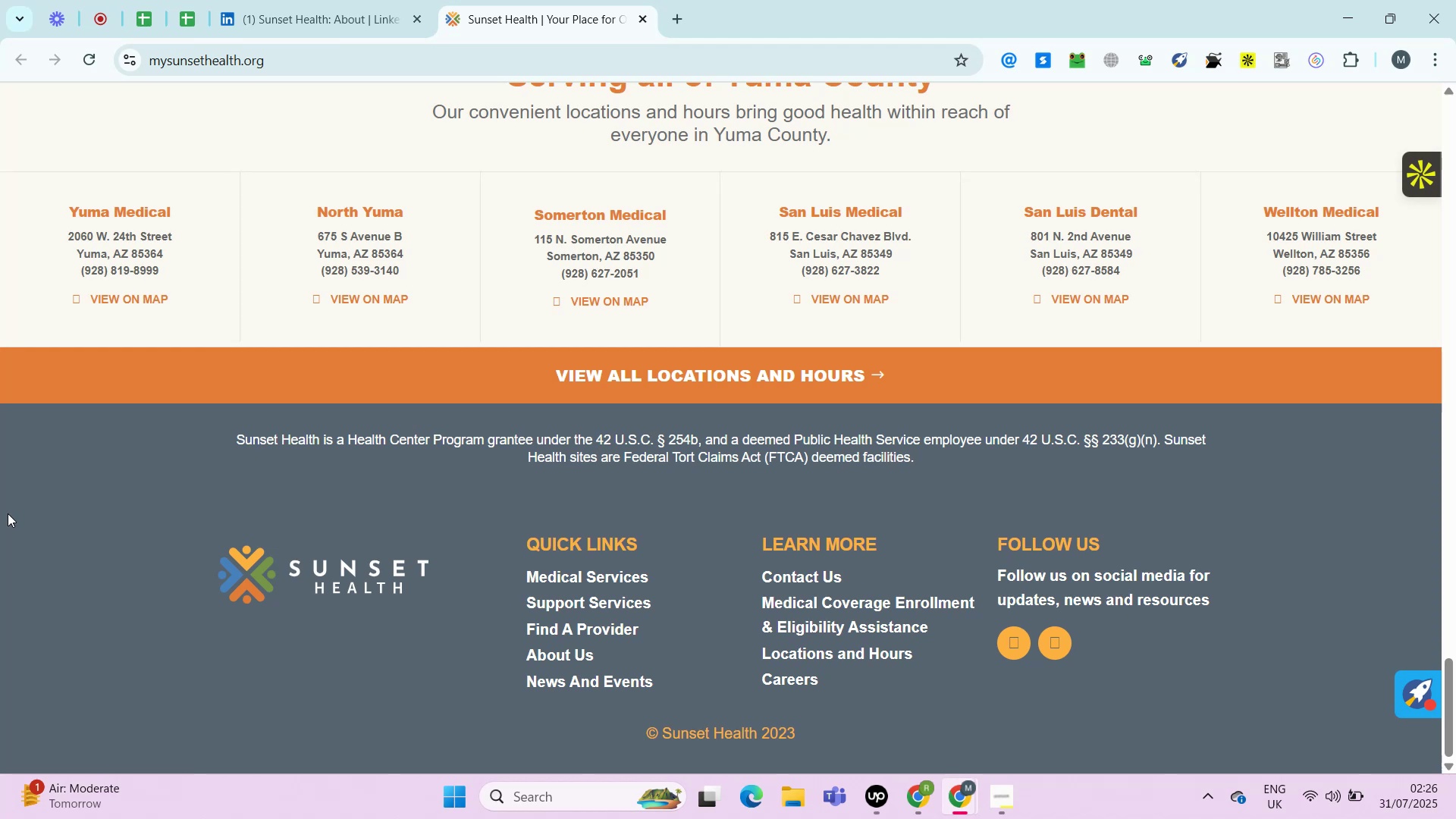 
scroll: coordinate [581, 641], scroll_direction: down, amount: 4.0
 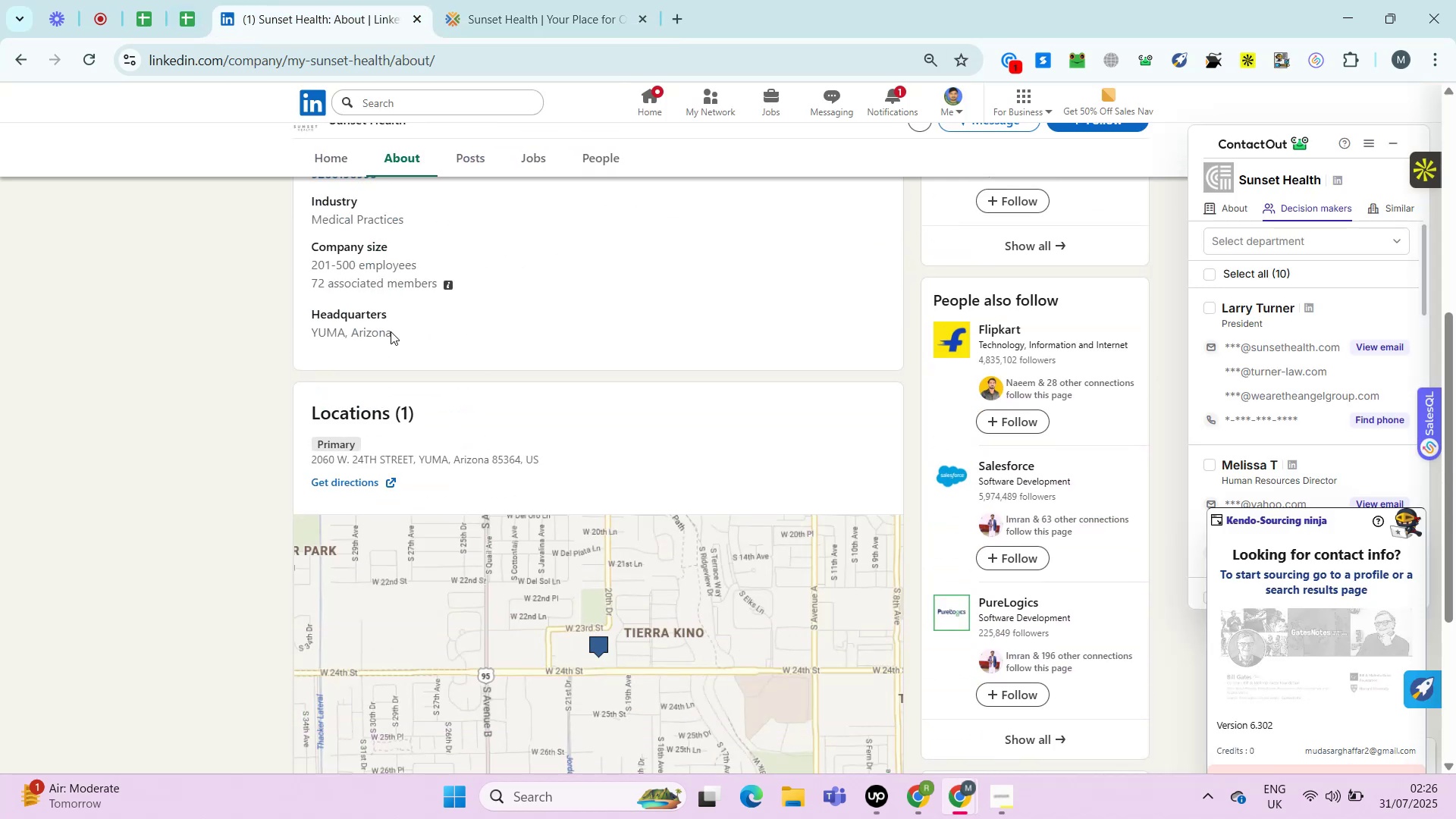 
left_click([457, 0])
 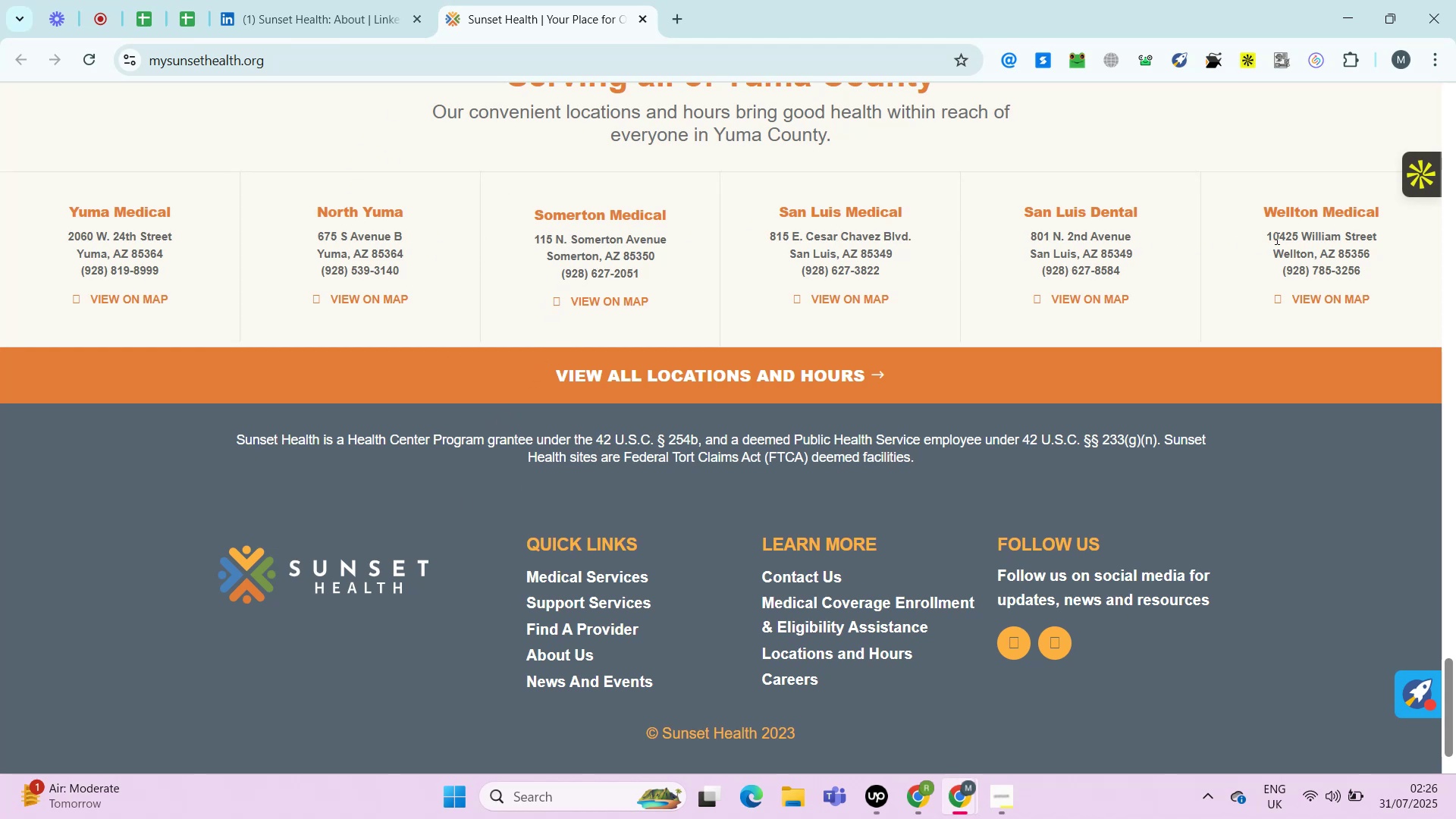 
wait(7.58)
 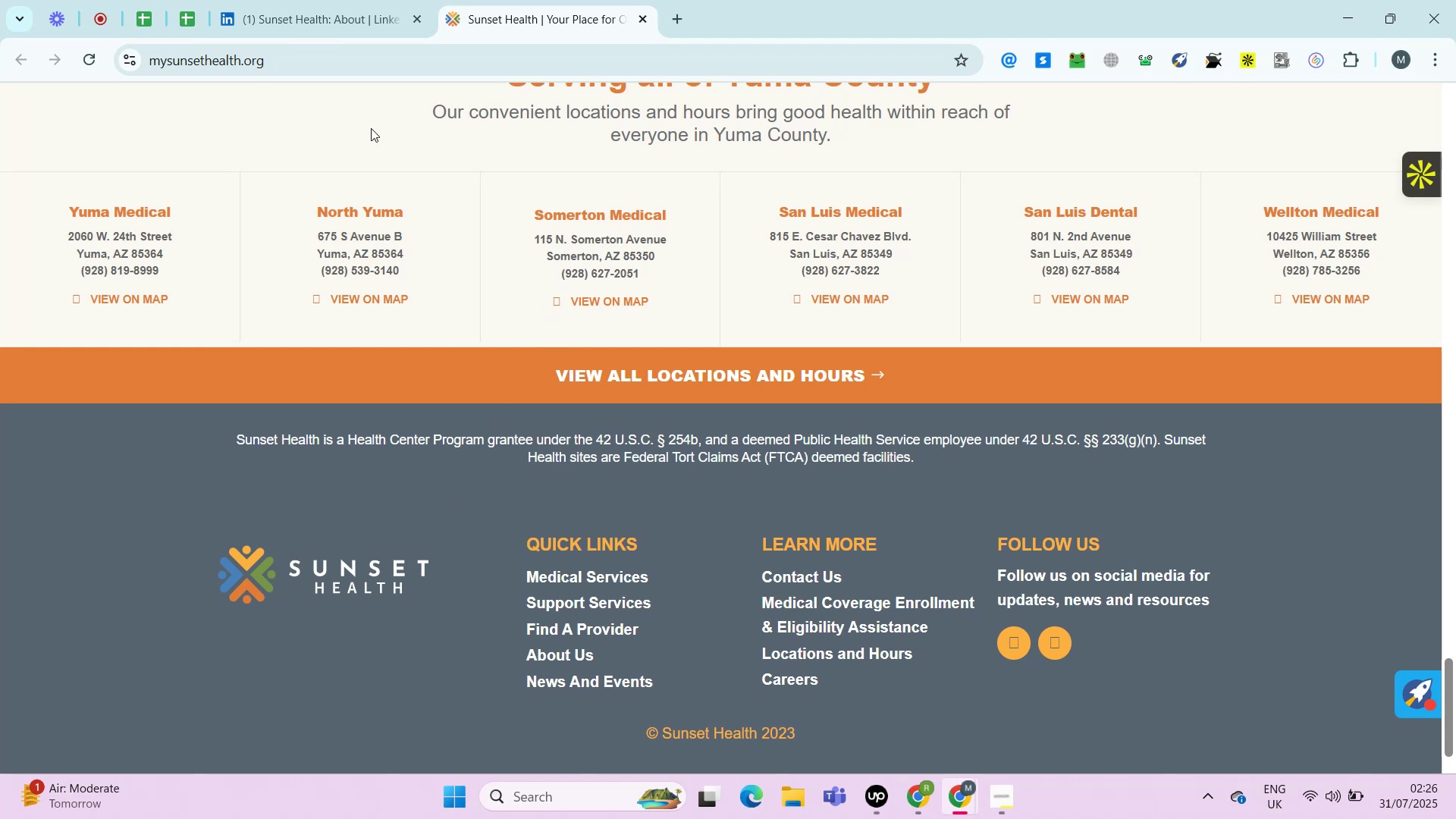 
scroll: coordinate [441, 542], scroll_direction: down, amount: 3.0
 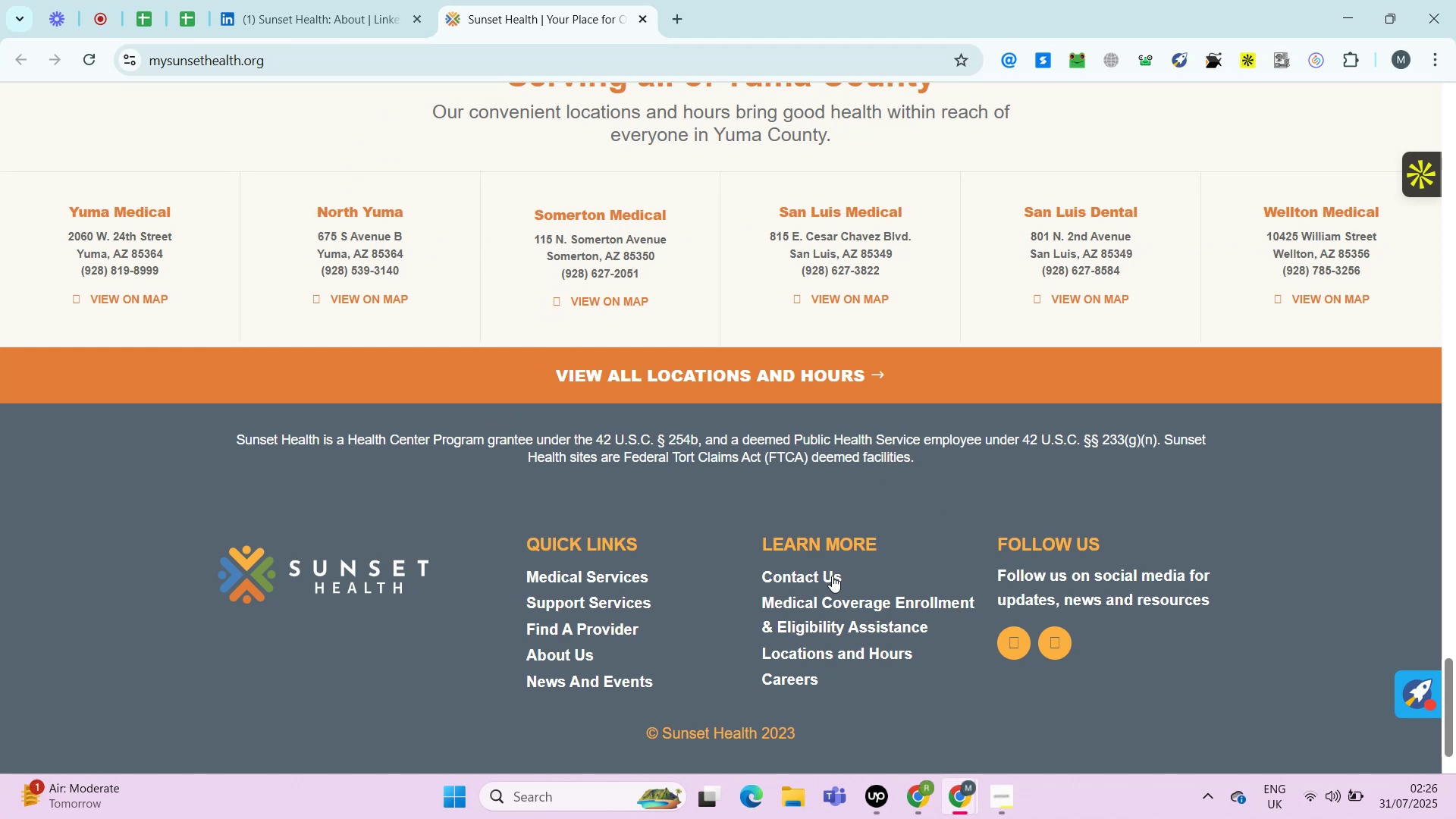 
hold_key(key=ControlLeft, duration=0.87)
 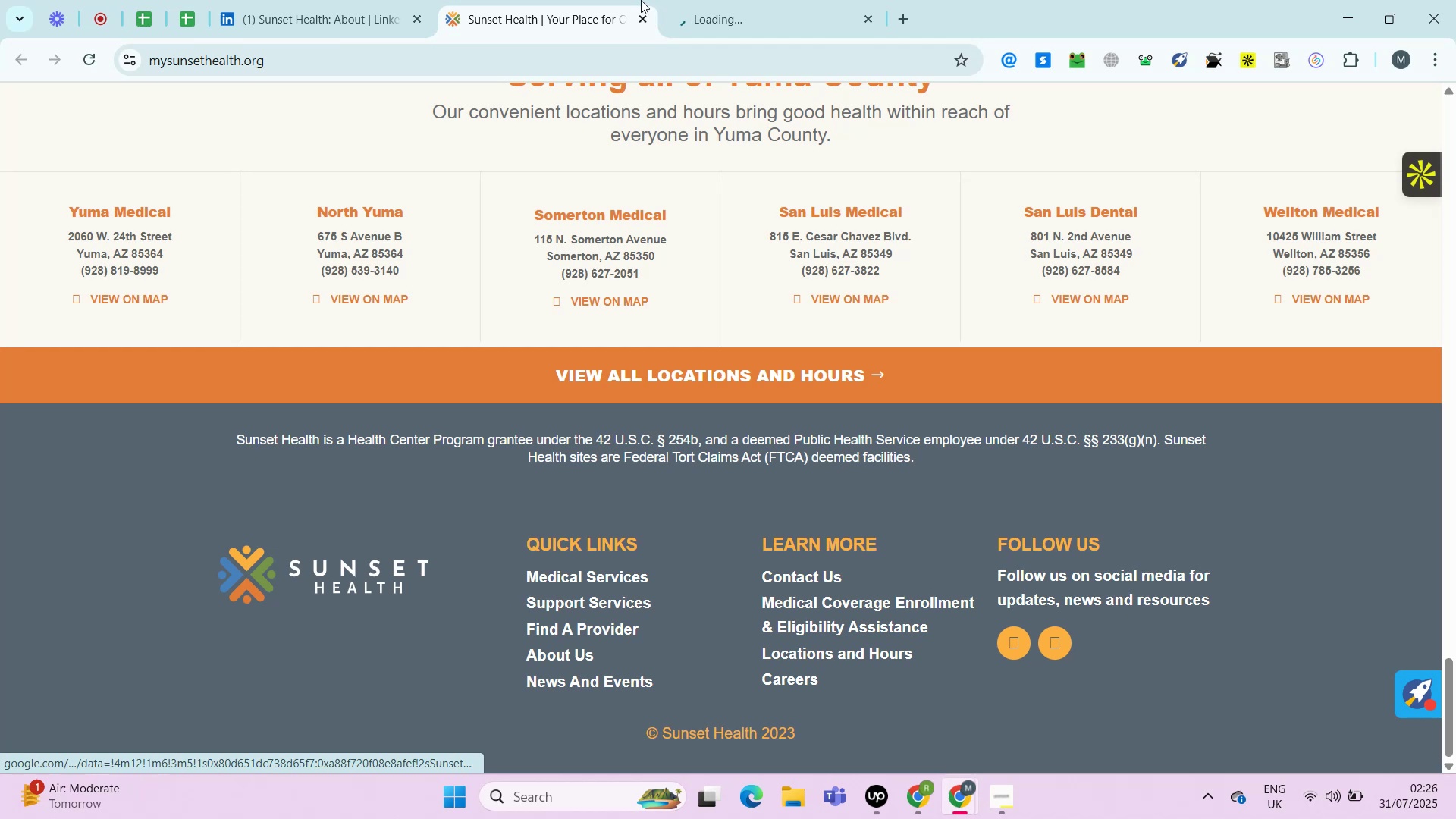 
left_click([388, 0])
 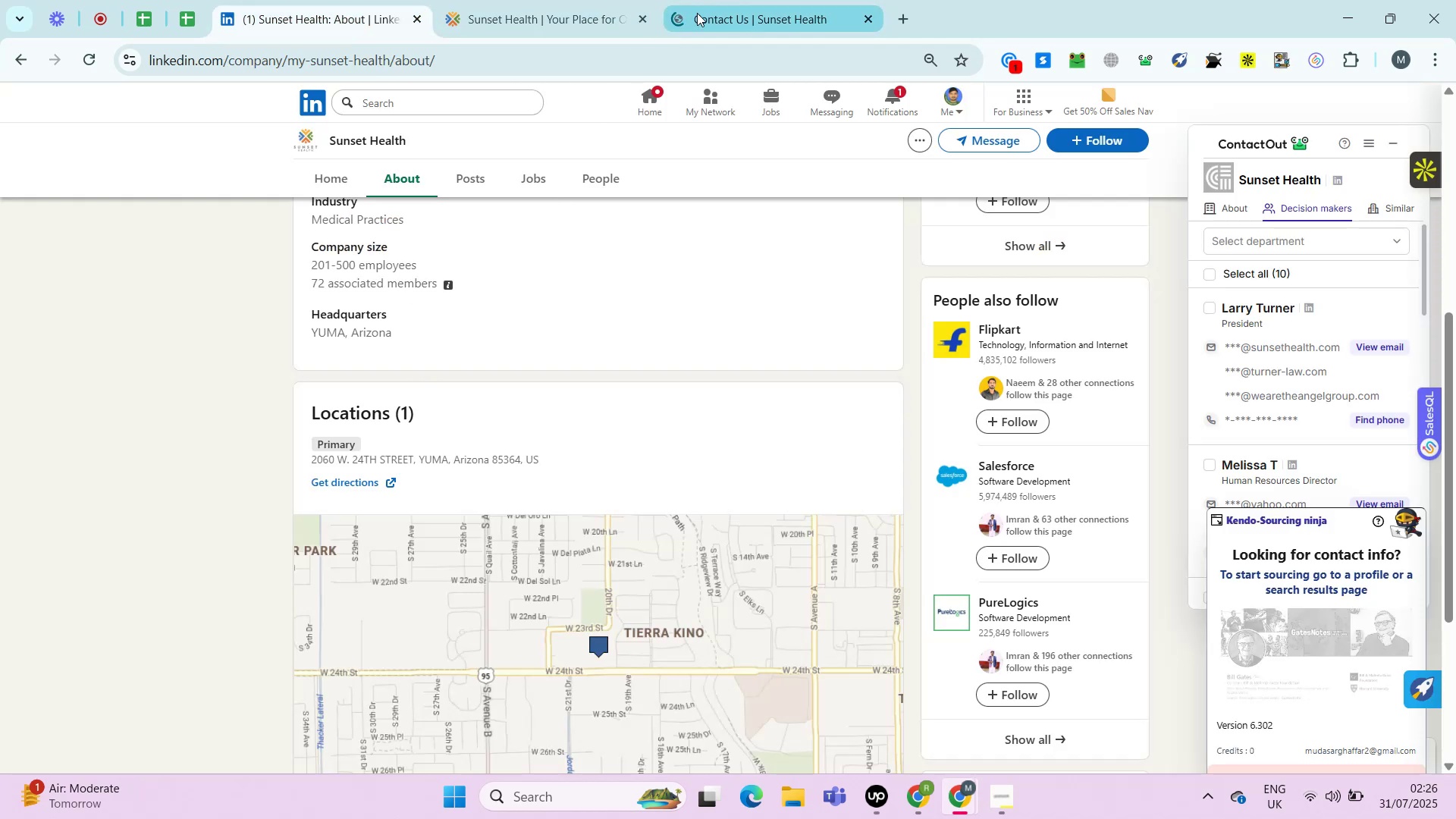 
scroll: coordinate [477, 494], scroll_direction: down, amount: 16.0
 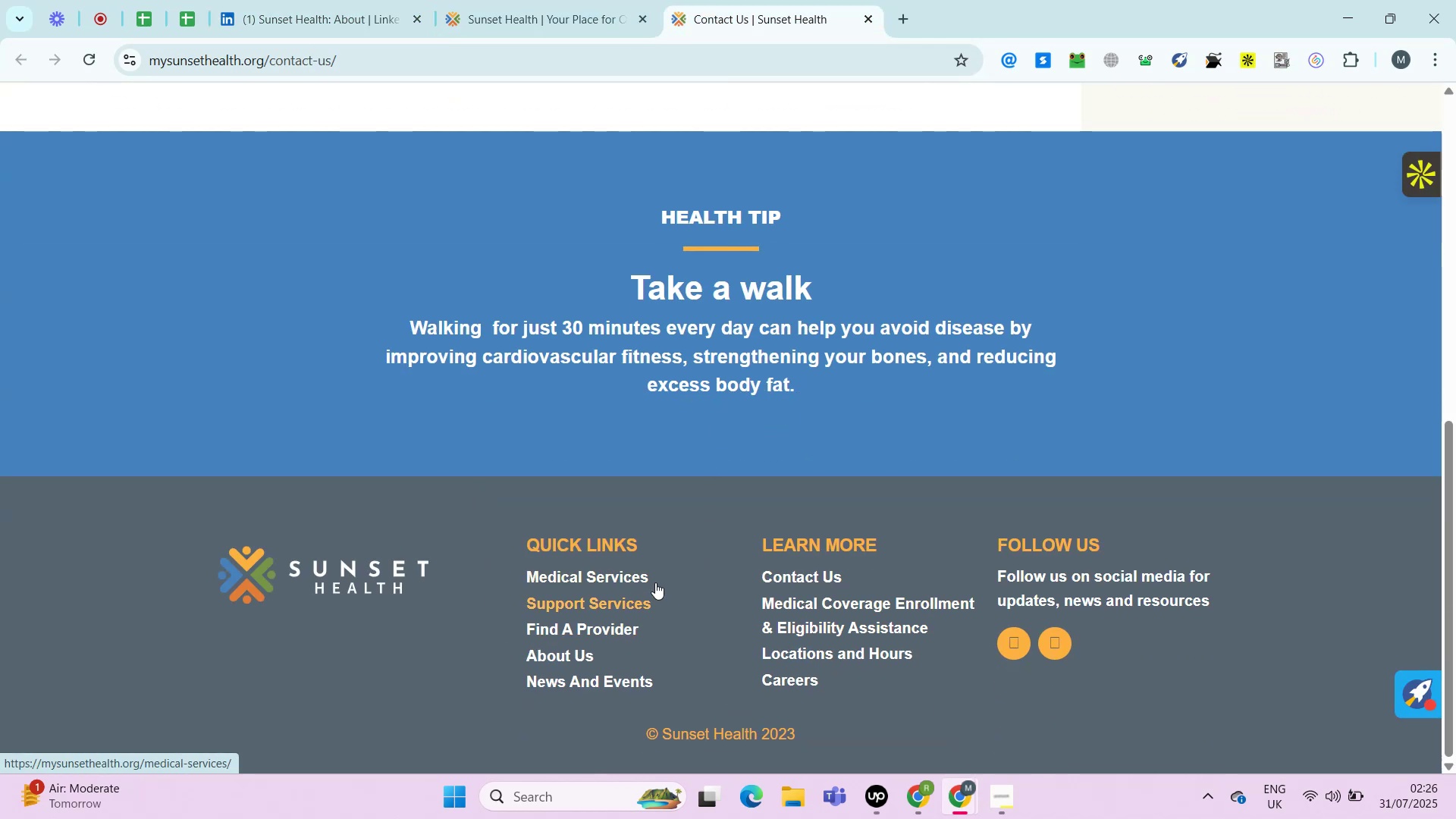 
hold_key(key=ControlLeft, duration=0.43)
left_click([536, 651])
 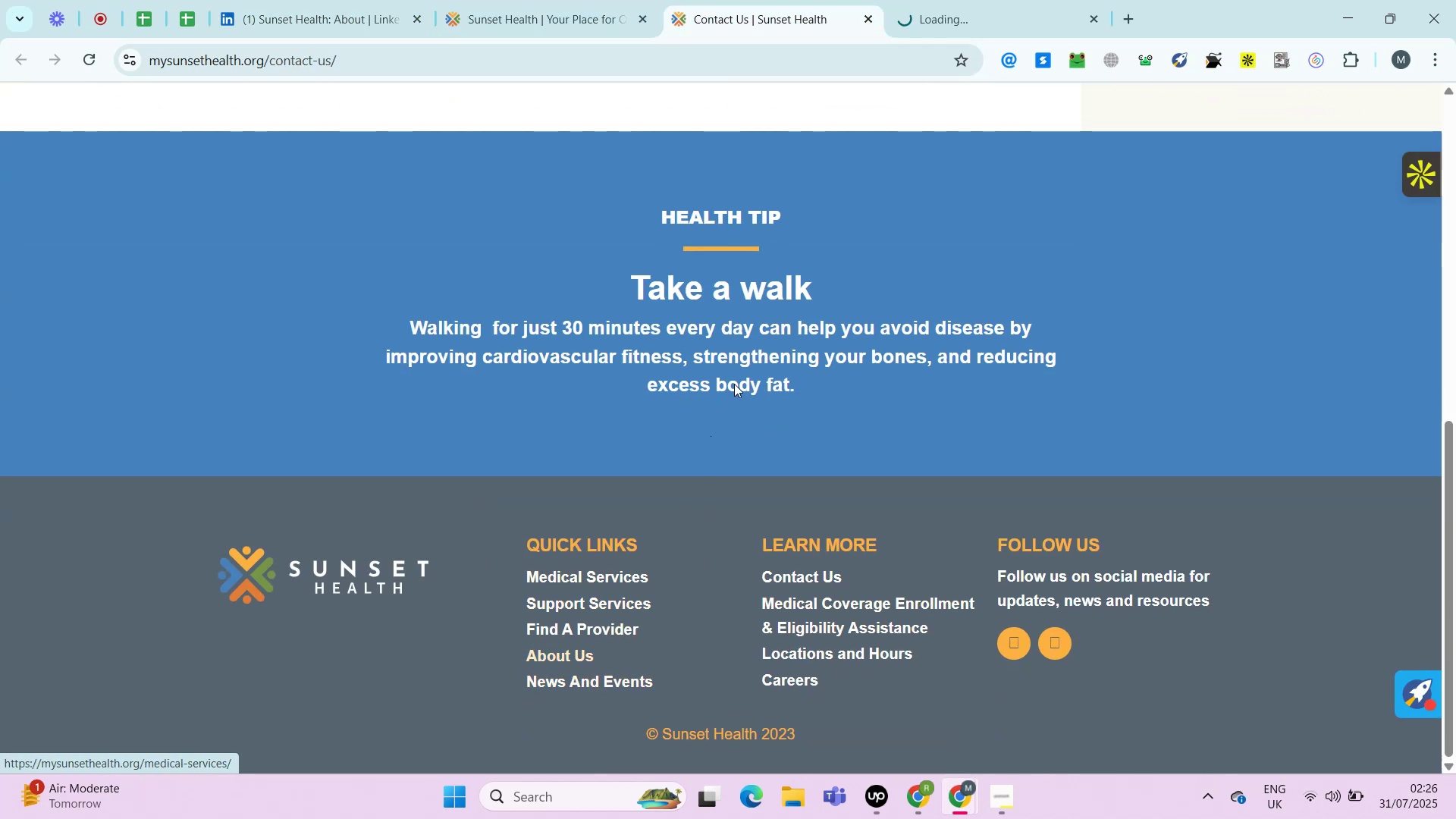 
scroll: coordinate [758, 348], scroll_direction: up, amount: 12.0
 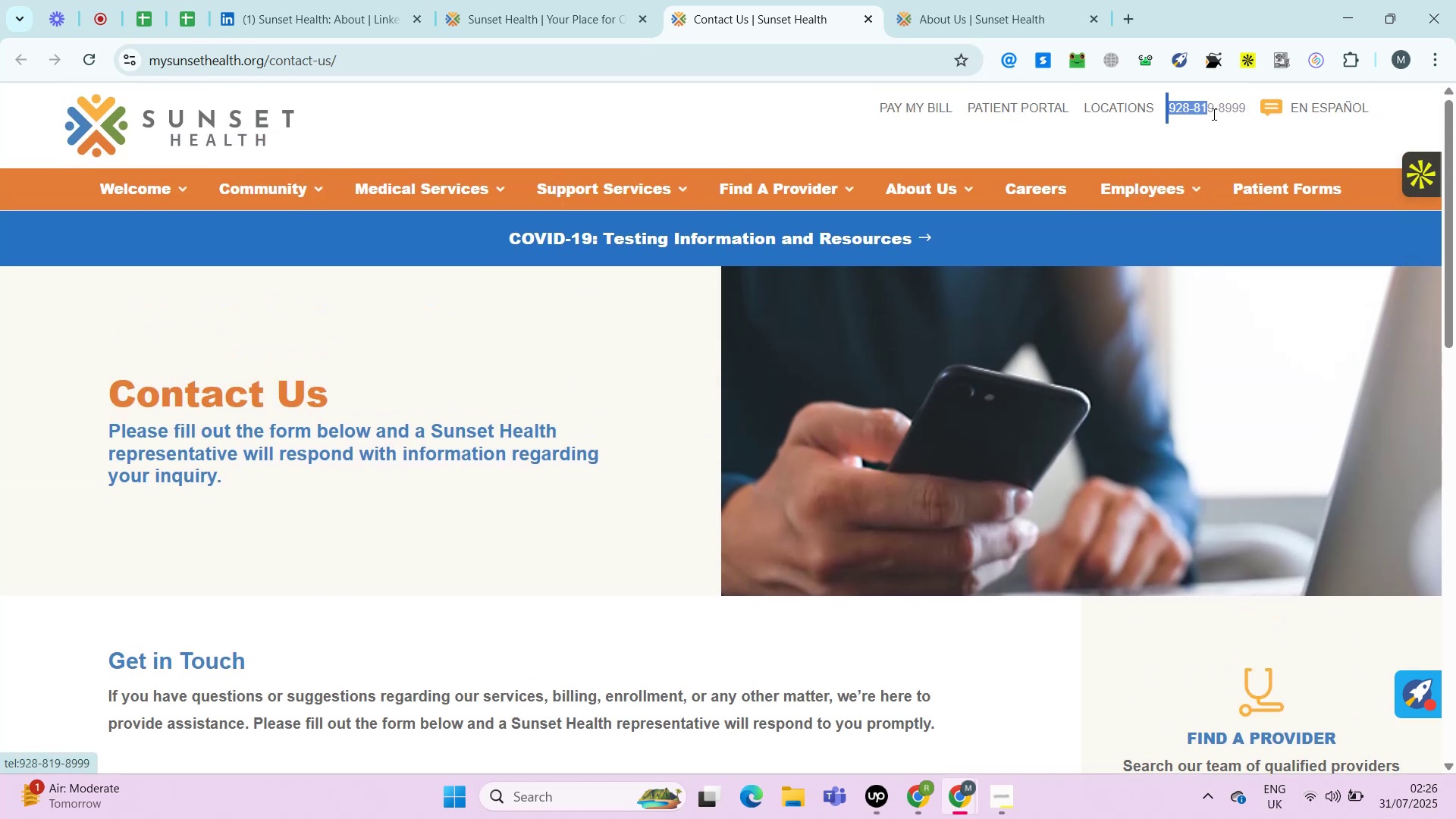 
key(Control+C)
 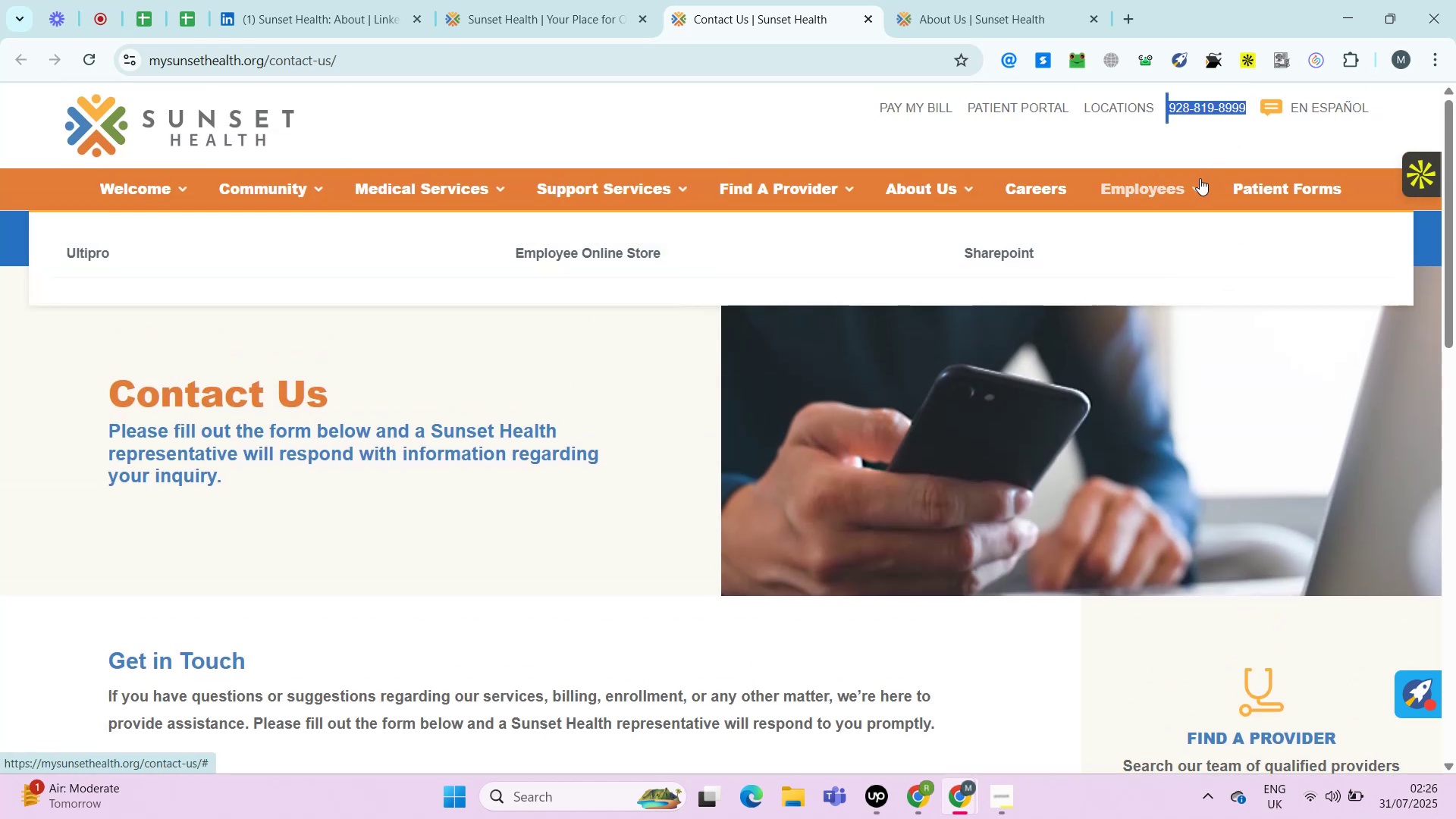 
key(Control+T)
 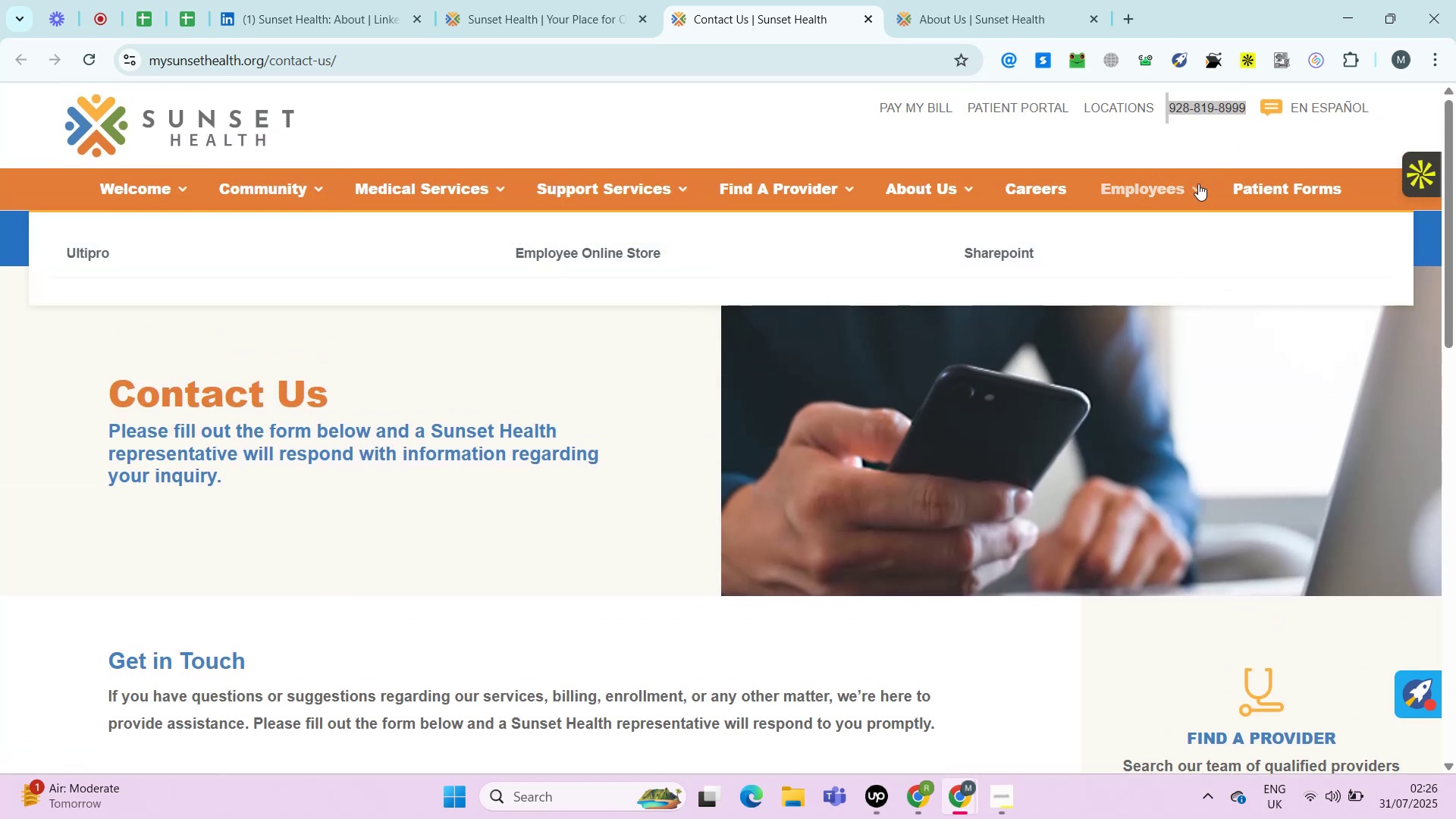 
key(Control+V)
 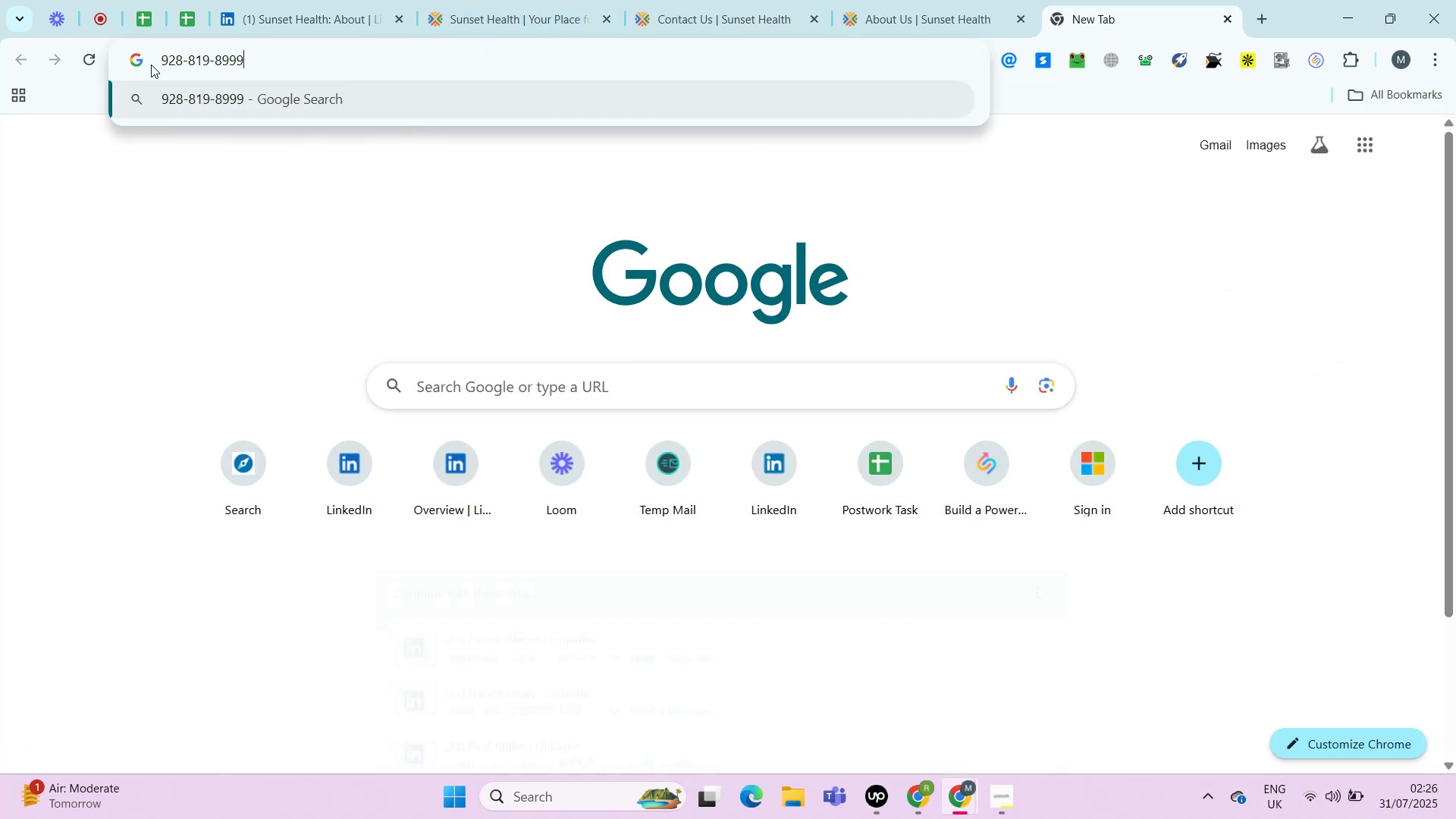 
left_click([162, 60])
 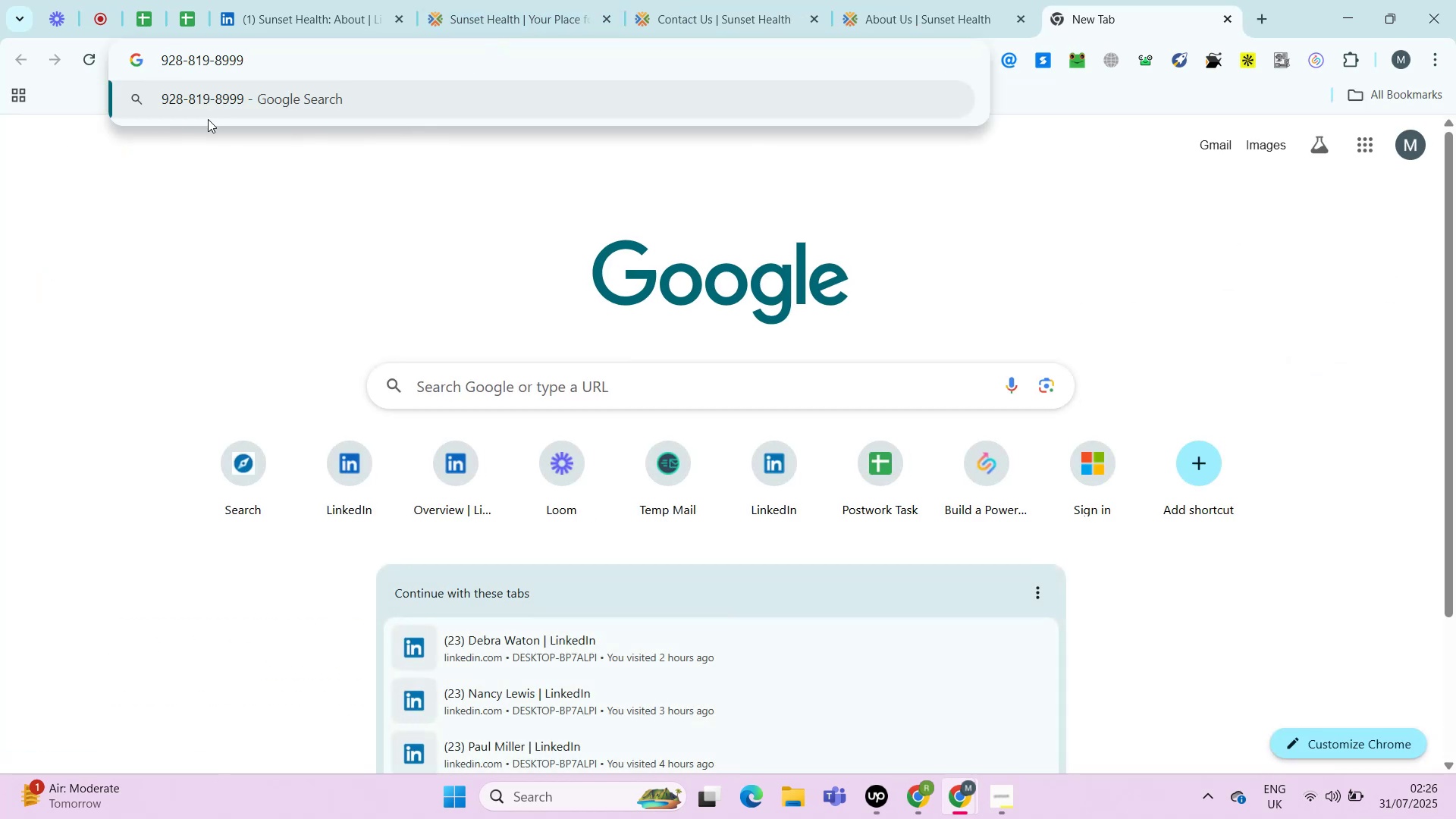 
key(Backspace)
 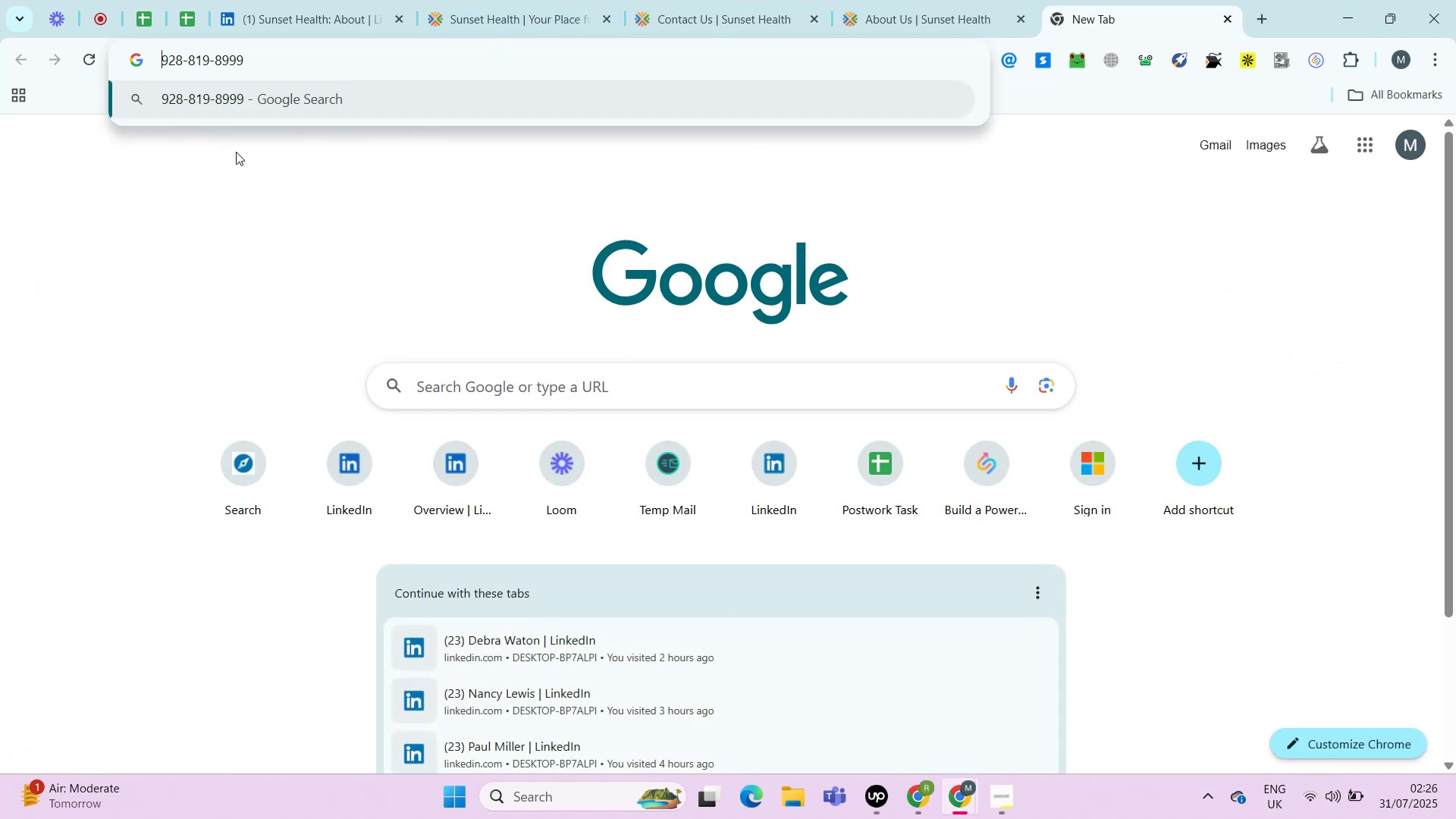 
key(Backspace)
 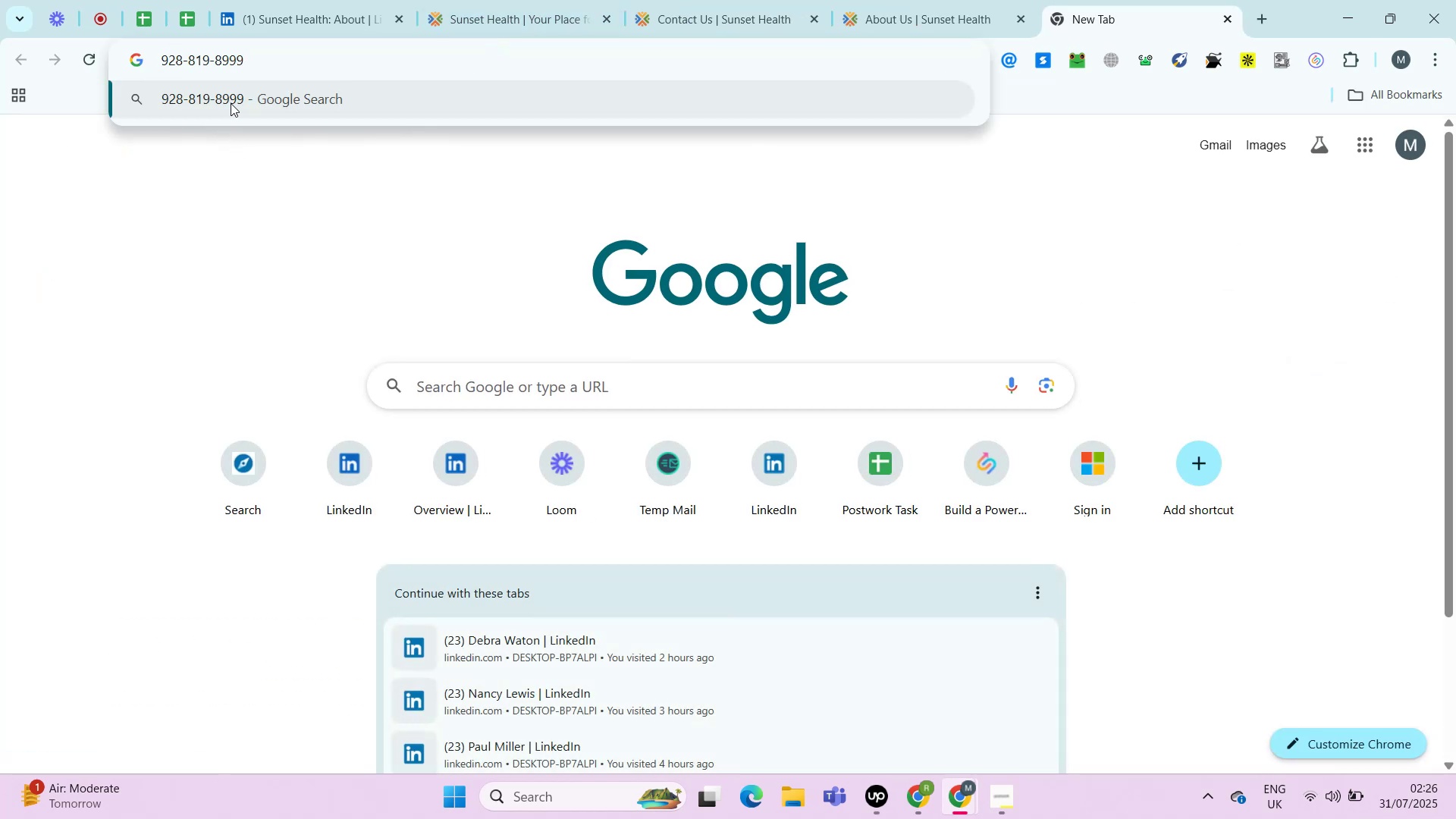 
key(Control+A)
 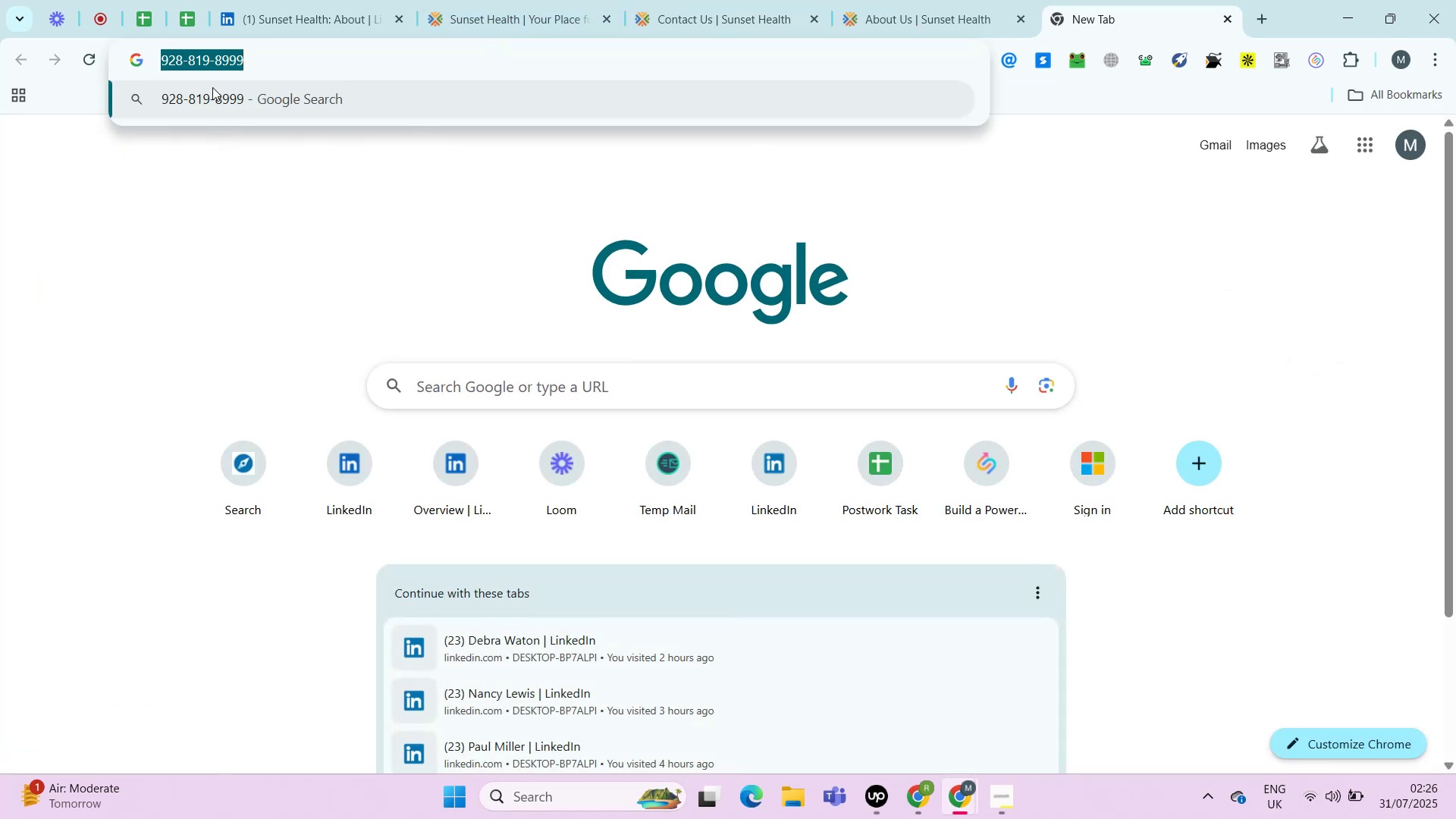 
key(Control+X)
 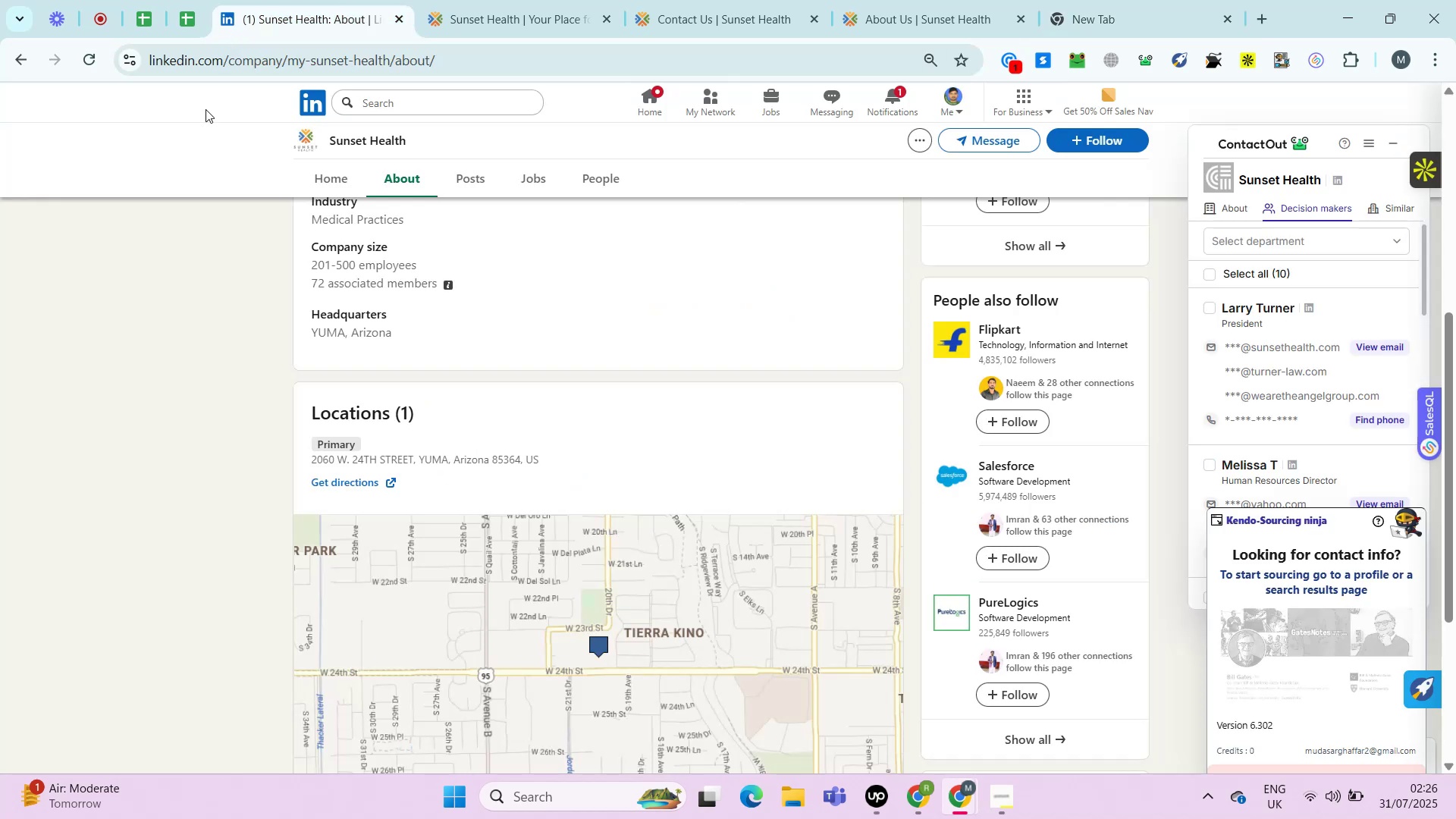 
left_click([191, 5])
 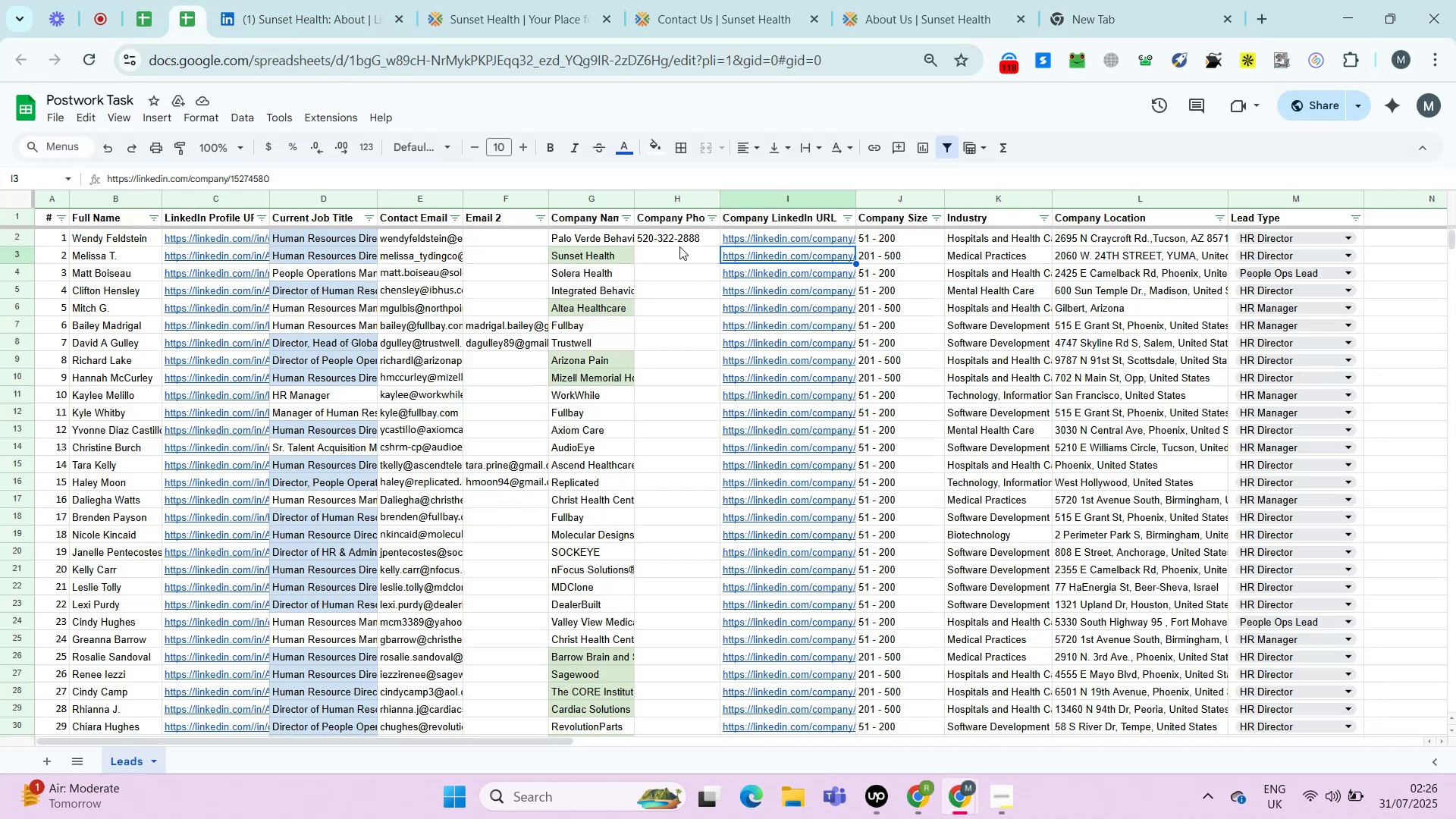 
double_click([680, 256])
 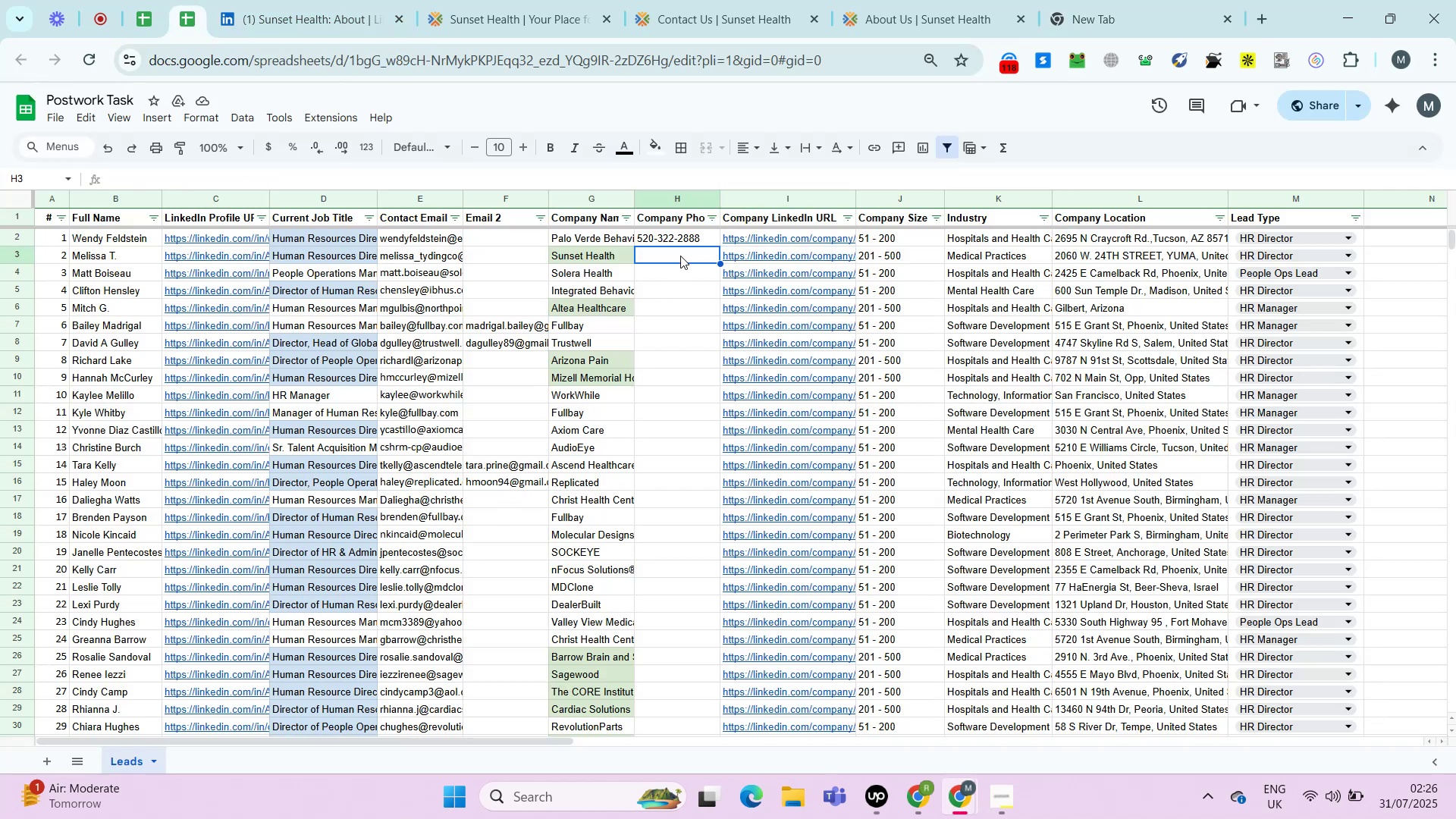 
key(Control+ControlLeft)
 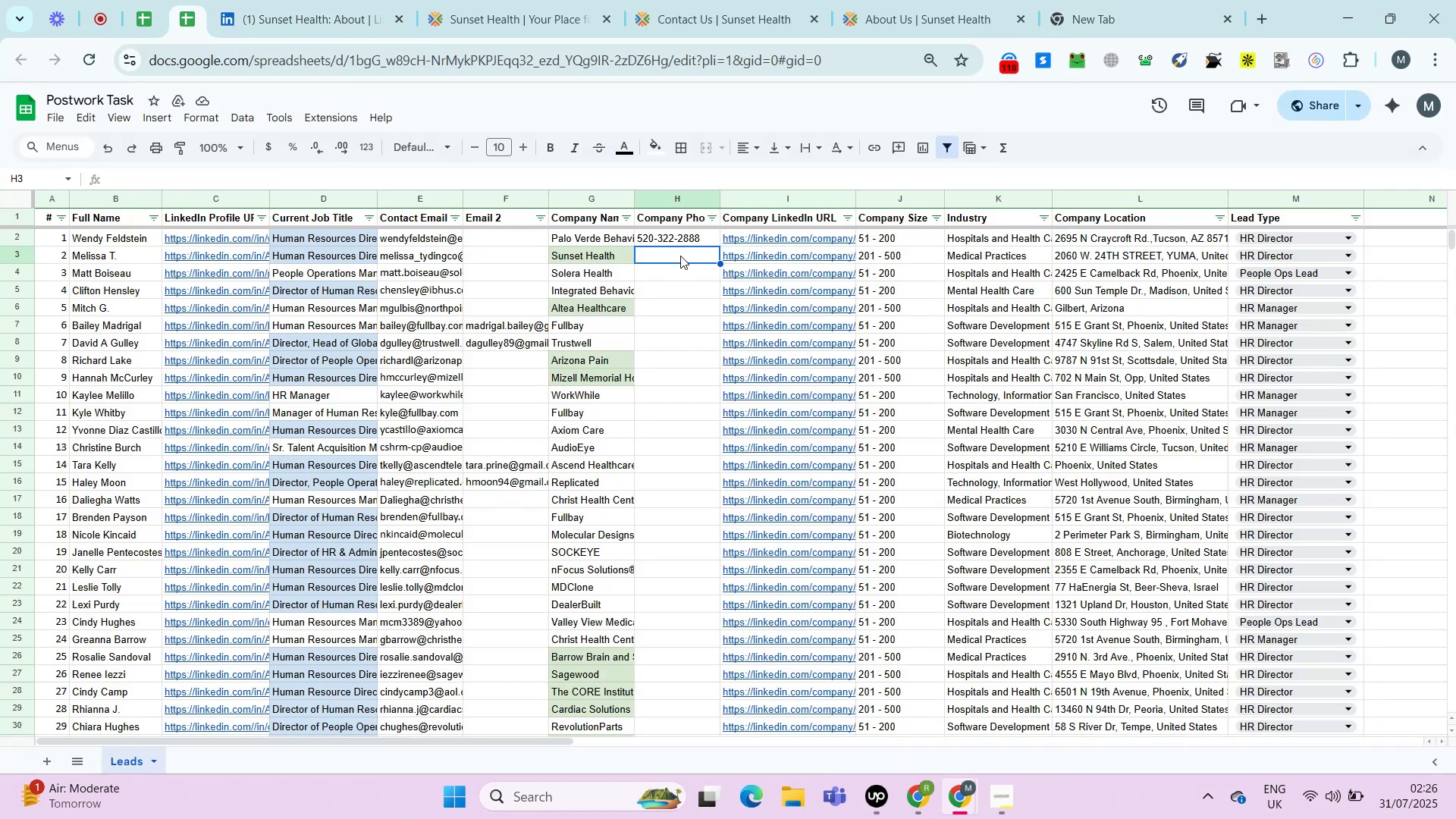 
key(Control+V)
 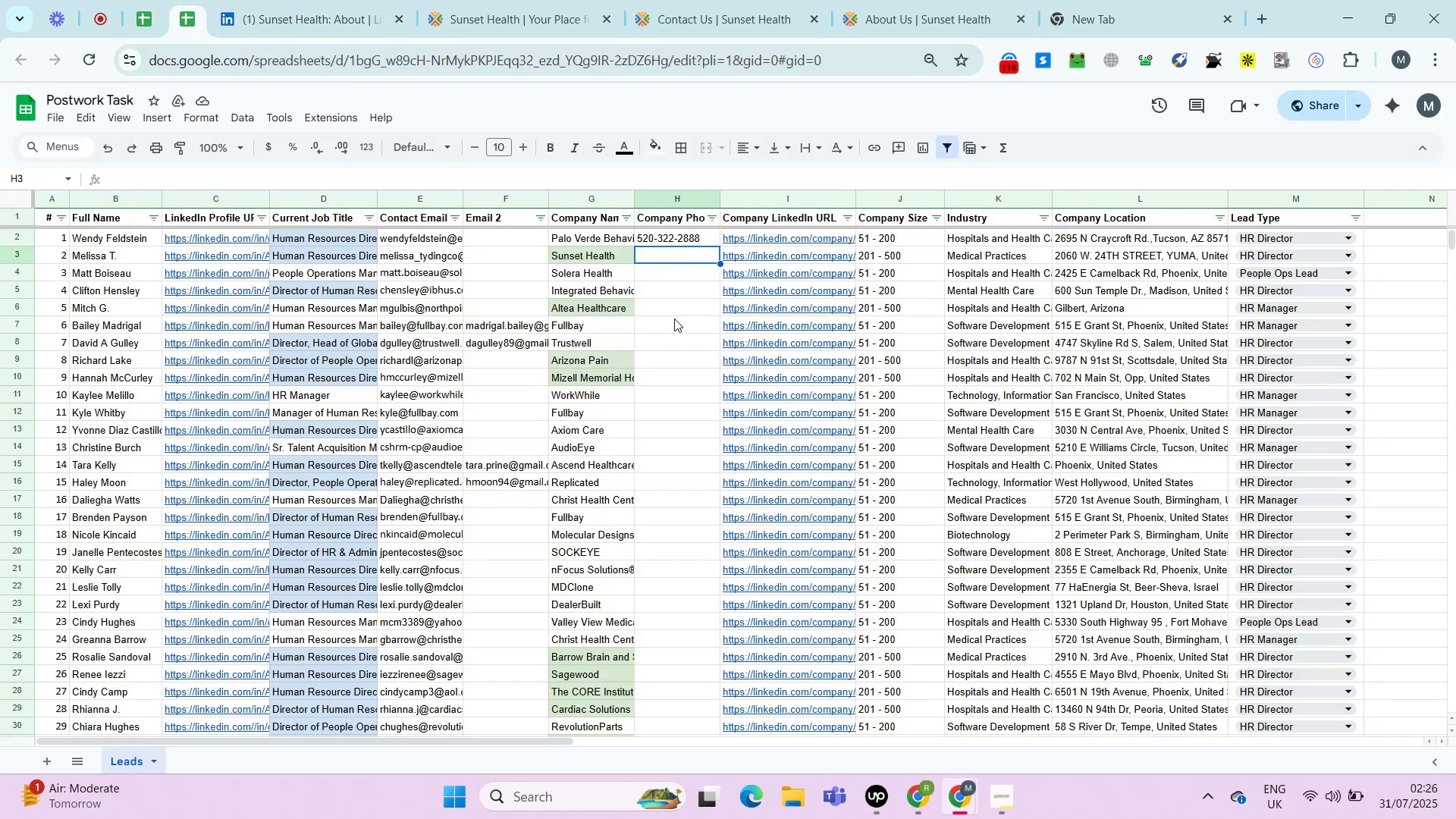 
key(Tab)
 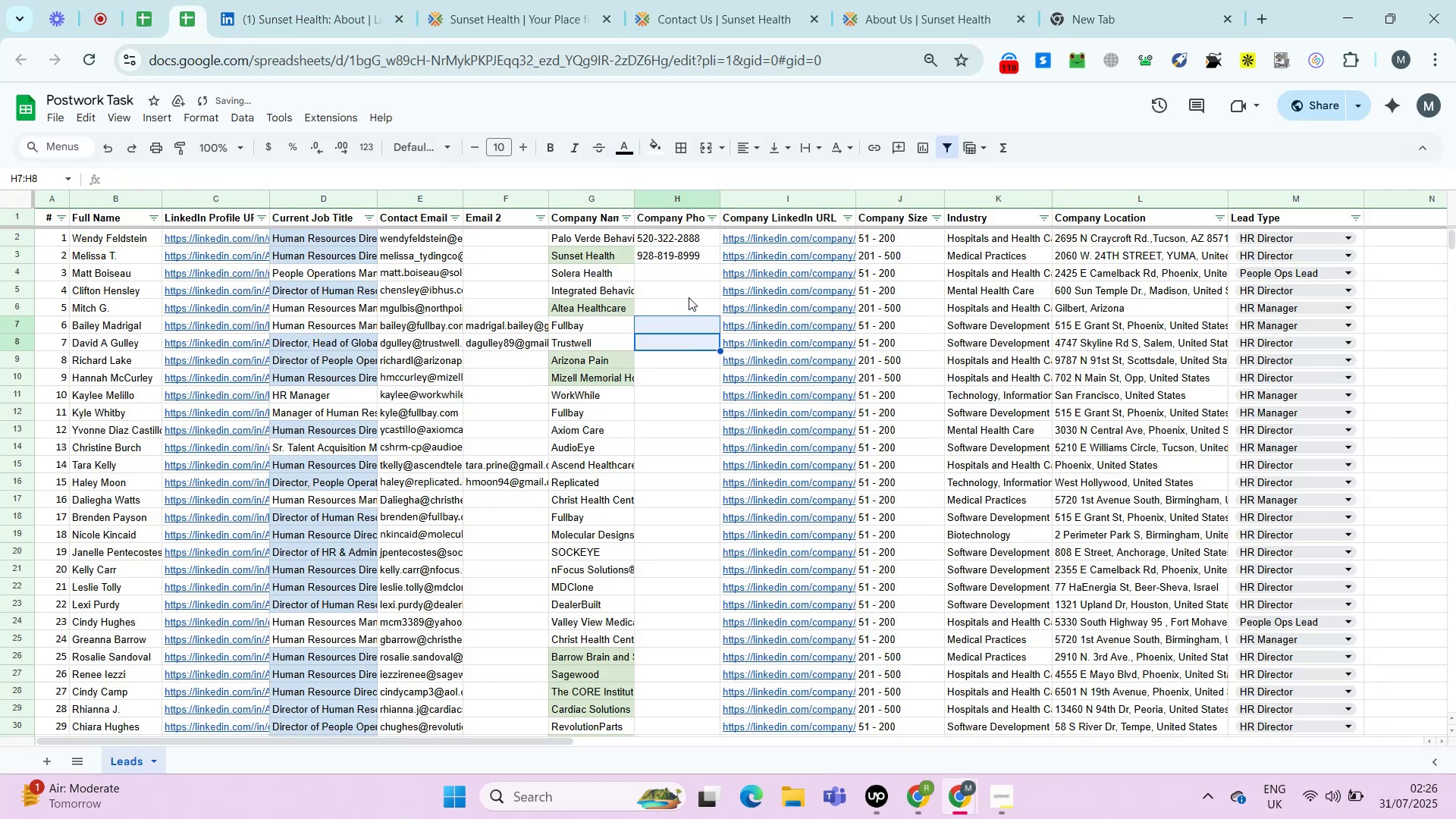 
left_click([691, 281])
 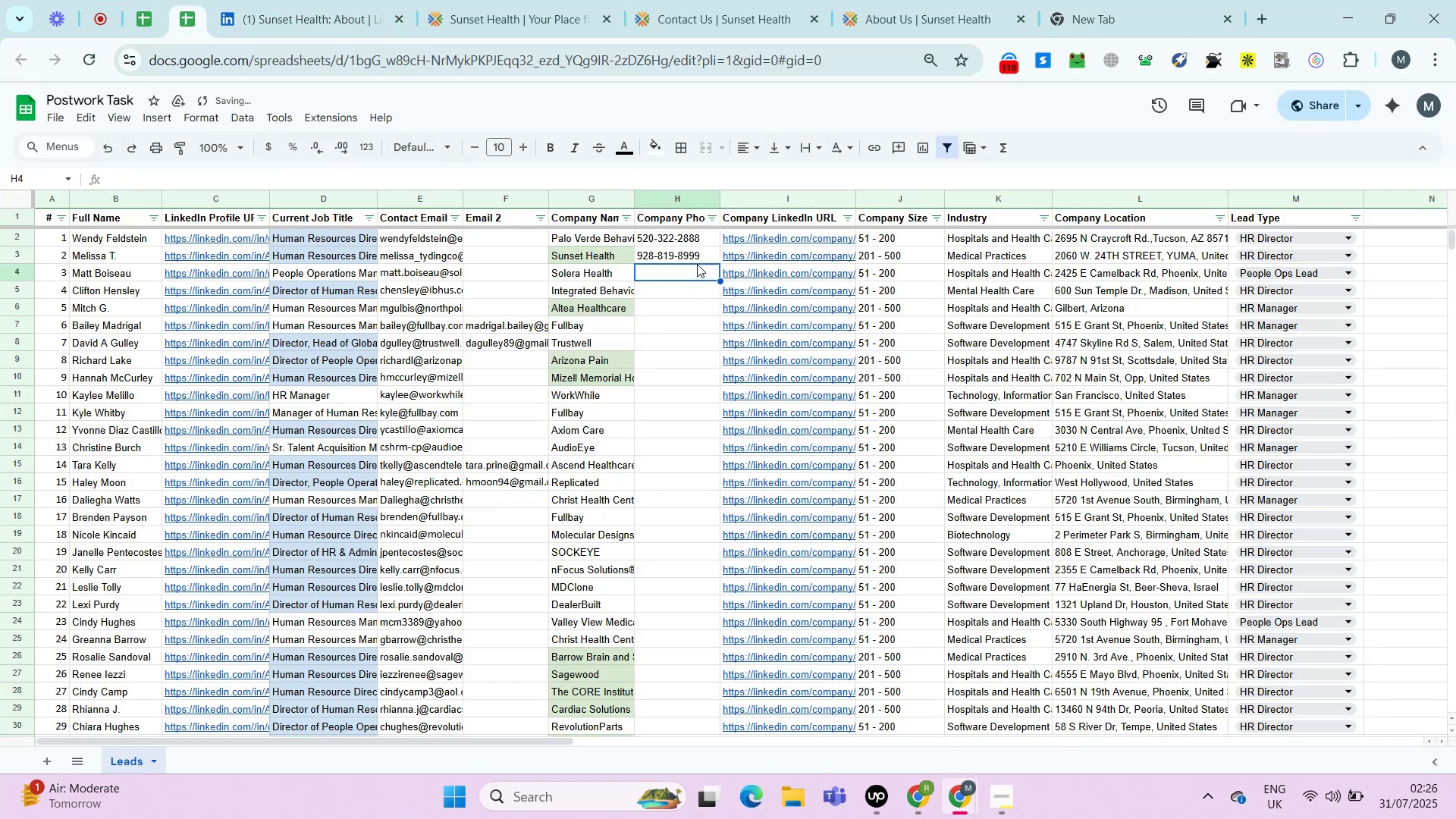 
left_click([696, 252])
 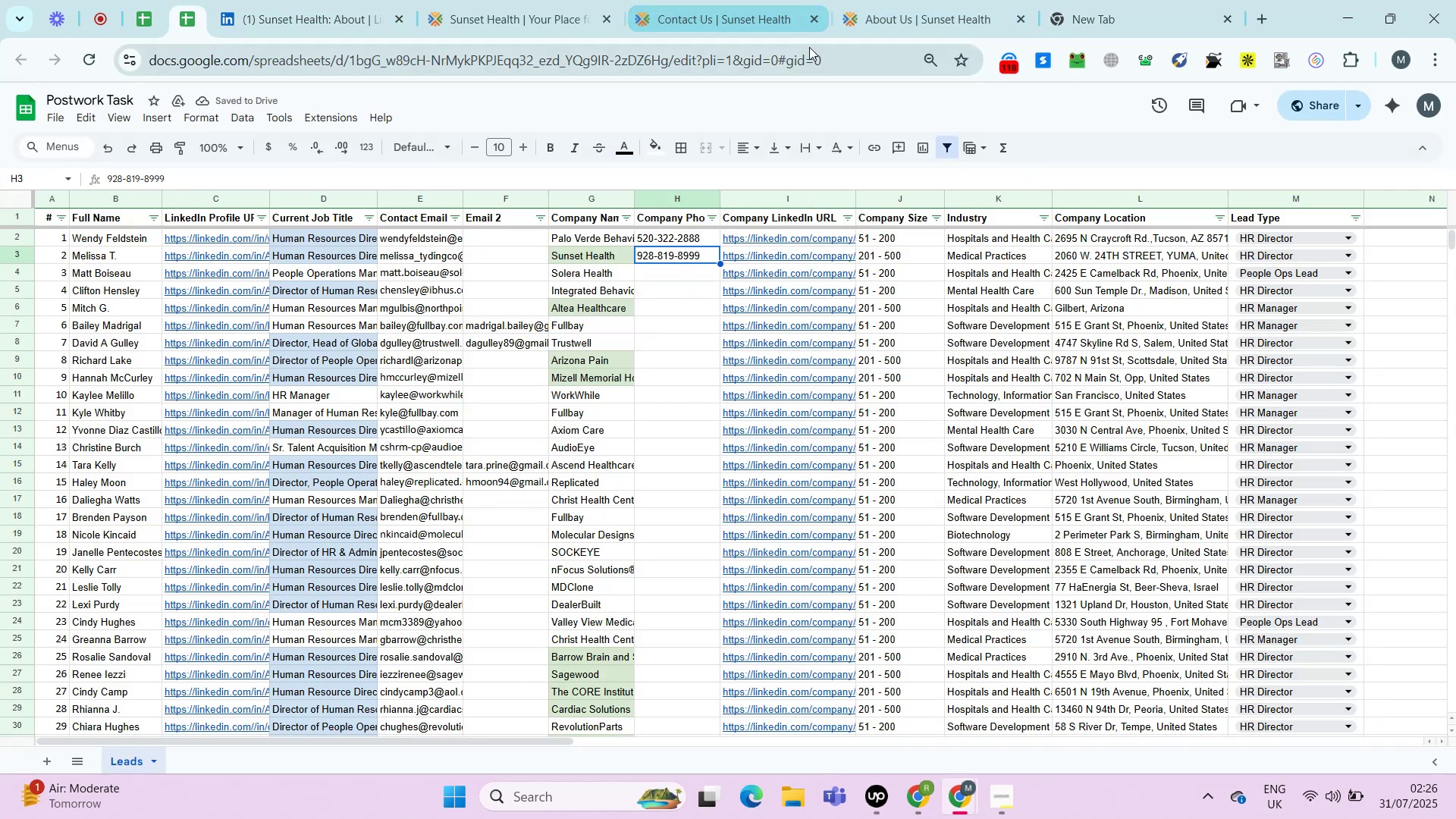 
left_click([773, 0])
 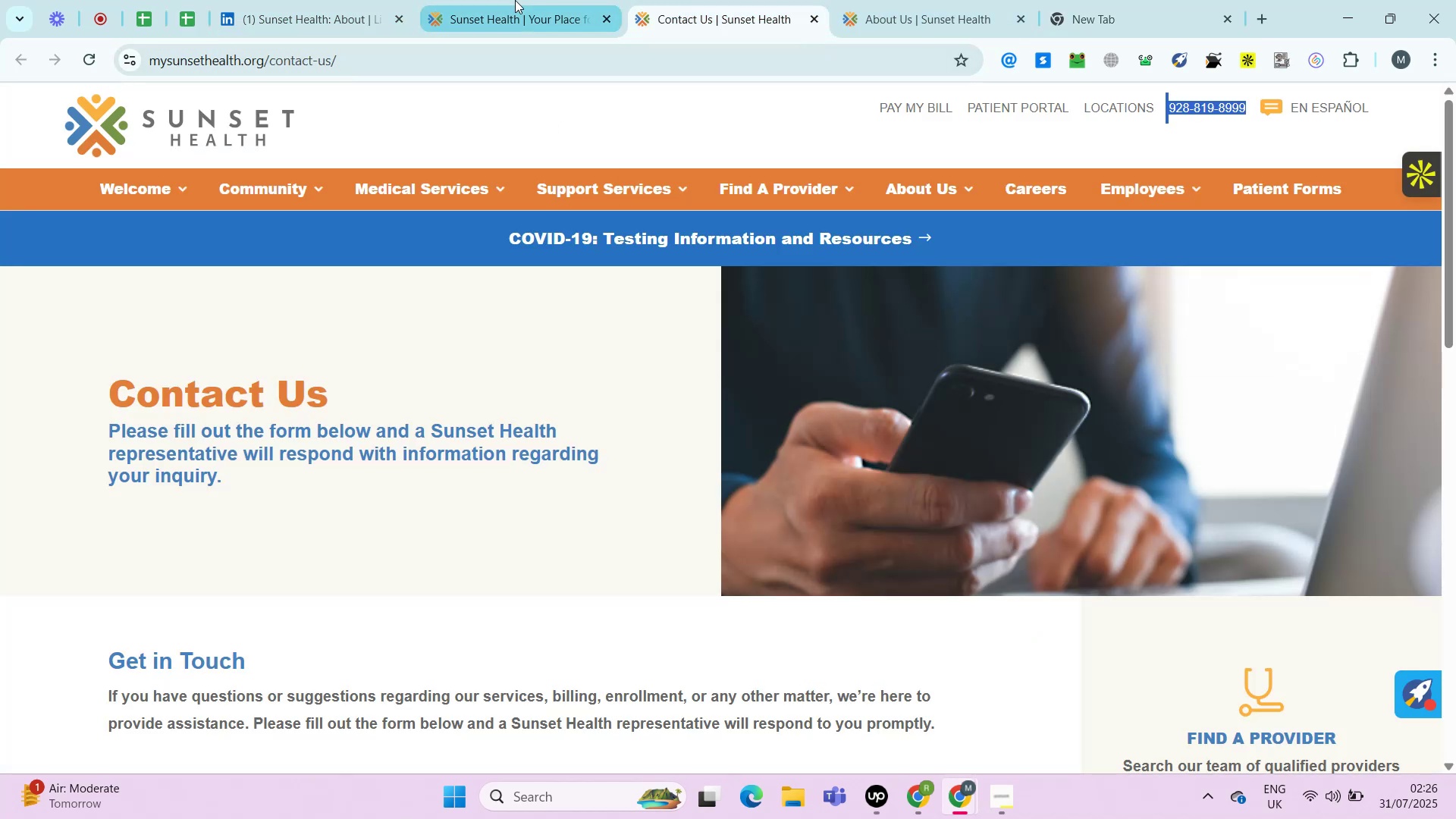 
scroll: coordinate [532, 333], scroll_direction: down, amount: 3.0
 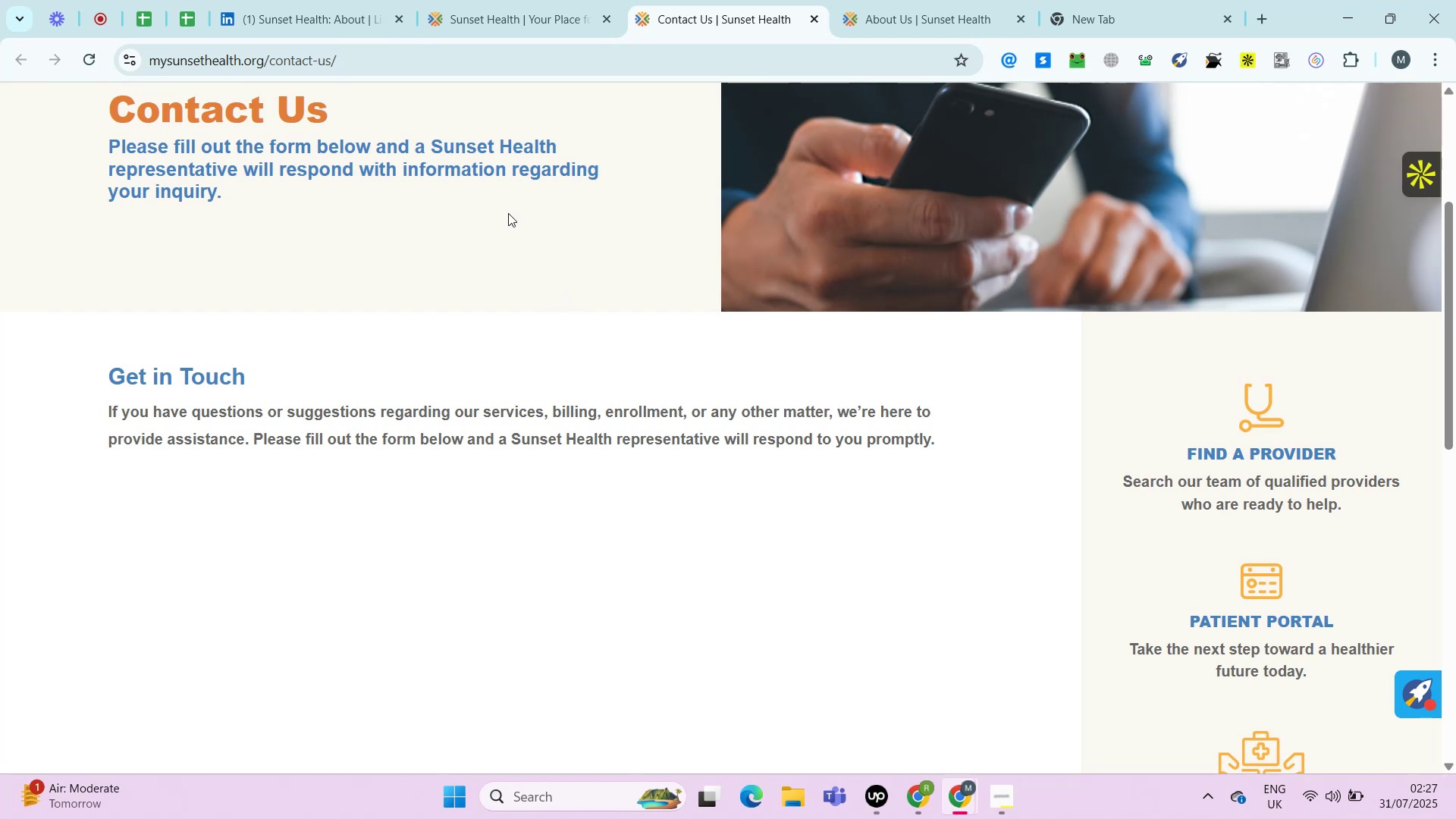 
left_click([808, 0])
 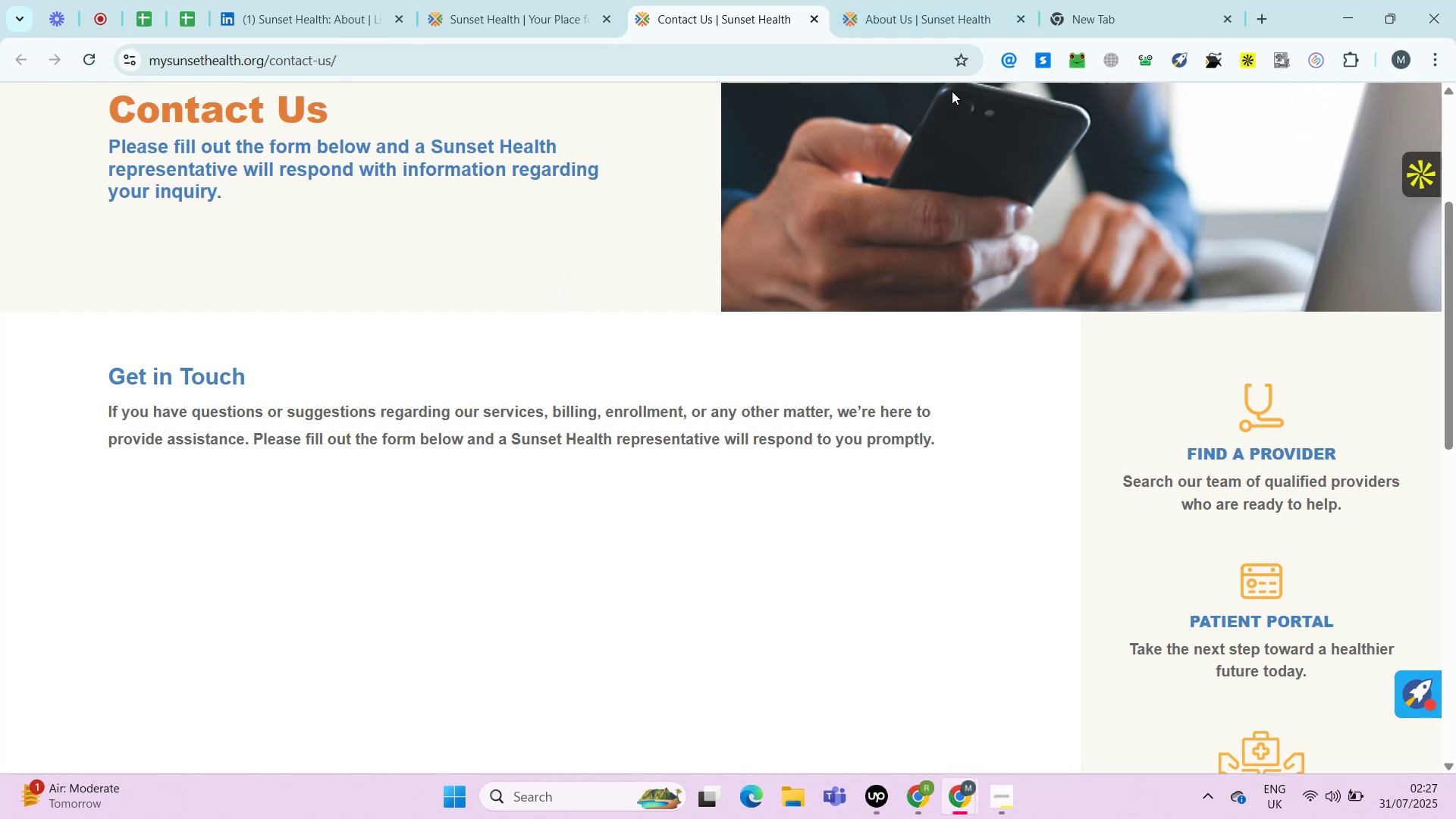 
left_click([950, 0])
 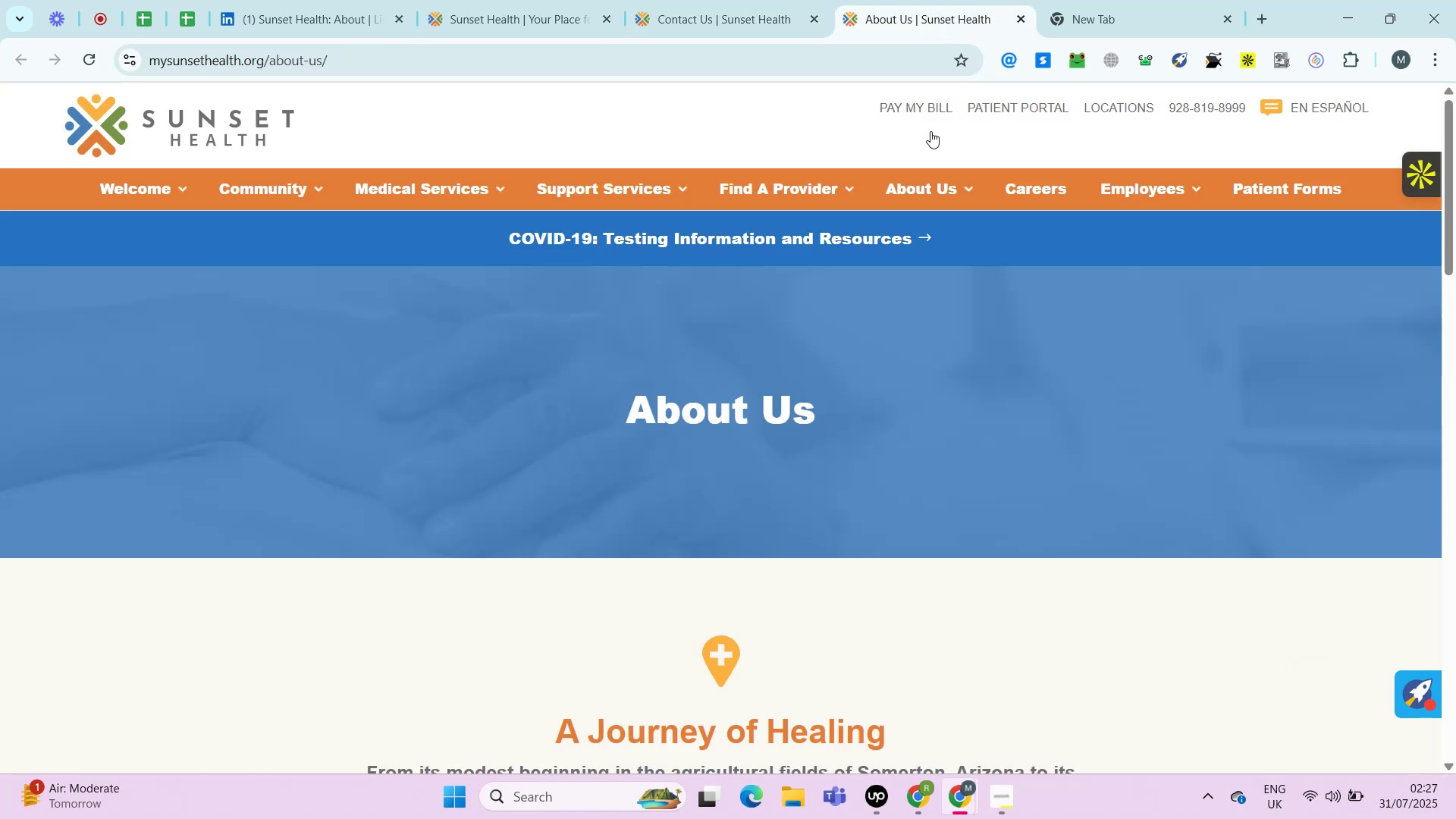 
scroll: coordinate [664, 557], scroll_direction: down, amount: 23.0
 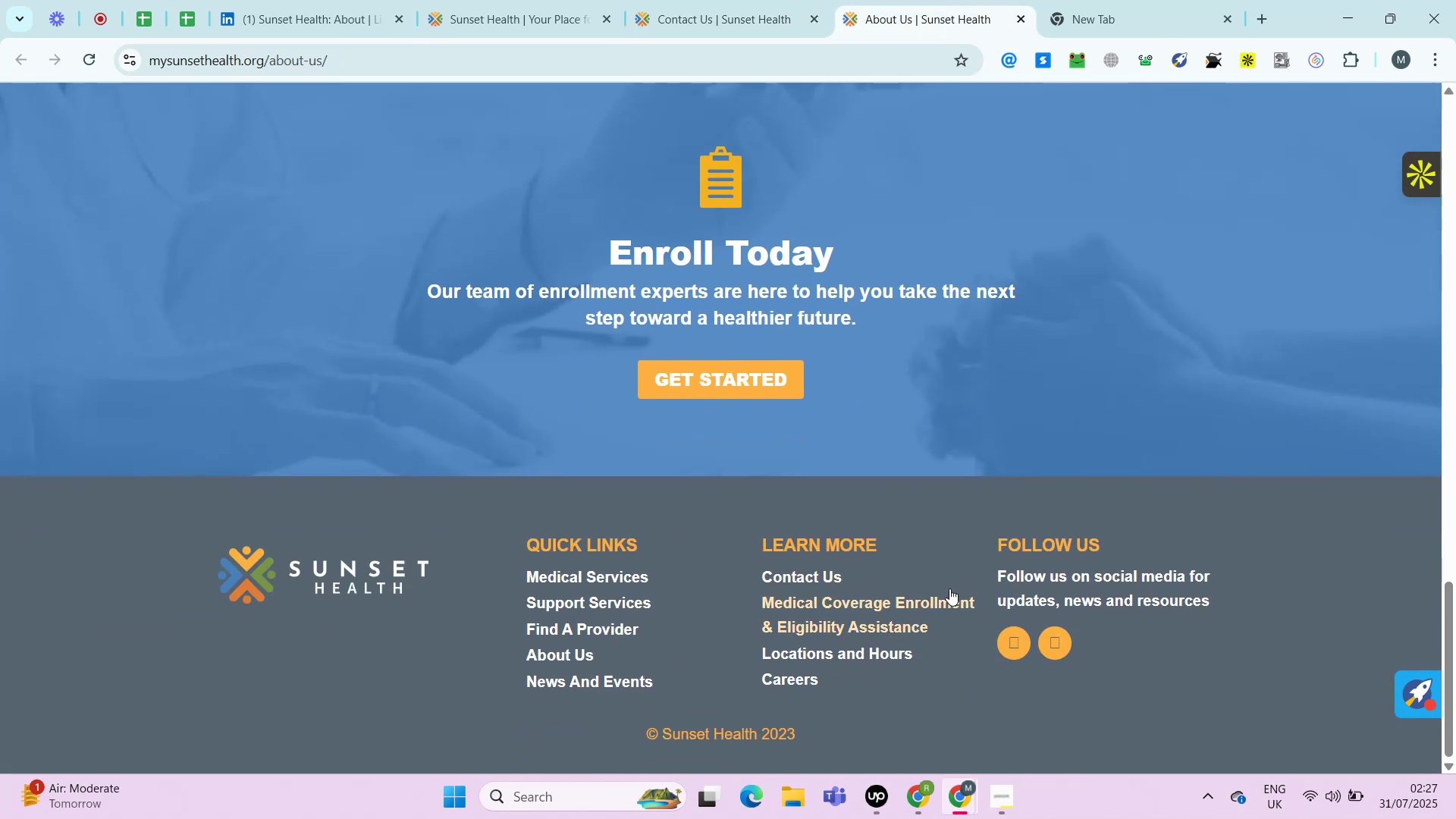 
hold_key(key=ControlLeft, duration=1.24)
left_click([1008, 651])
 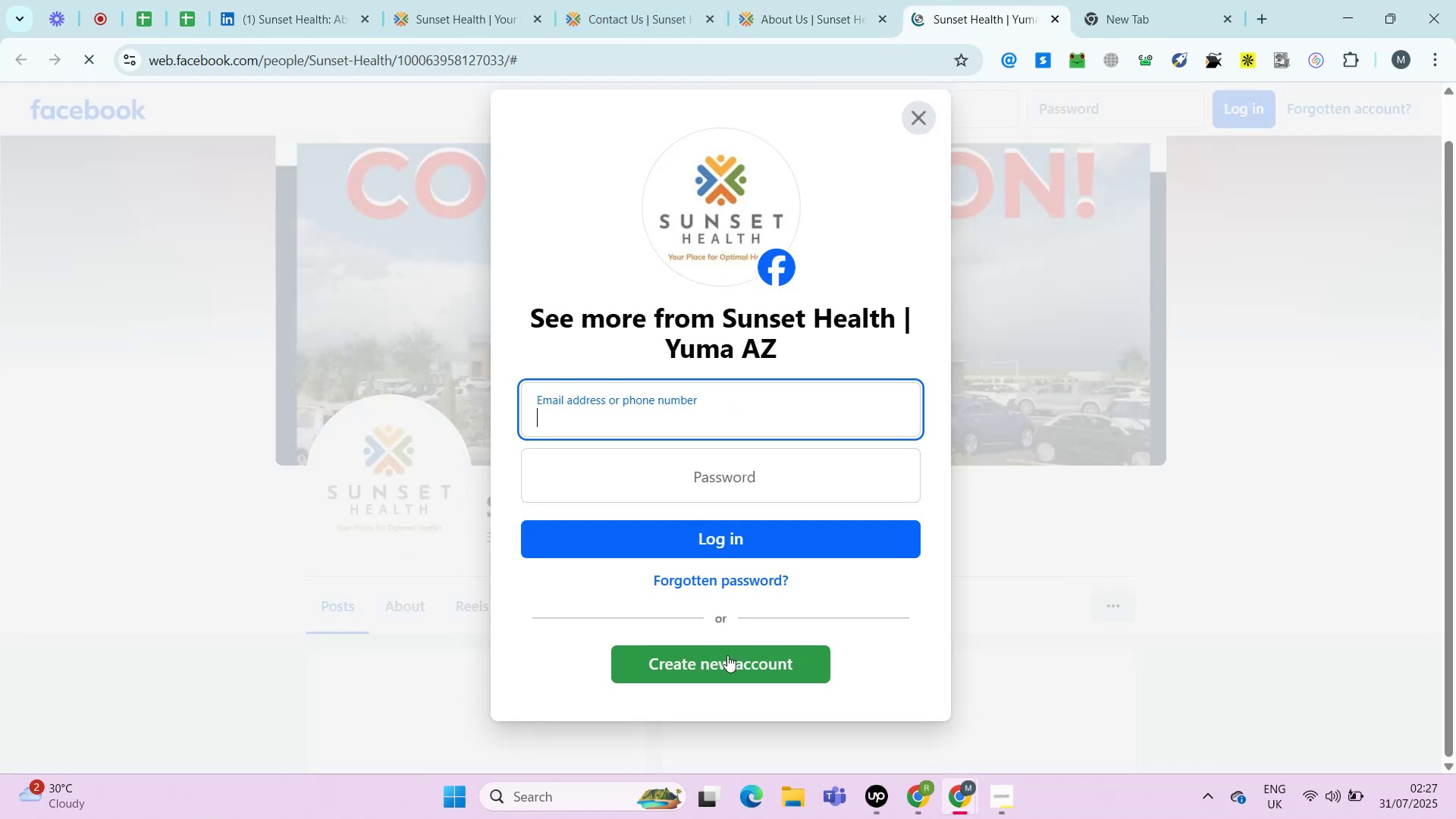 
double_click([916, 121])
 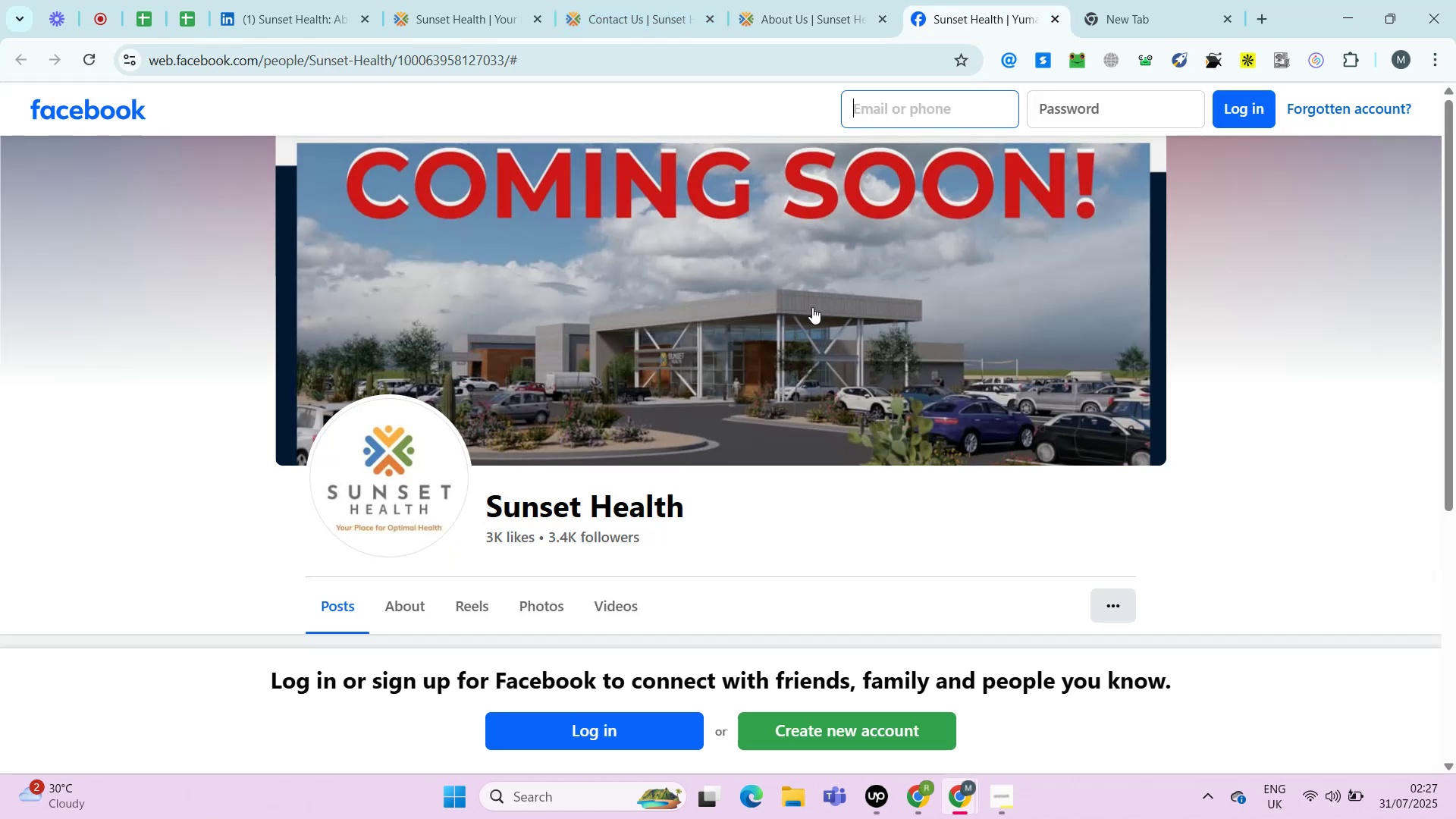 
scroll: coordinate [416, 586], scroll_direction: down, amount: 8.0
 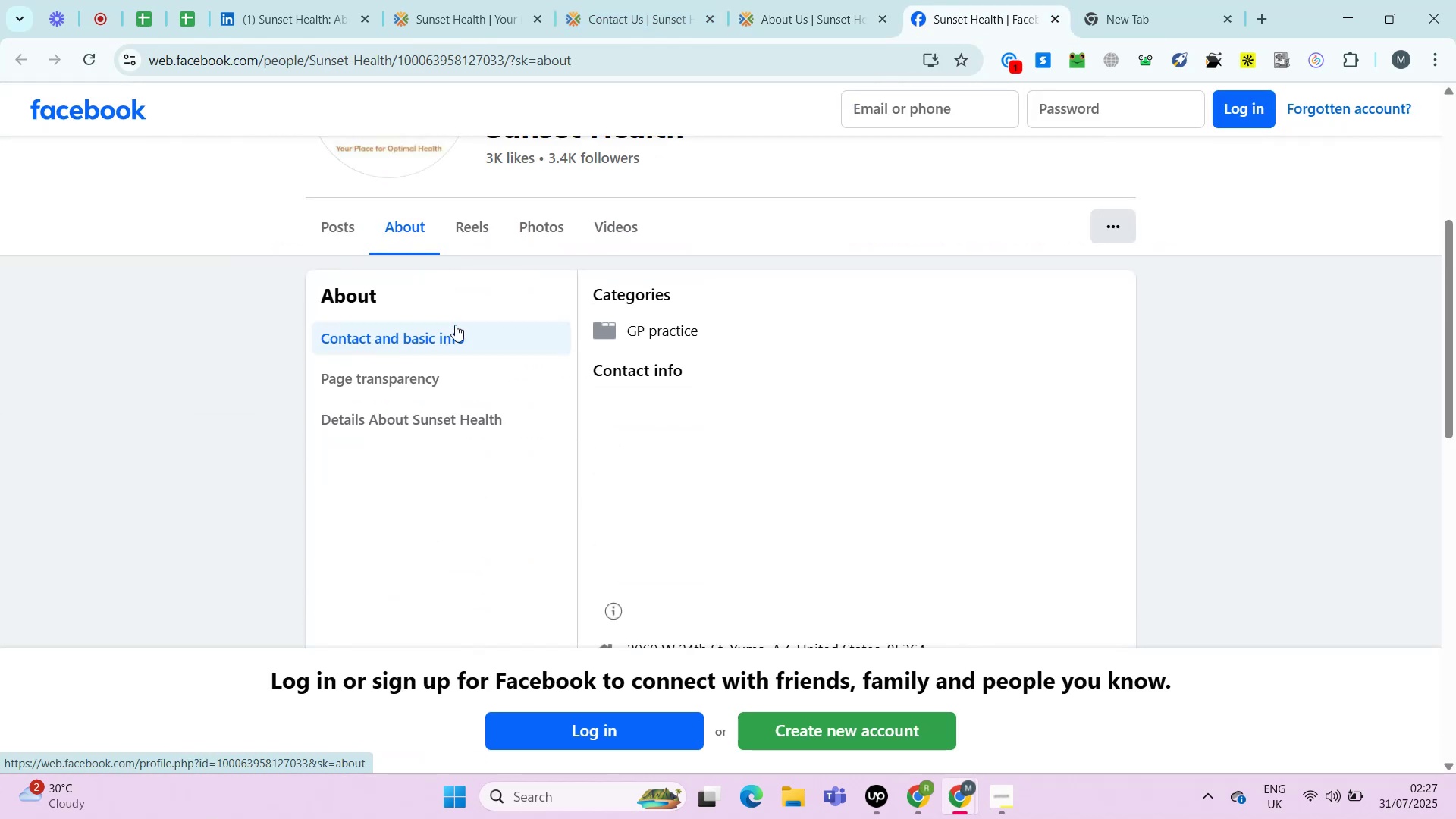 
left_click([322, 236])
 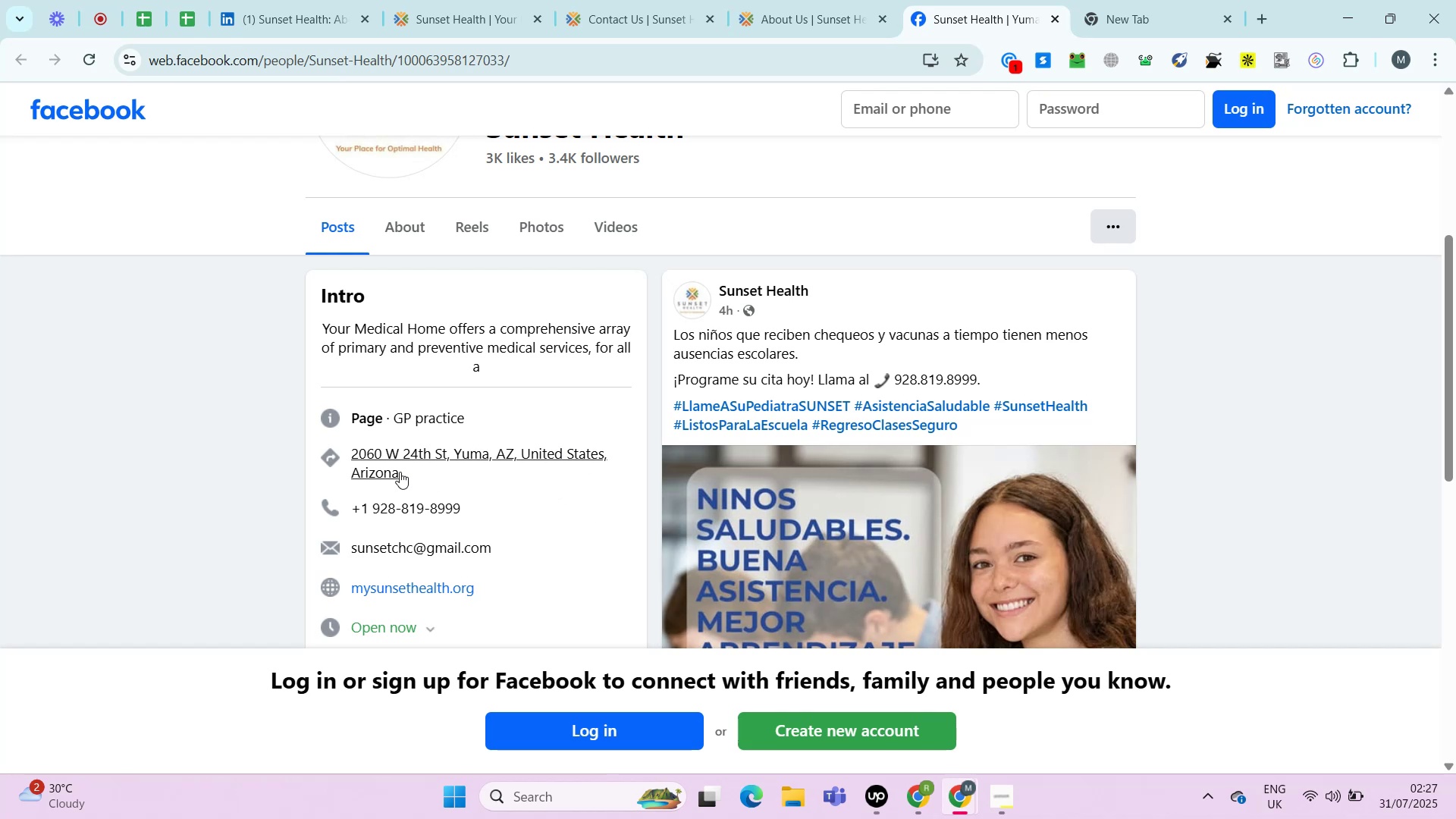 
left_click([306, 0])
 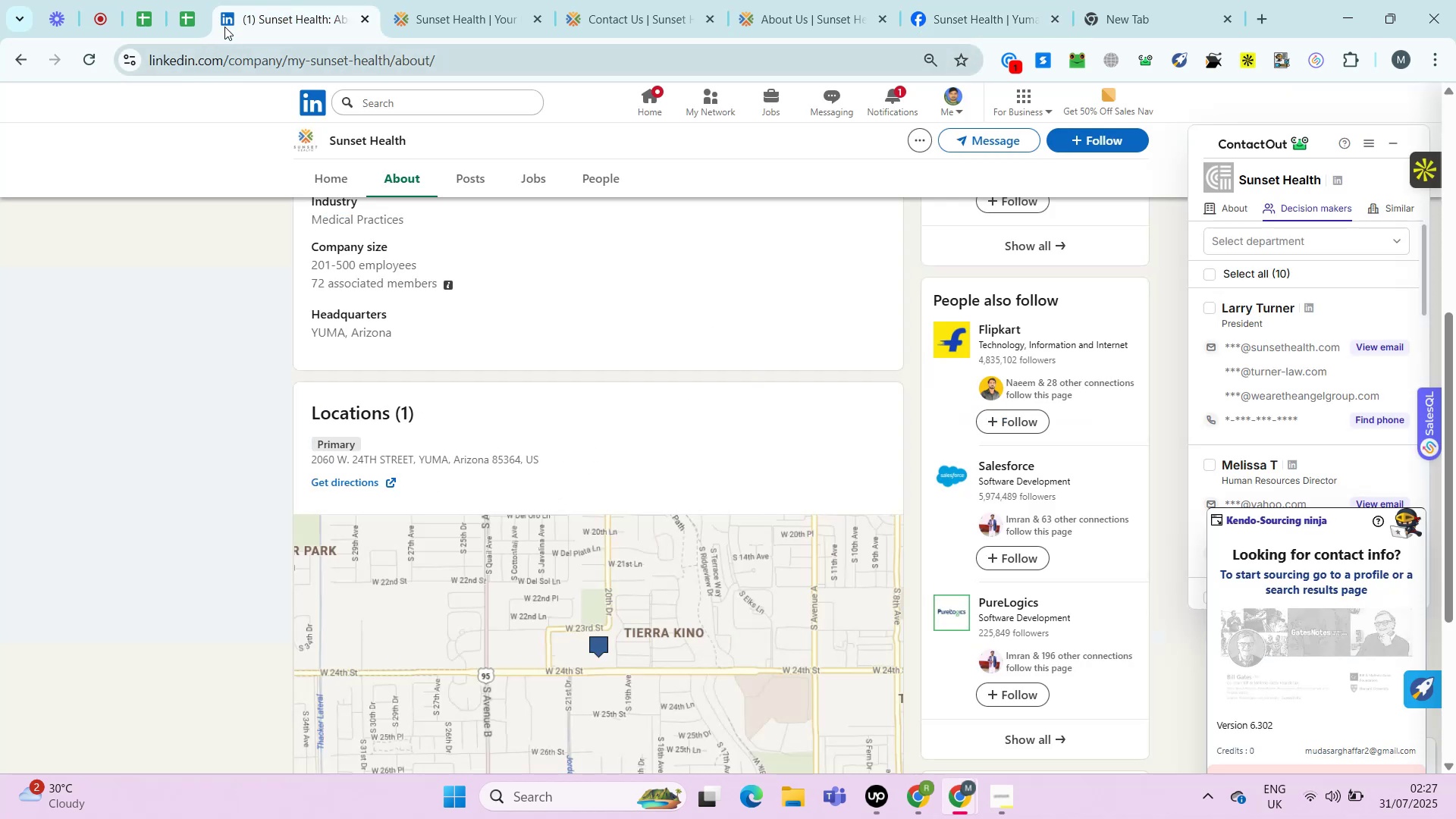 
left_click([187, 13])
 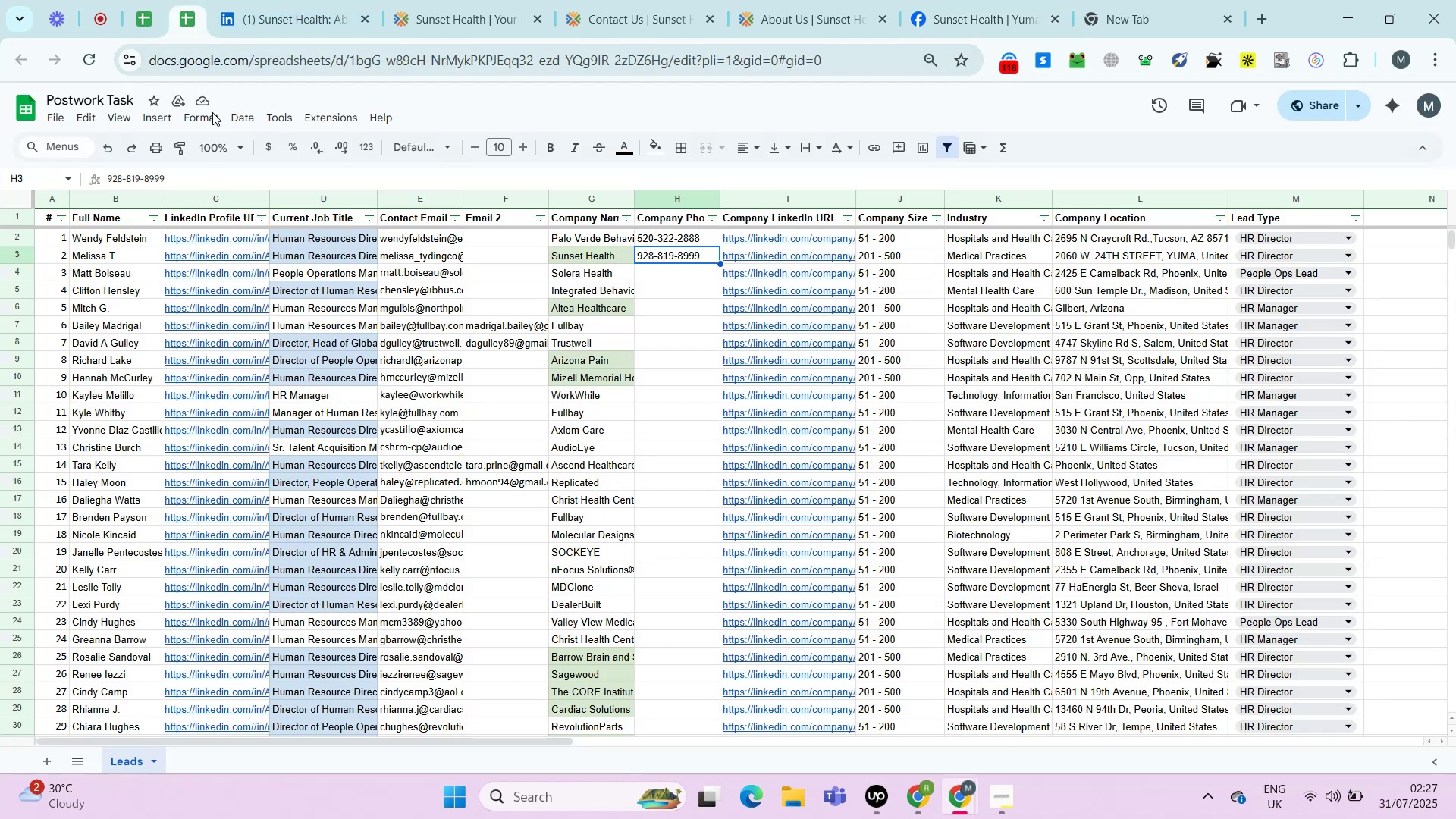 
left_click([107, 13])
 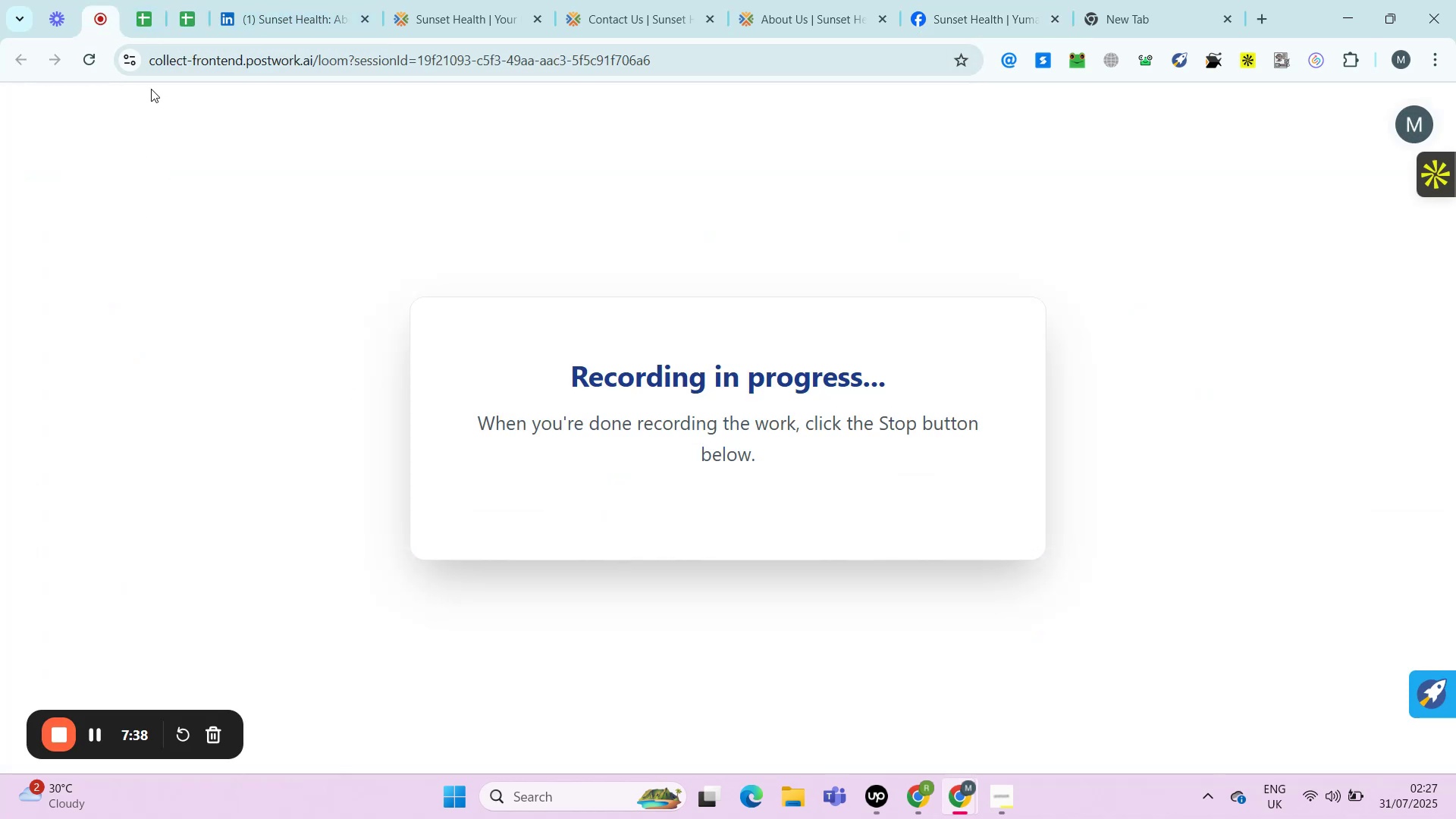 
left_click([150, 0])
 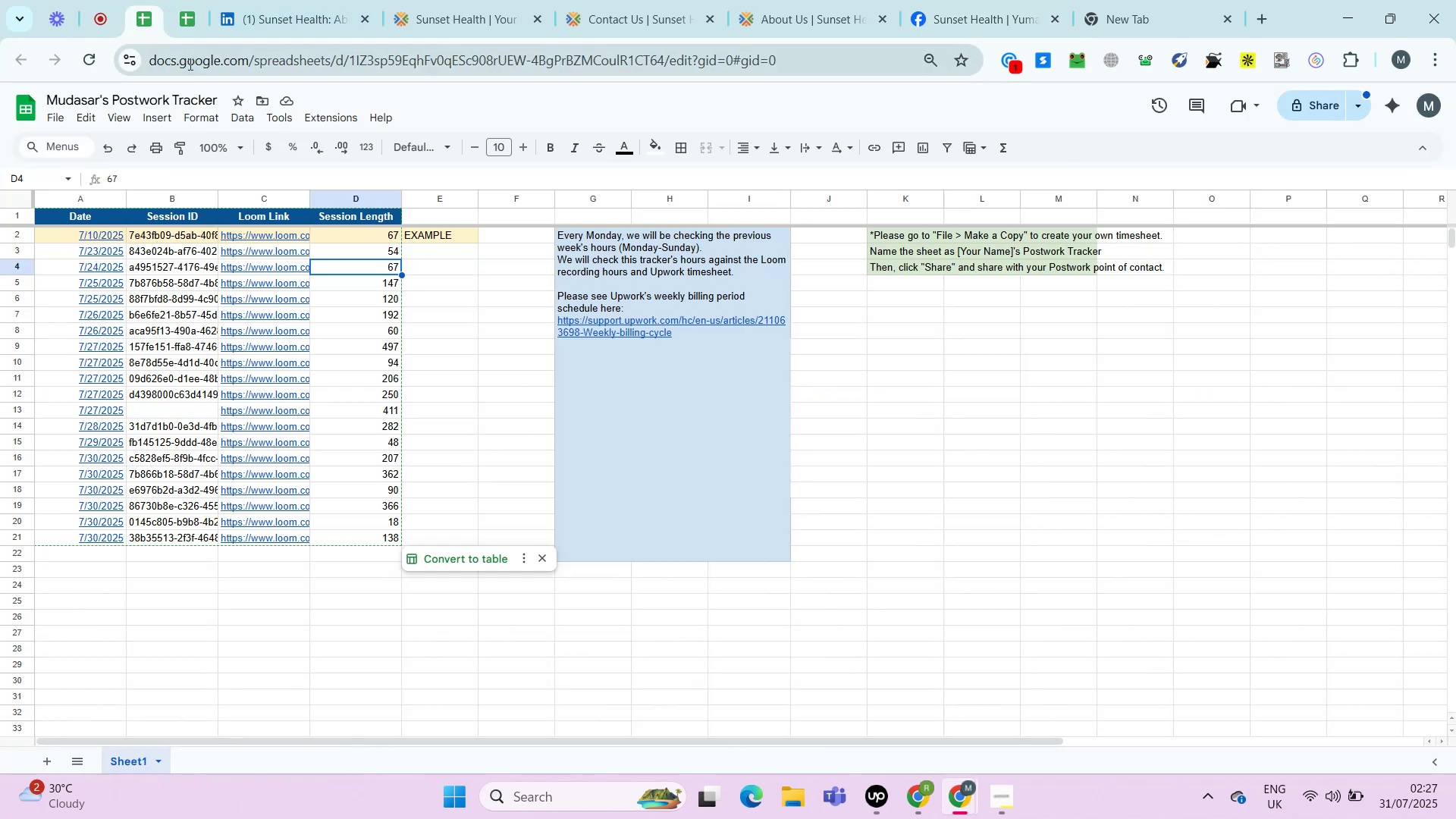 
left_click([187, 11])
 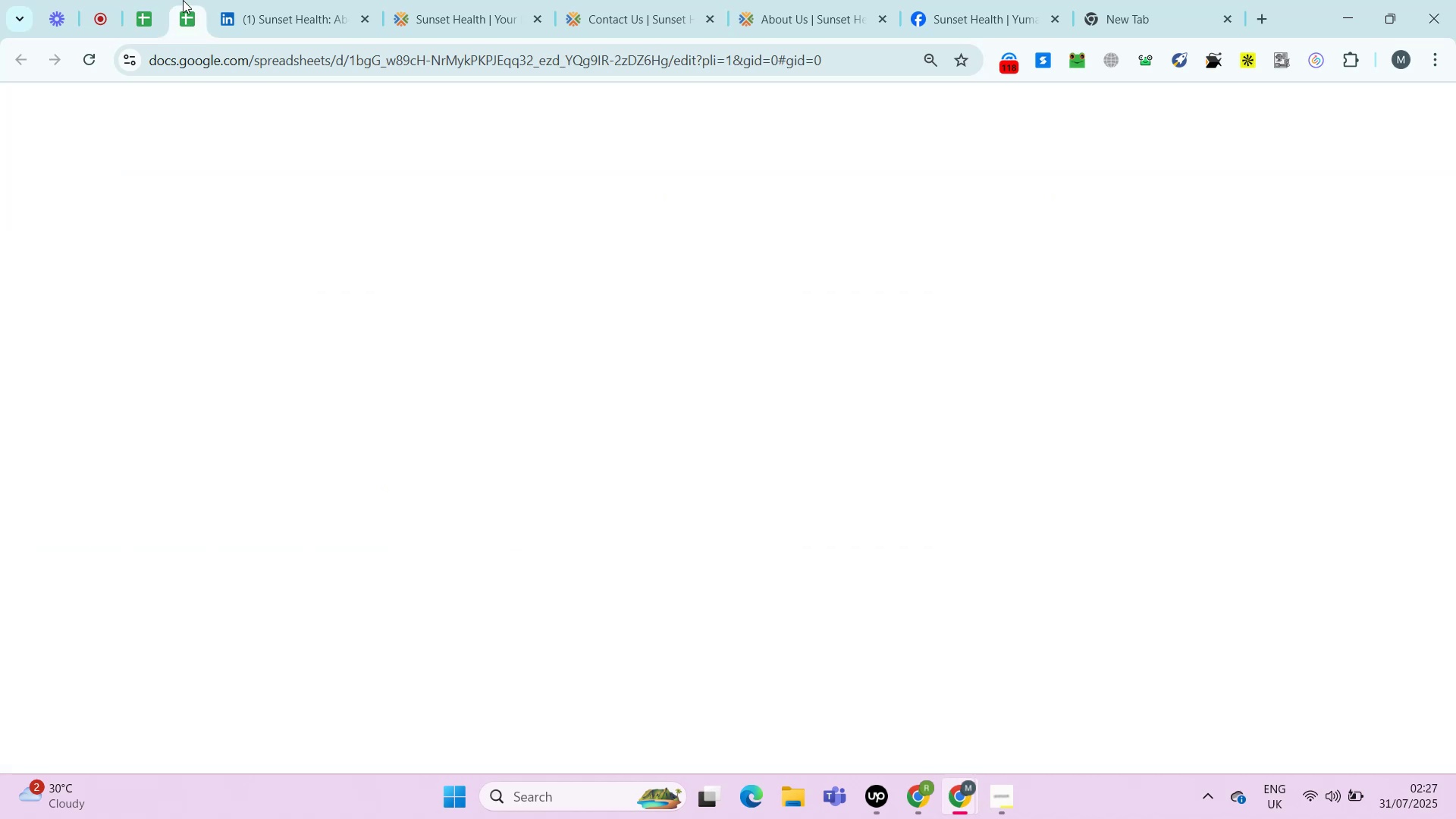 
right_click([183, 0])
 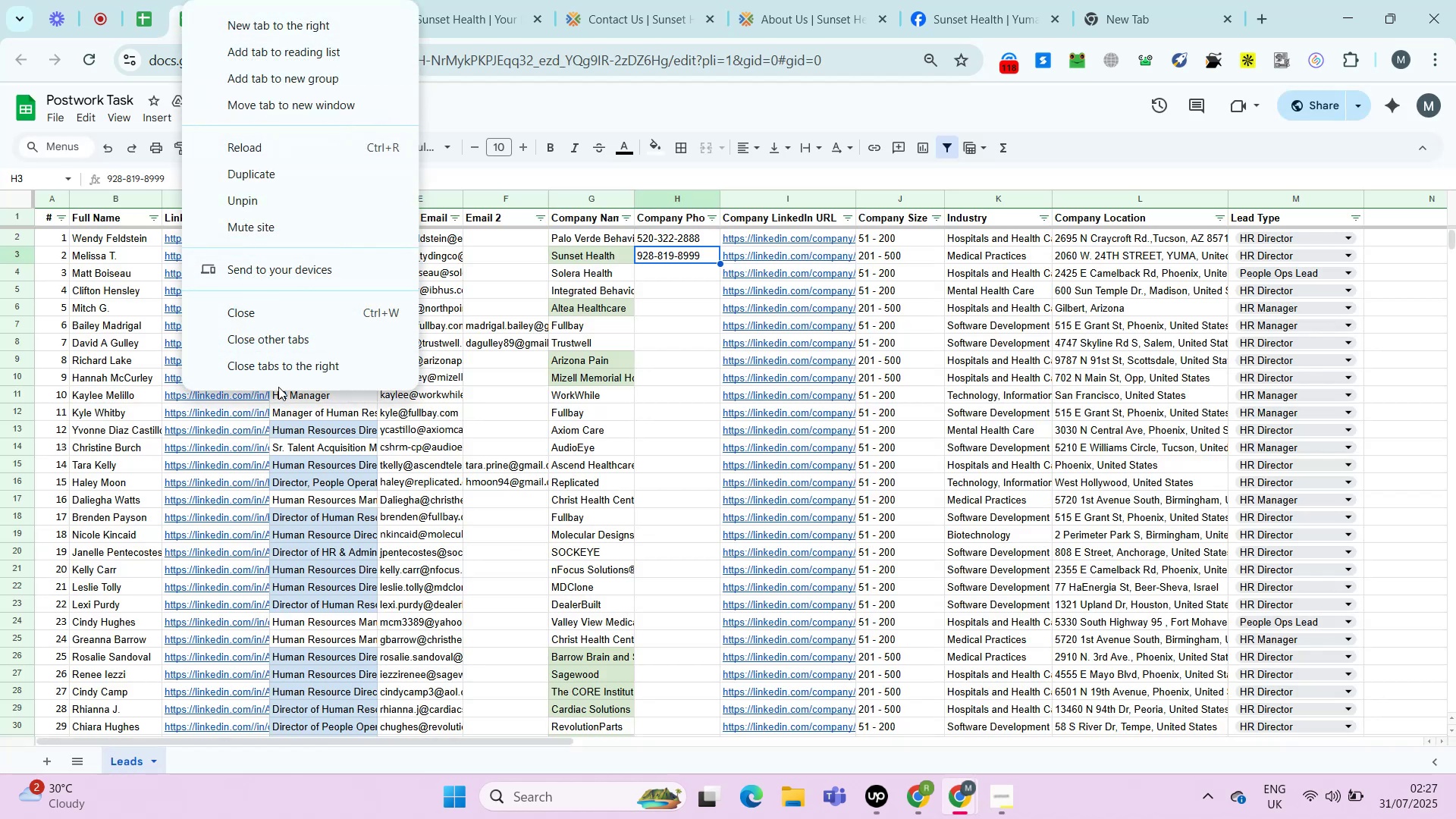 
left_click([284, 369])
 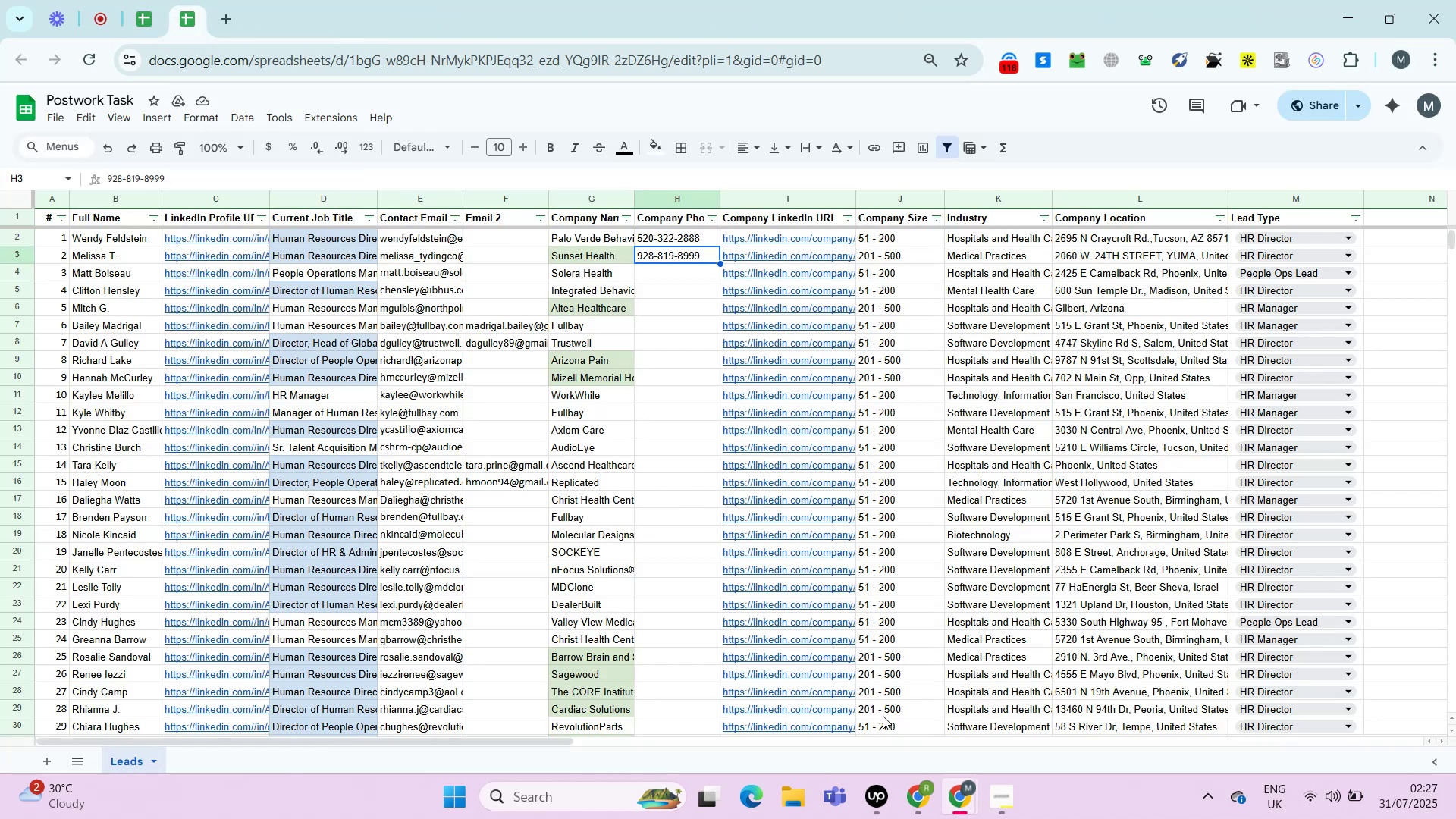 
left_click([874, 818])
 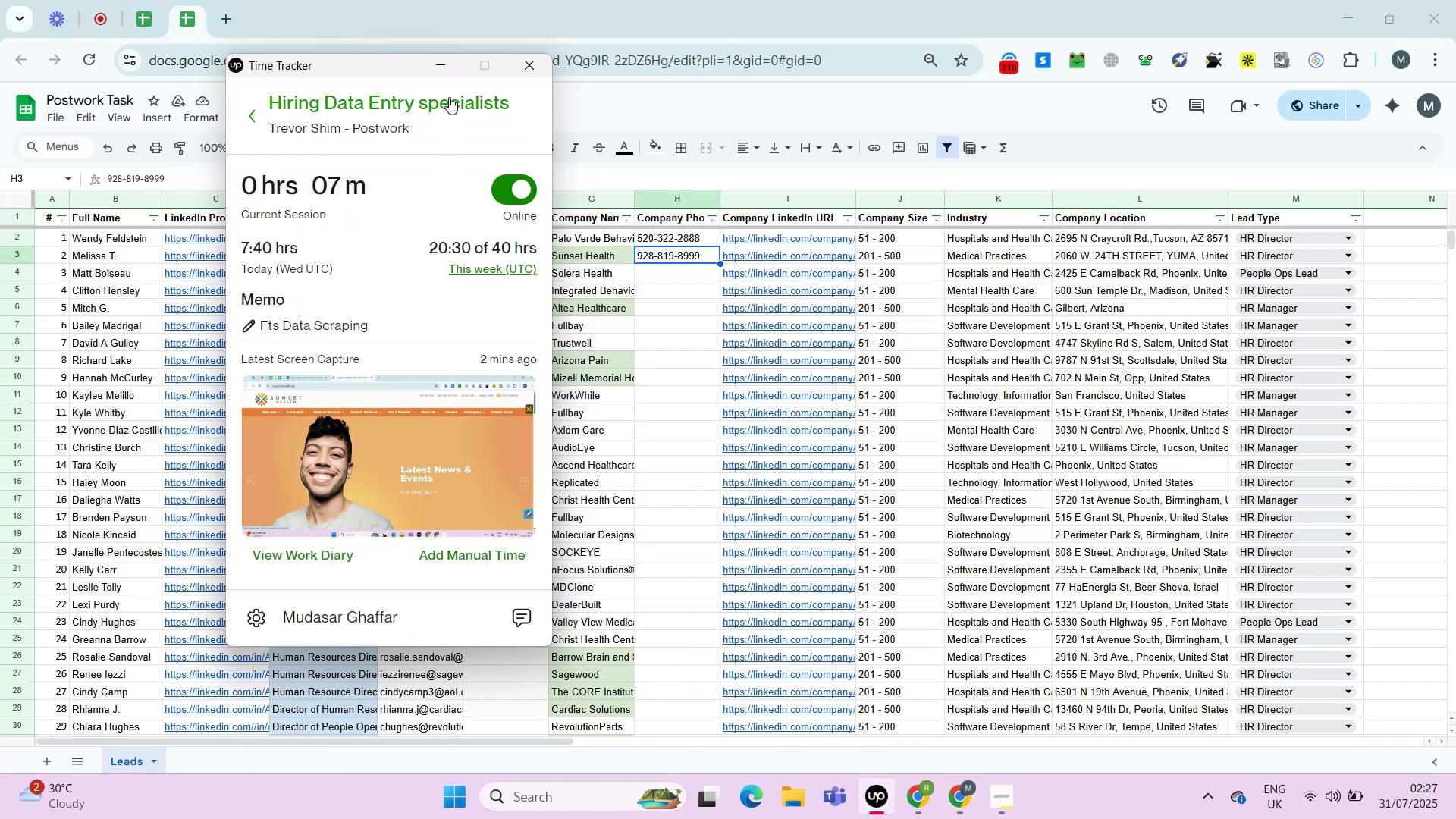 
left_click([438, 57])
 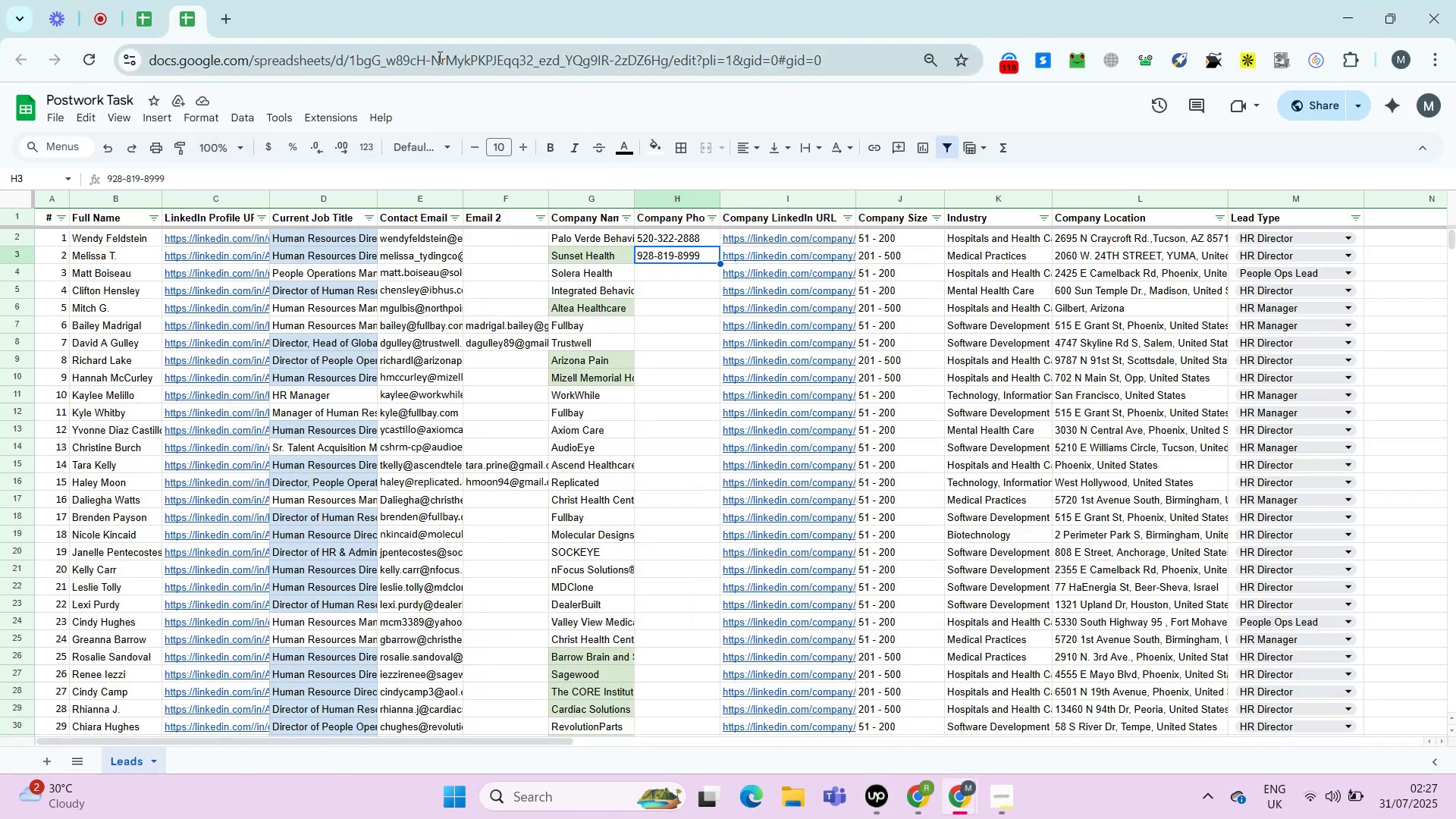 
key(ArrowRight)
 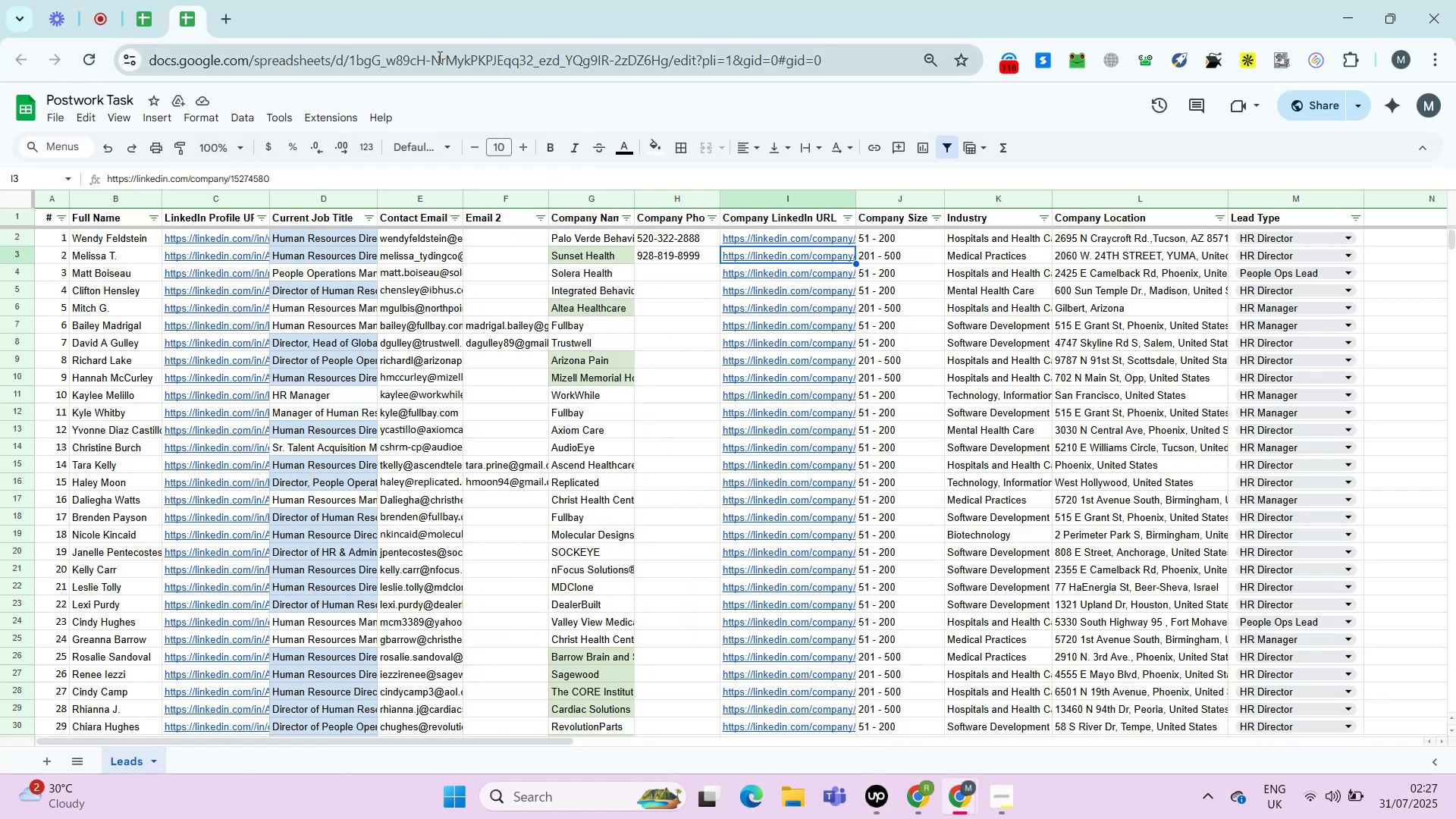 
key(ArrowDown)
 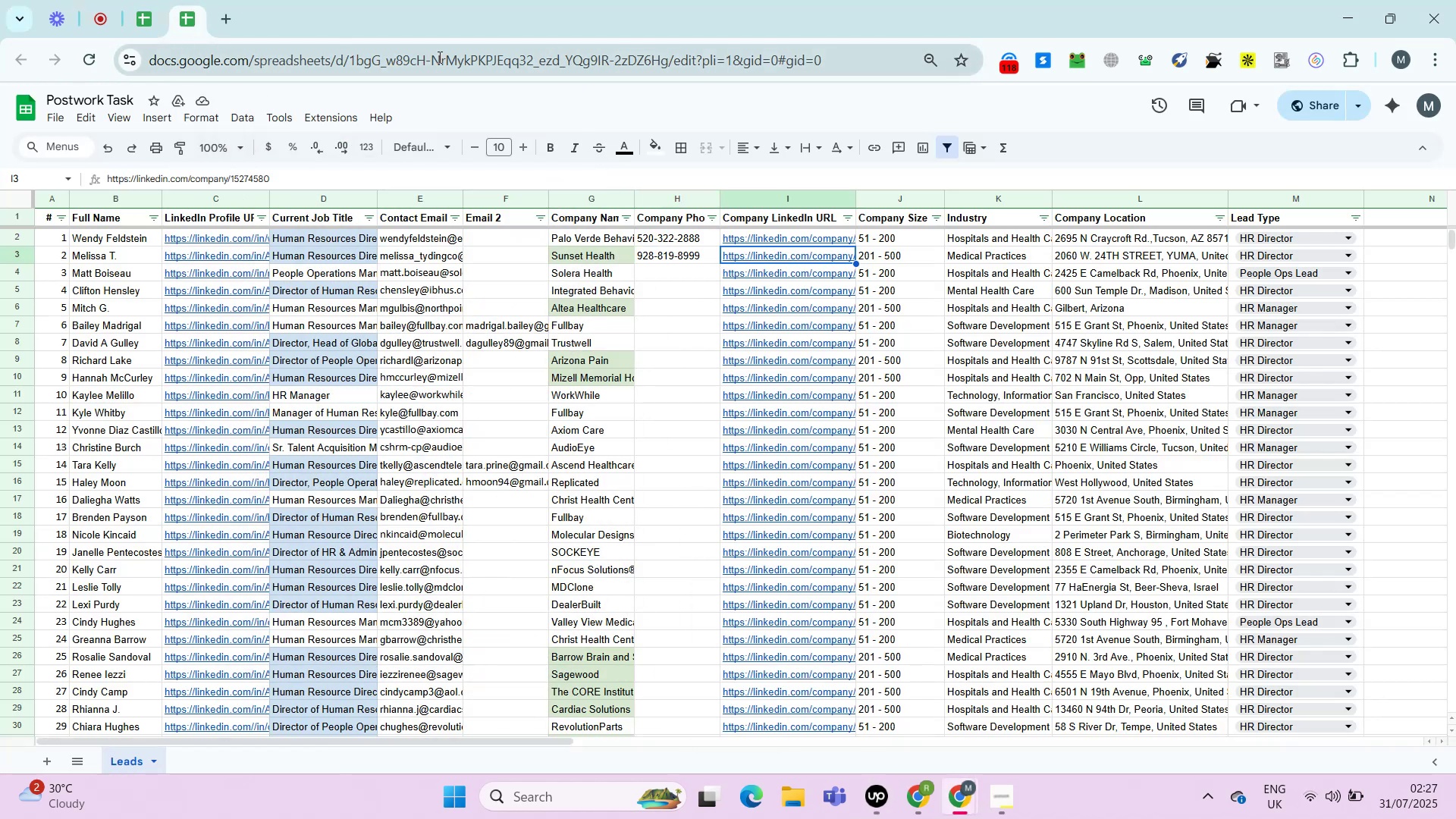 
key(ArrowLeft)
 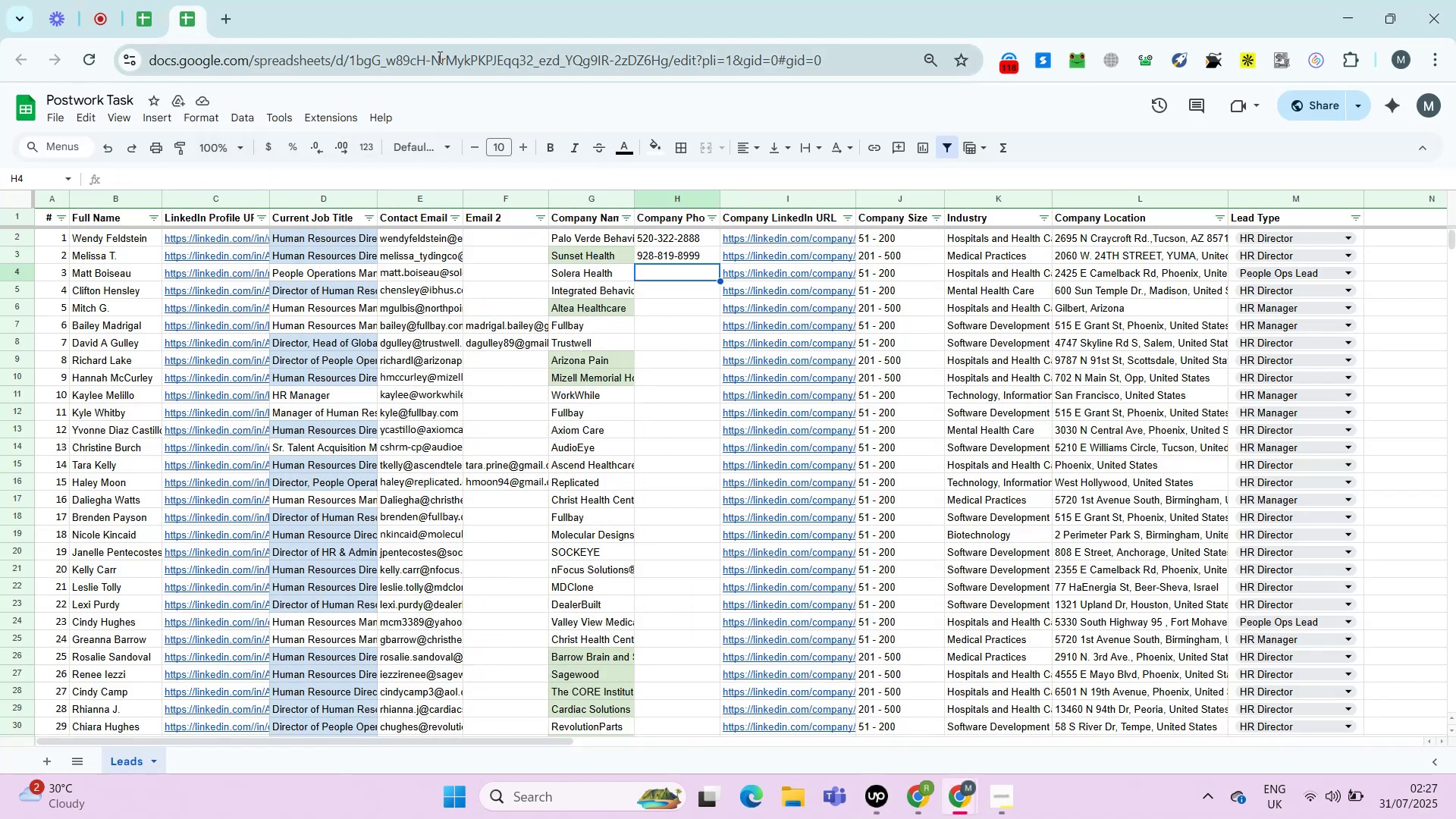 
key(ArrowLeft)
 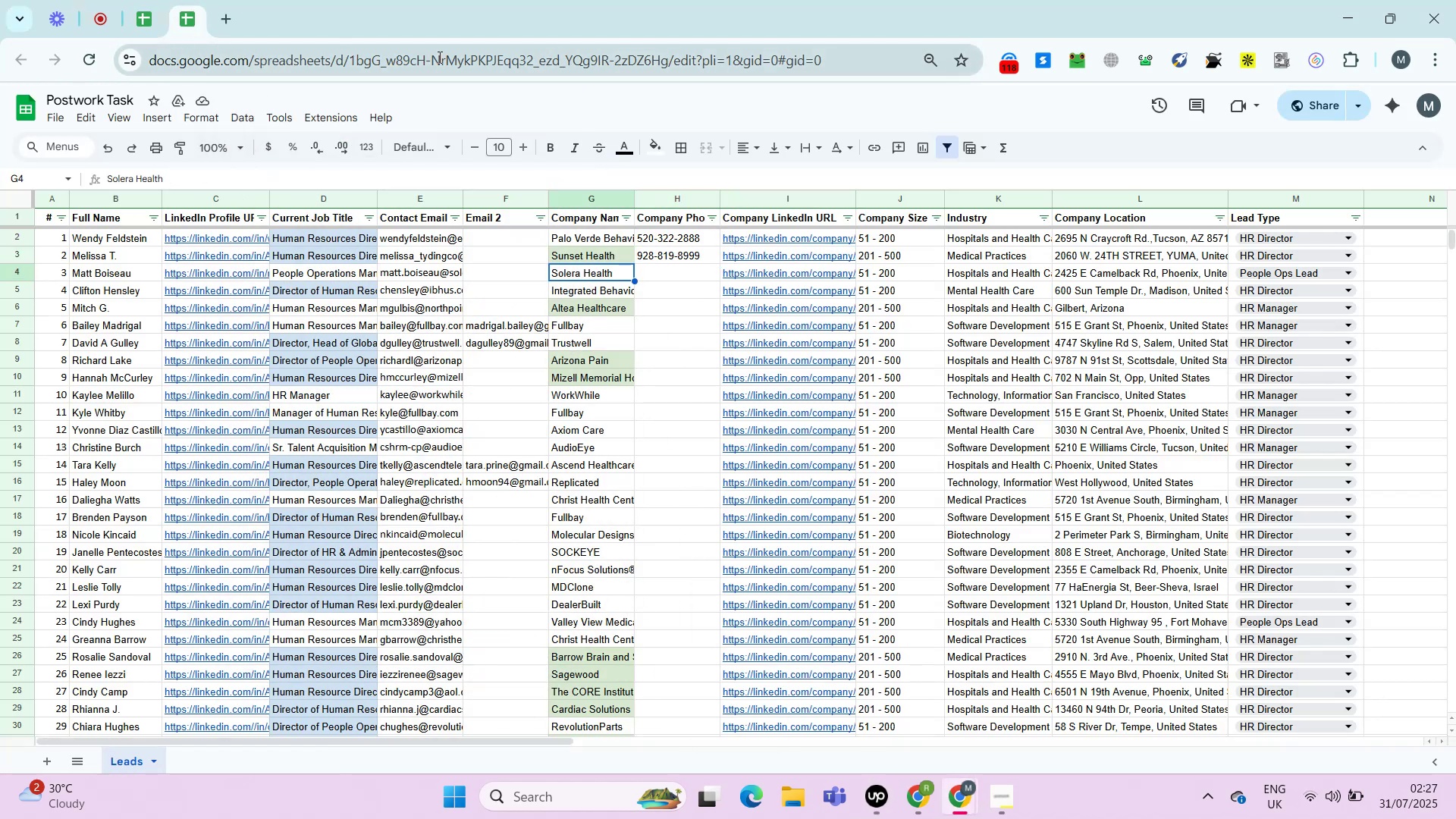 
key(ArrowLeft)
 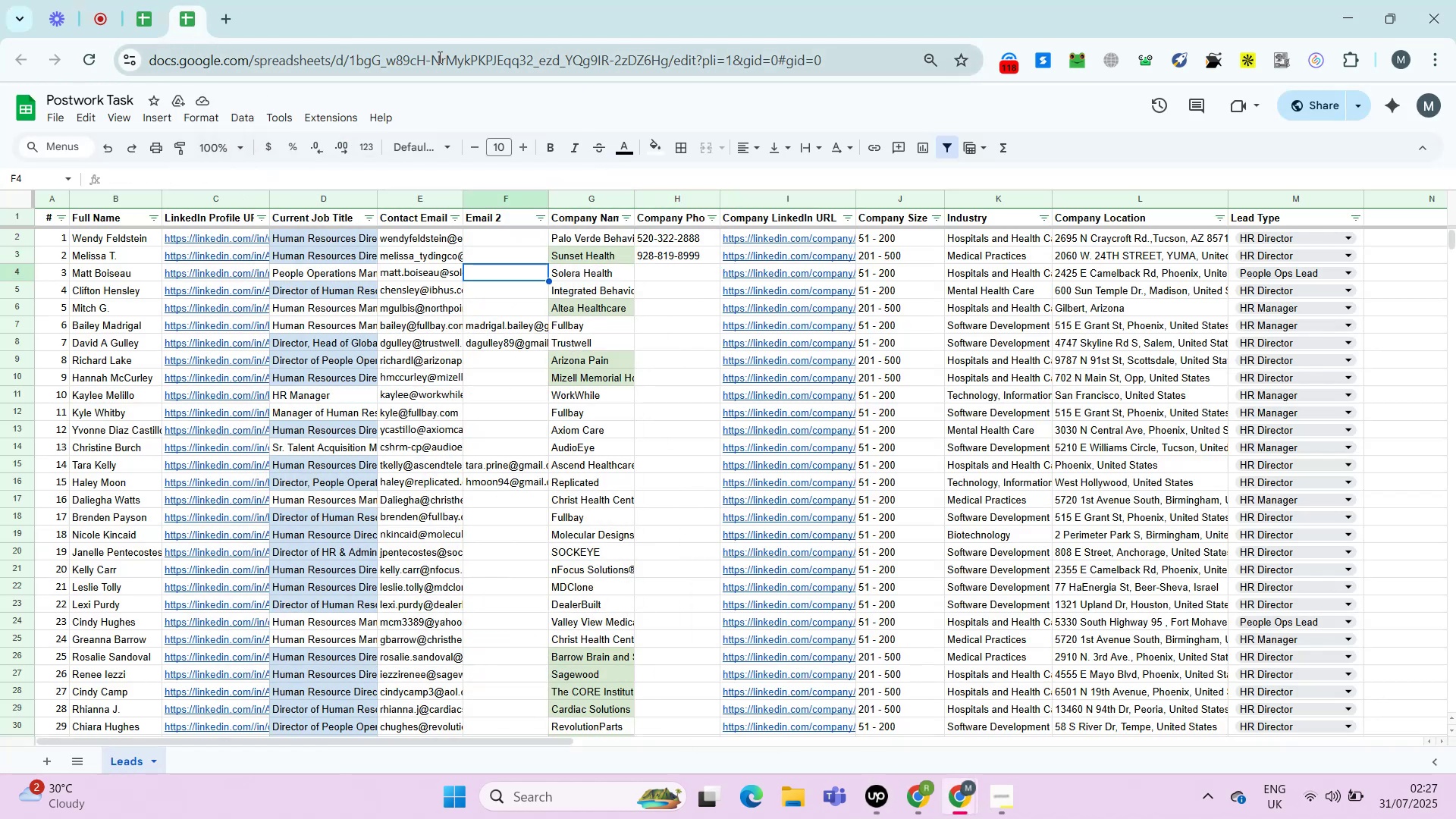 
key(ArrowRight)
 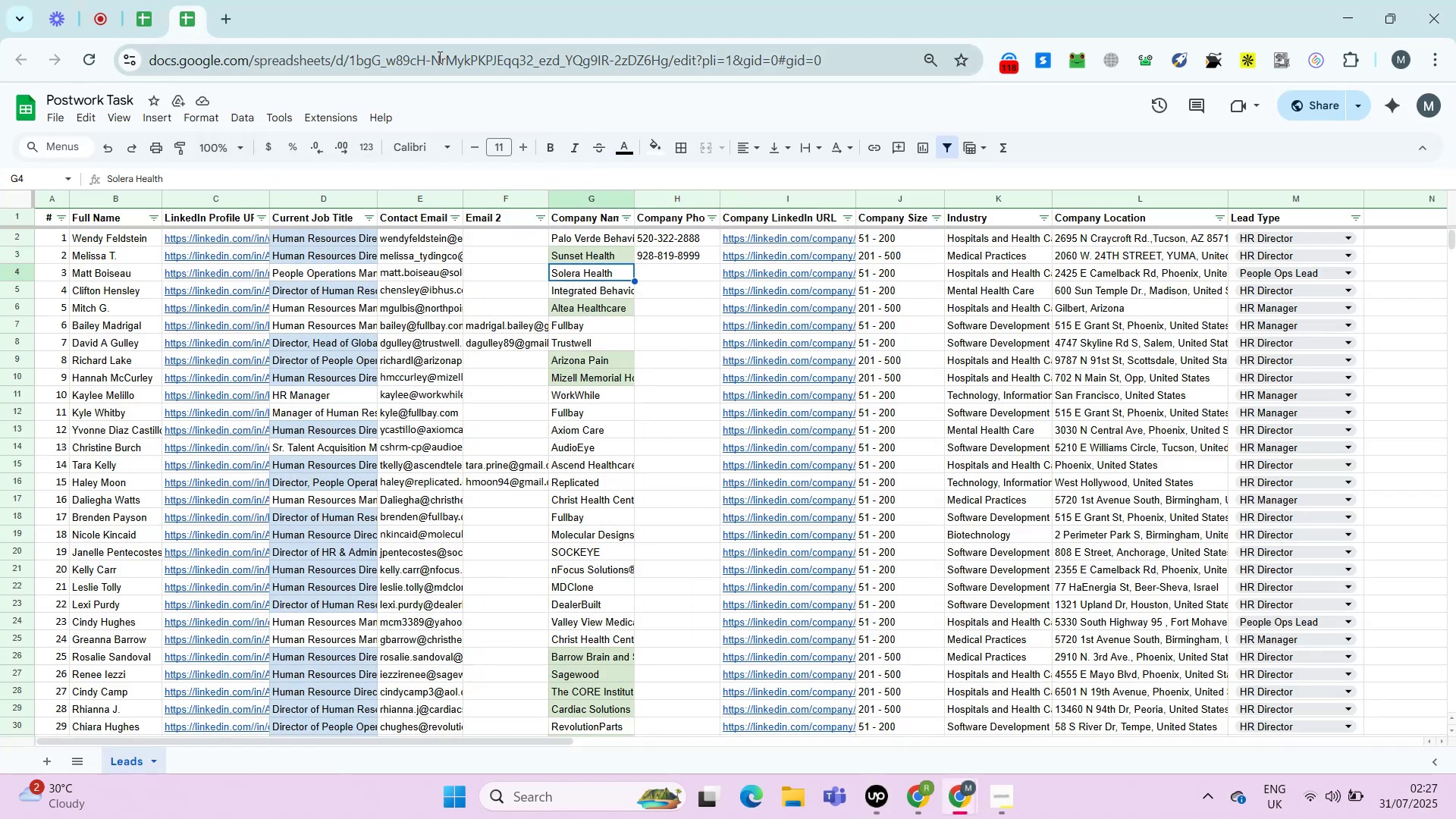 
key(ArrowRight)
 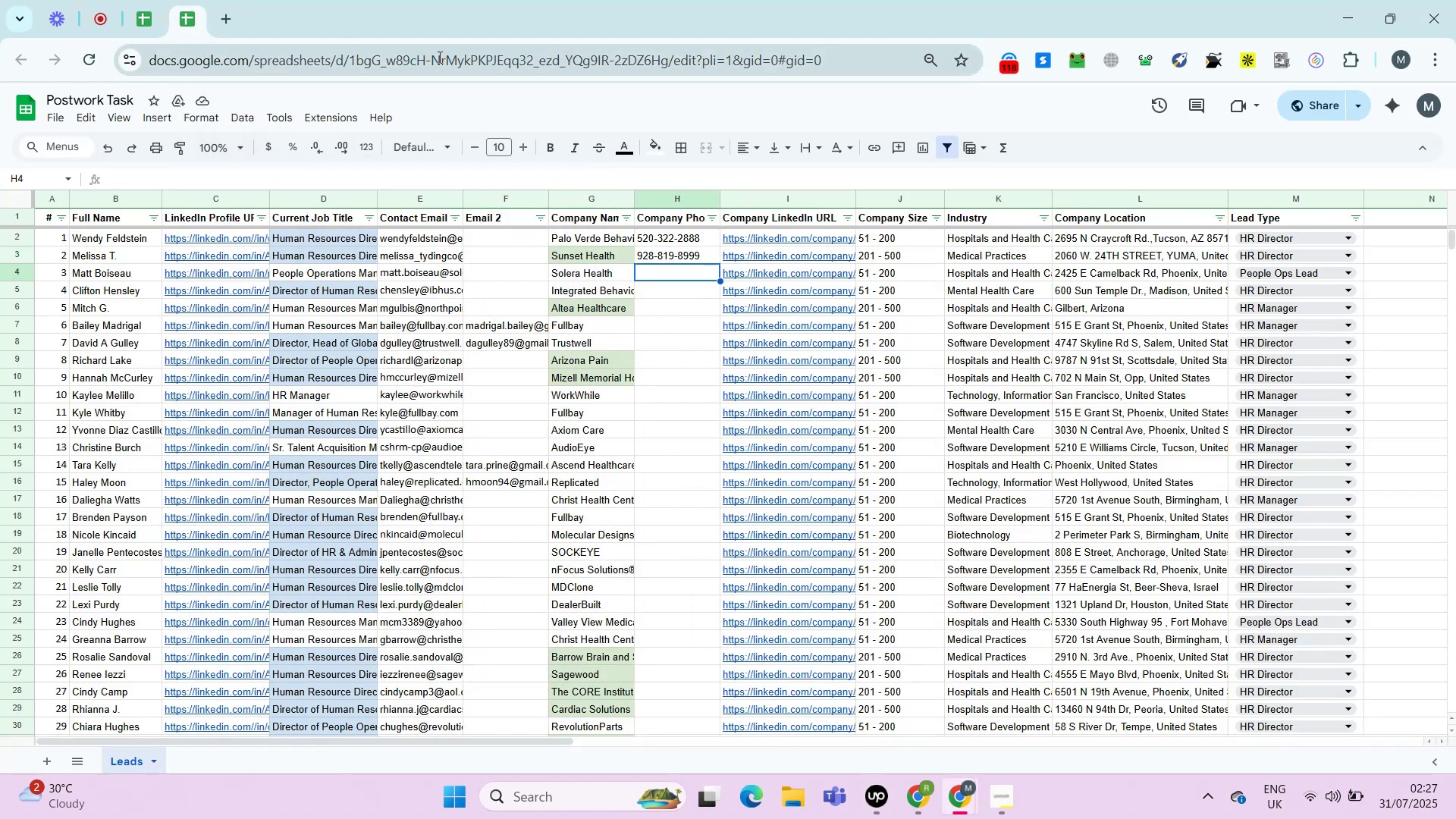 
key(ArrowRight)
 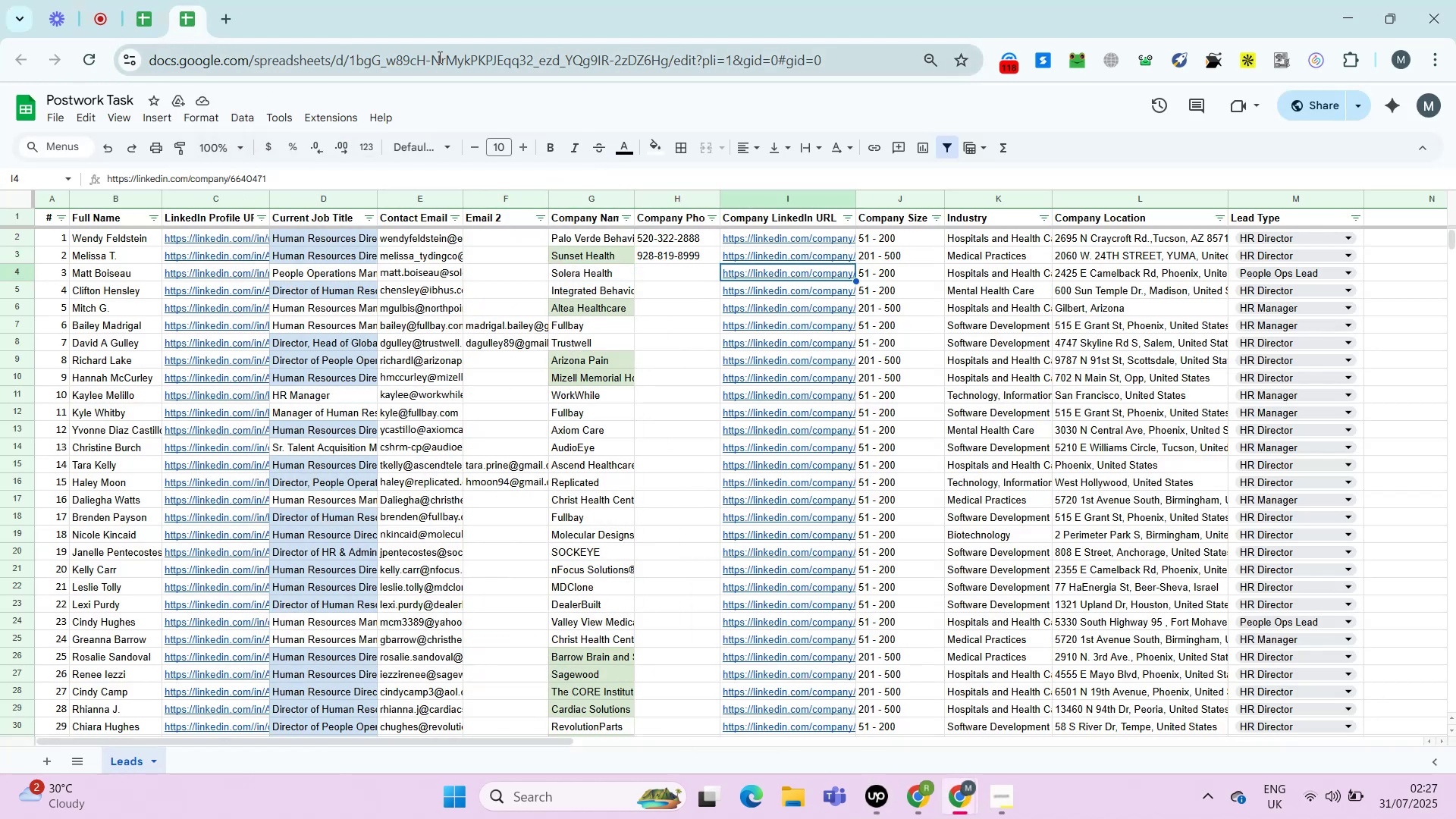 
key(ArrowRight)
 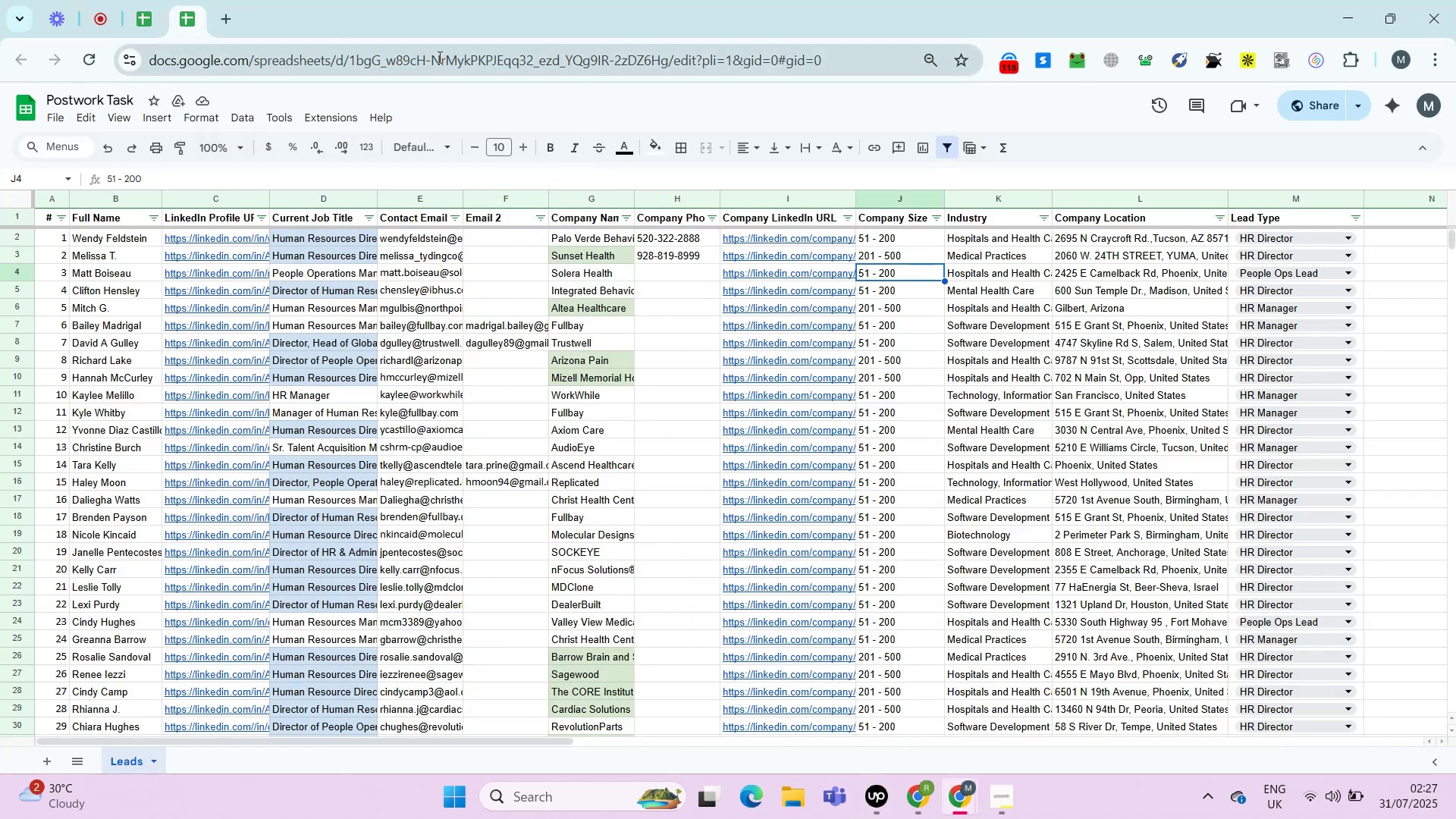 
key(ArrowLeft)
 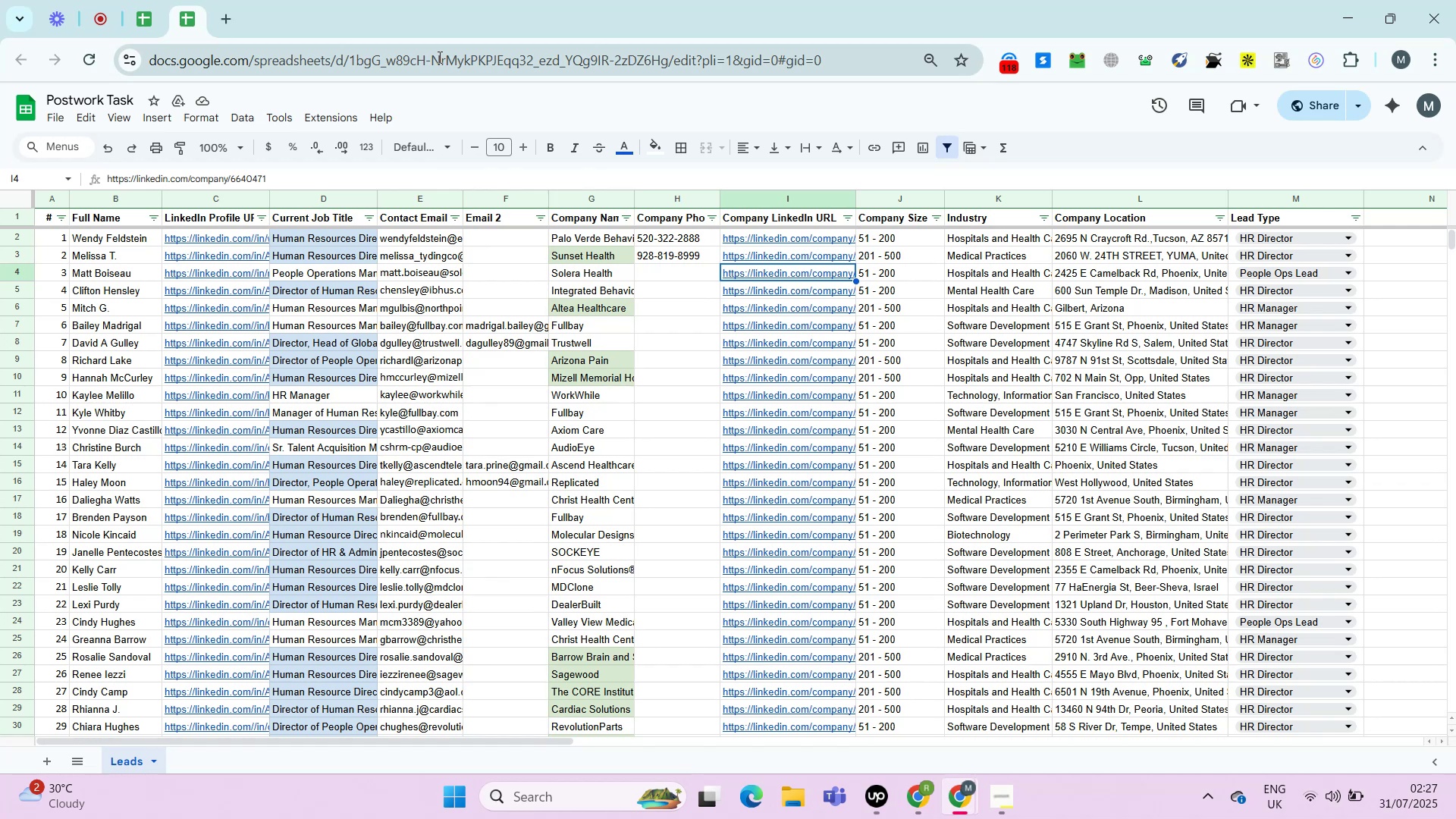 
key(Alt+Enter)
 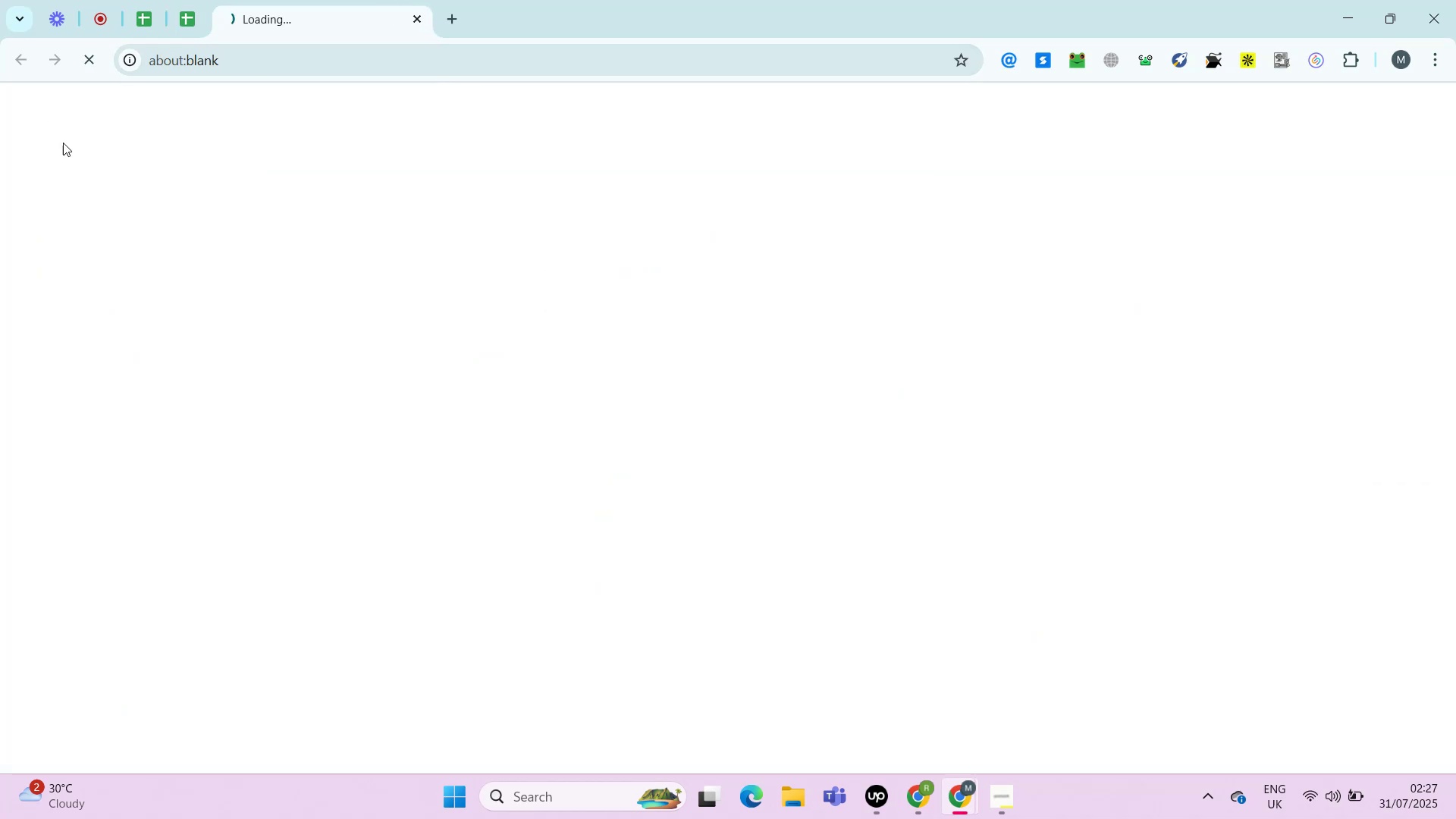 
left_click([191, 14])
 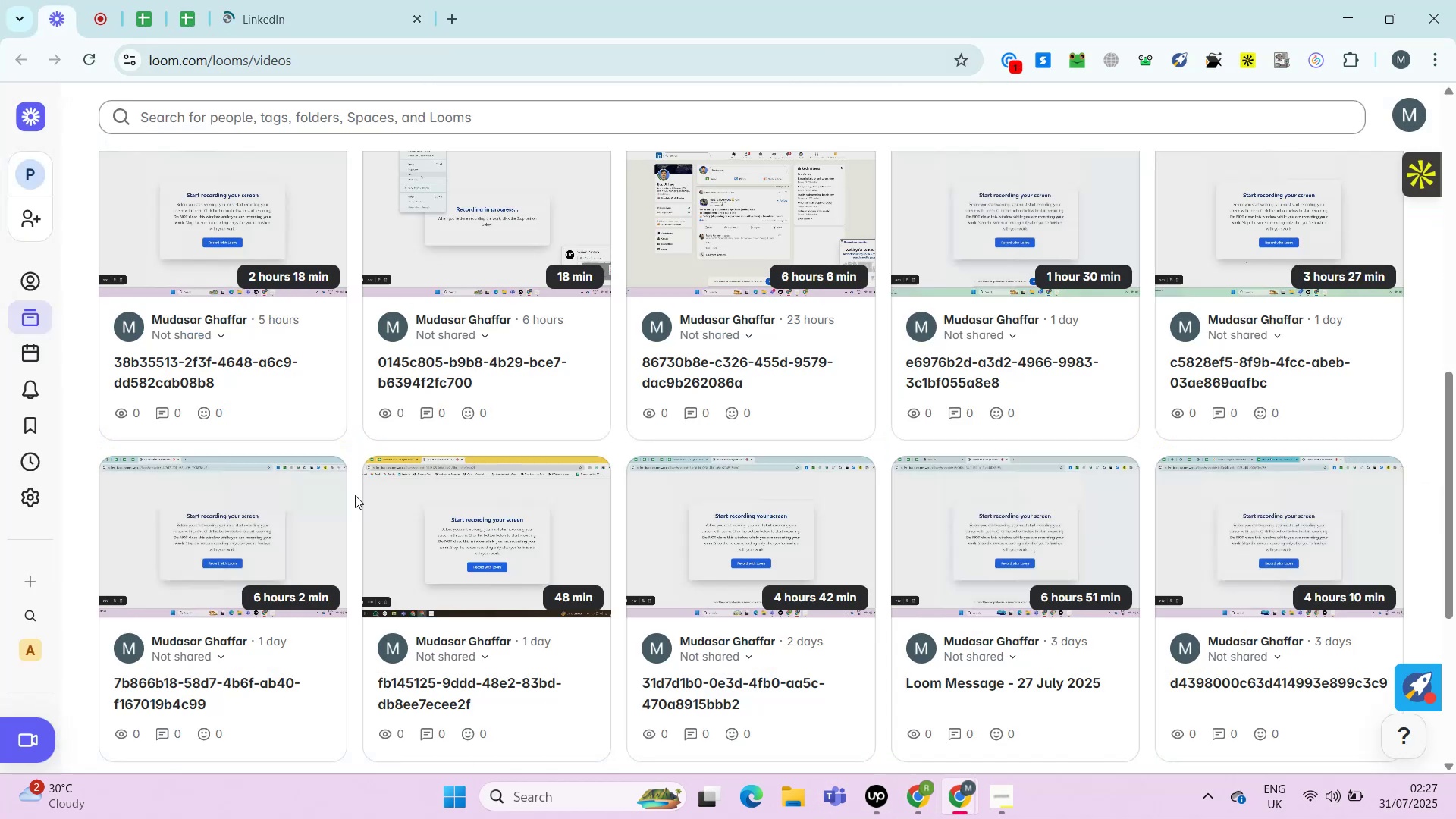 
scroll: coordinate [356, 419], scroll_direction: up, amount: 6.0
 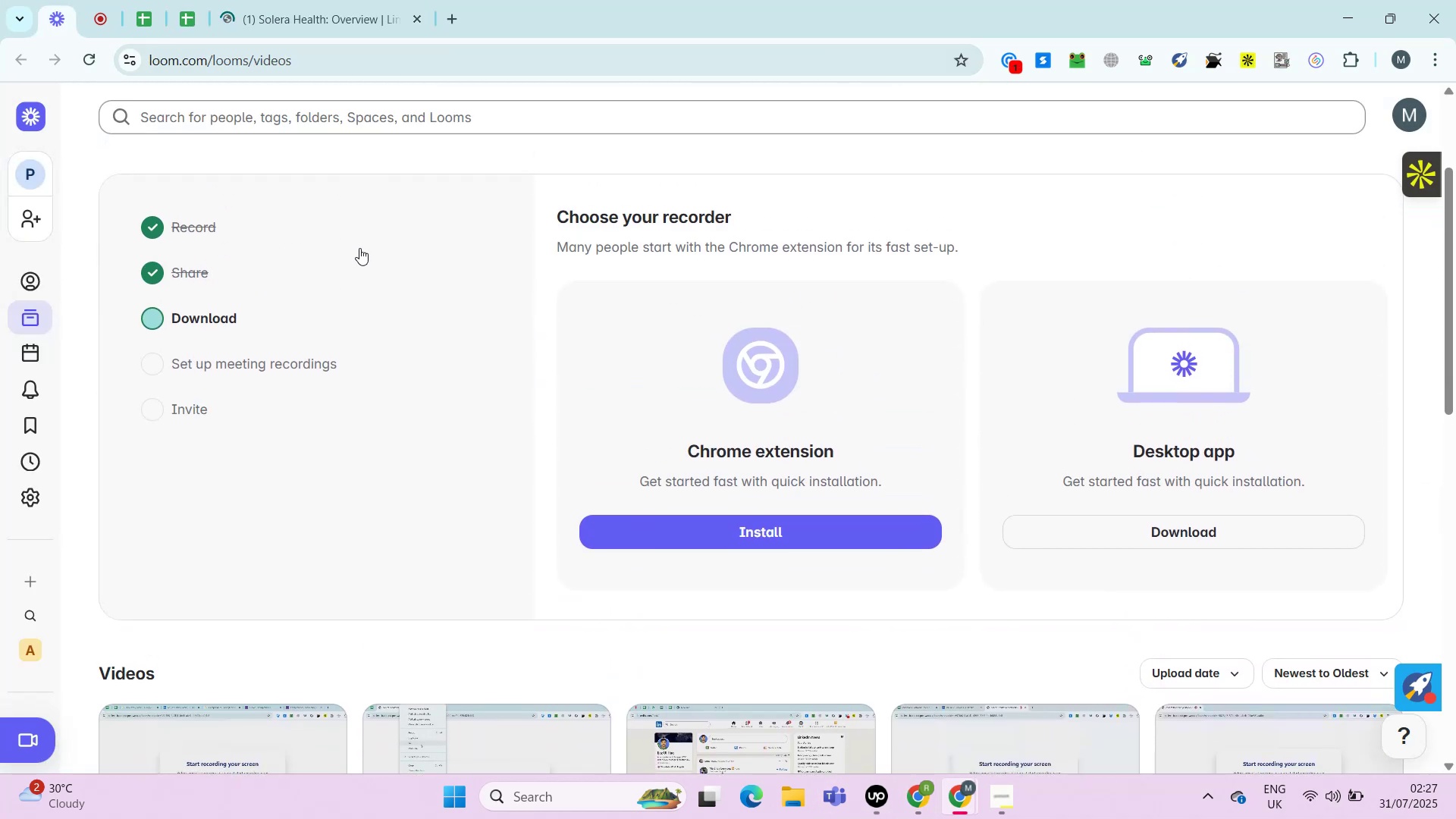 
left_click([242, 0])
 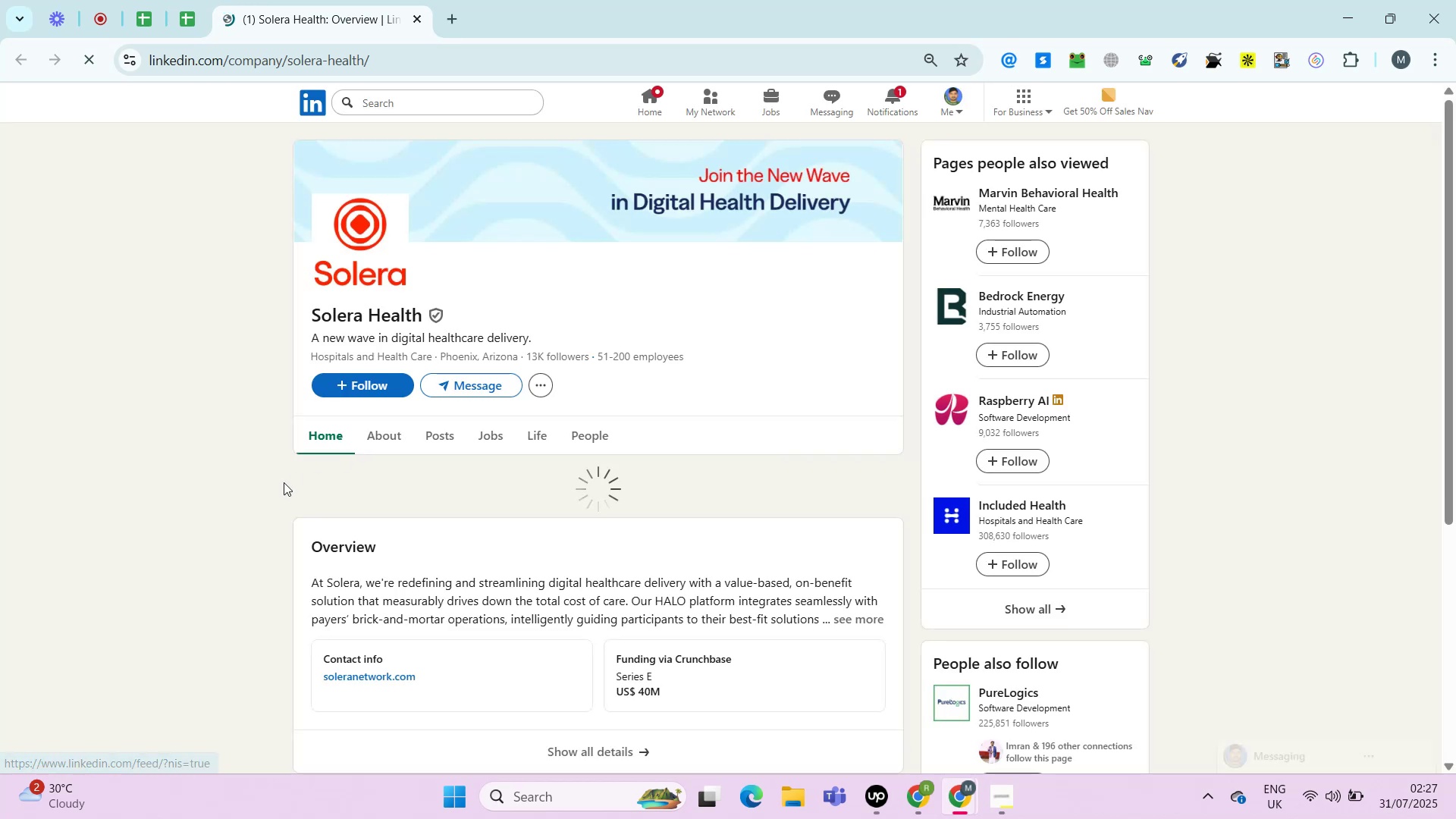 
left_click([372, 436])
 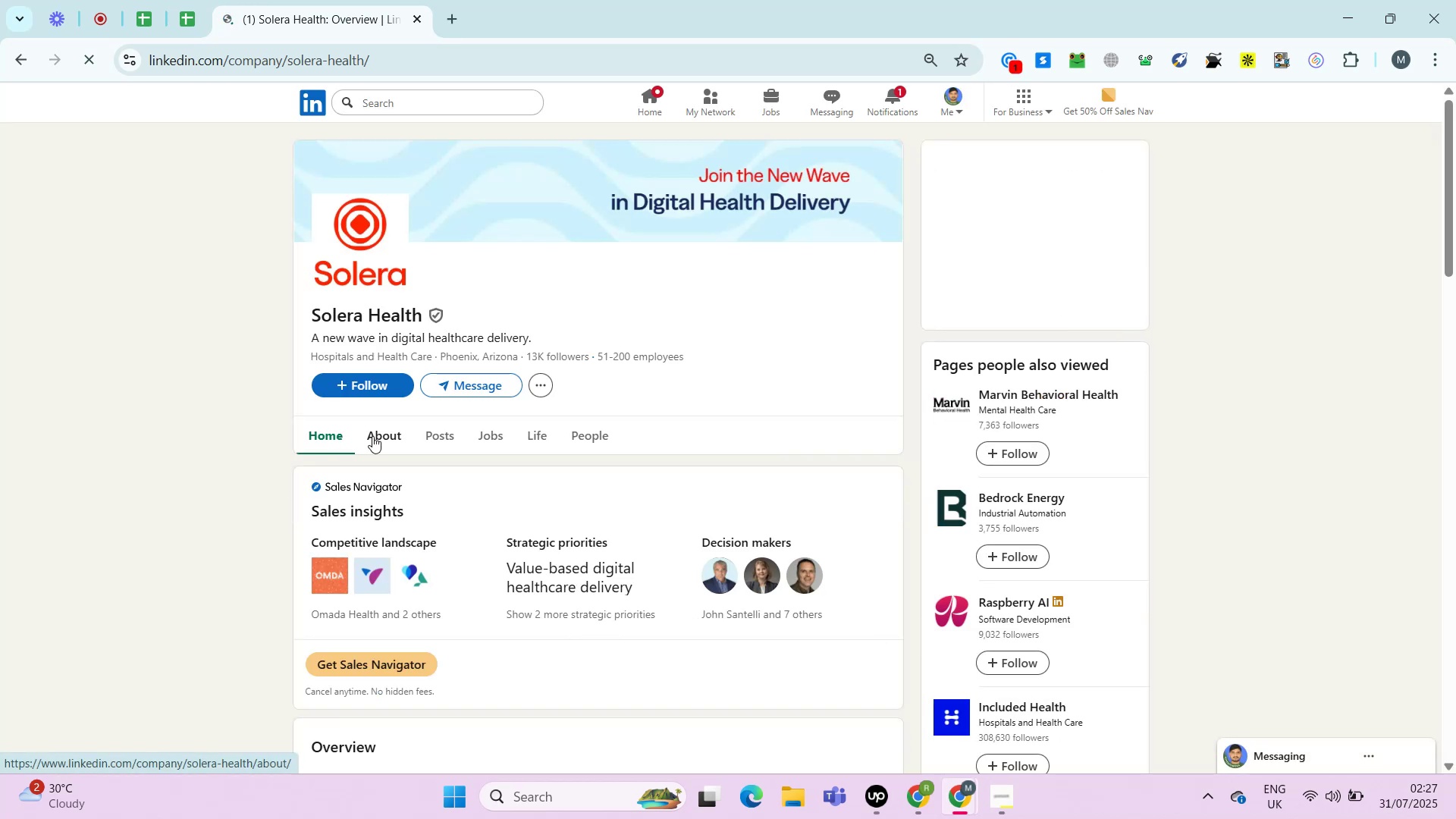 
left_click([376, 429])
 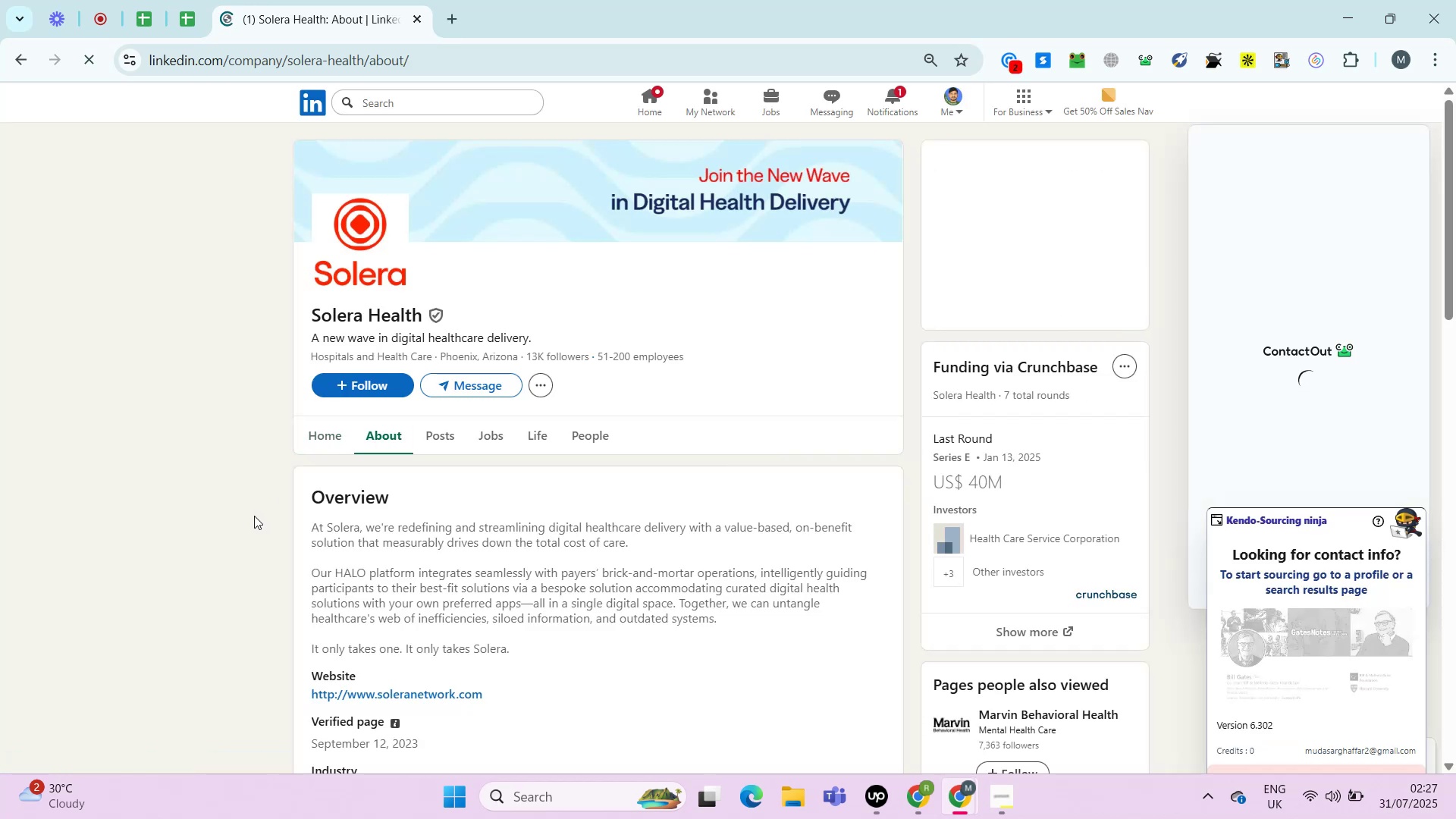 
scroll: coordinate [254, 495], scroll_direction: down, amount: 2.0
 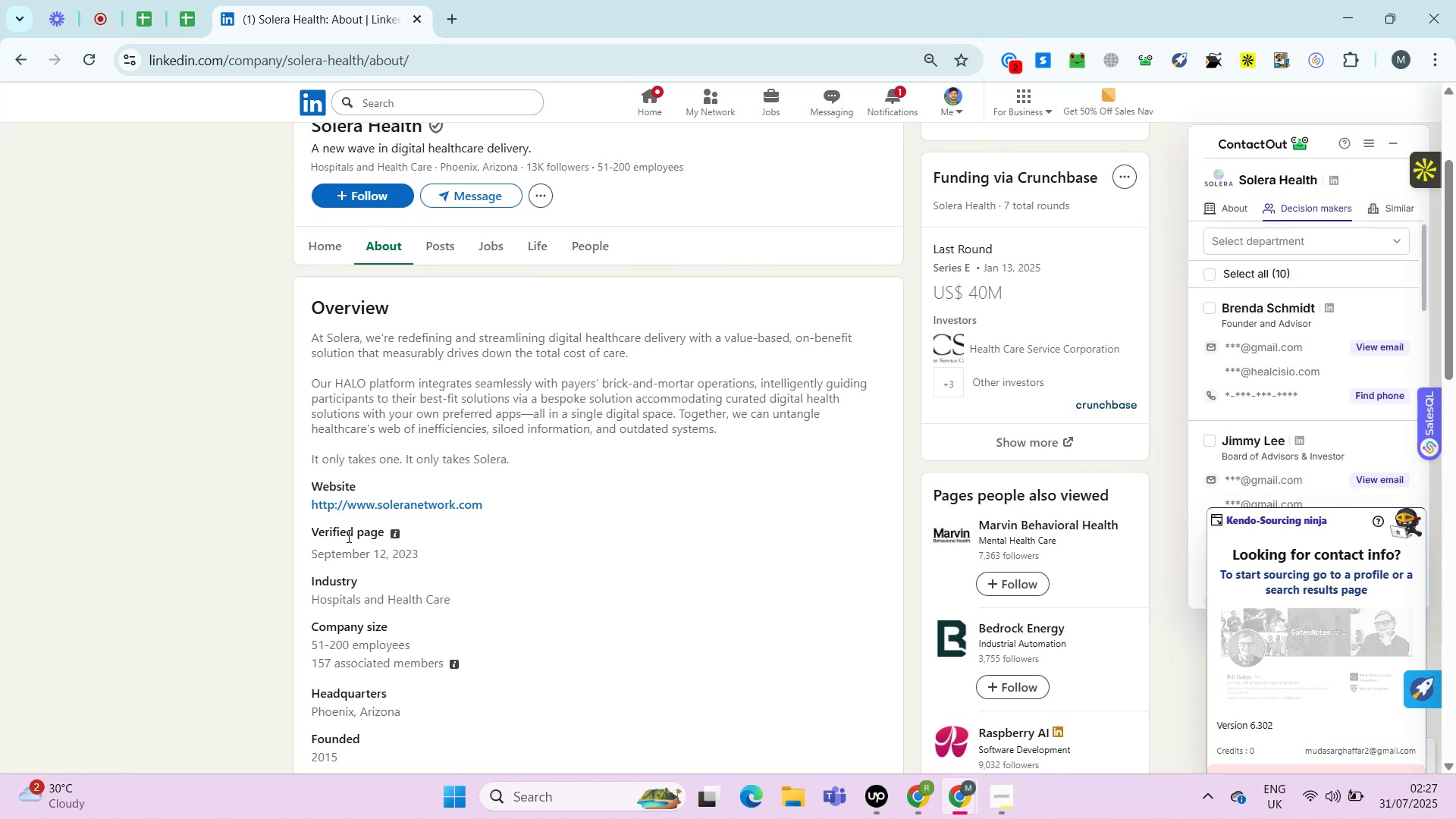 
wait(6.09)
 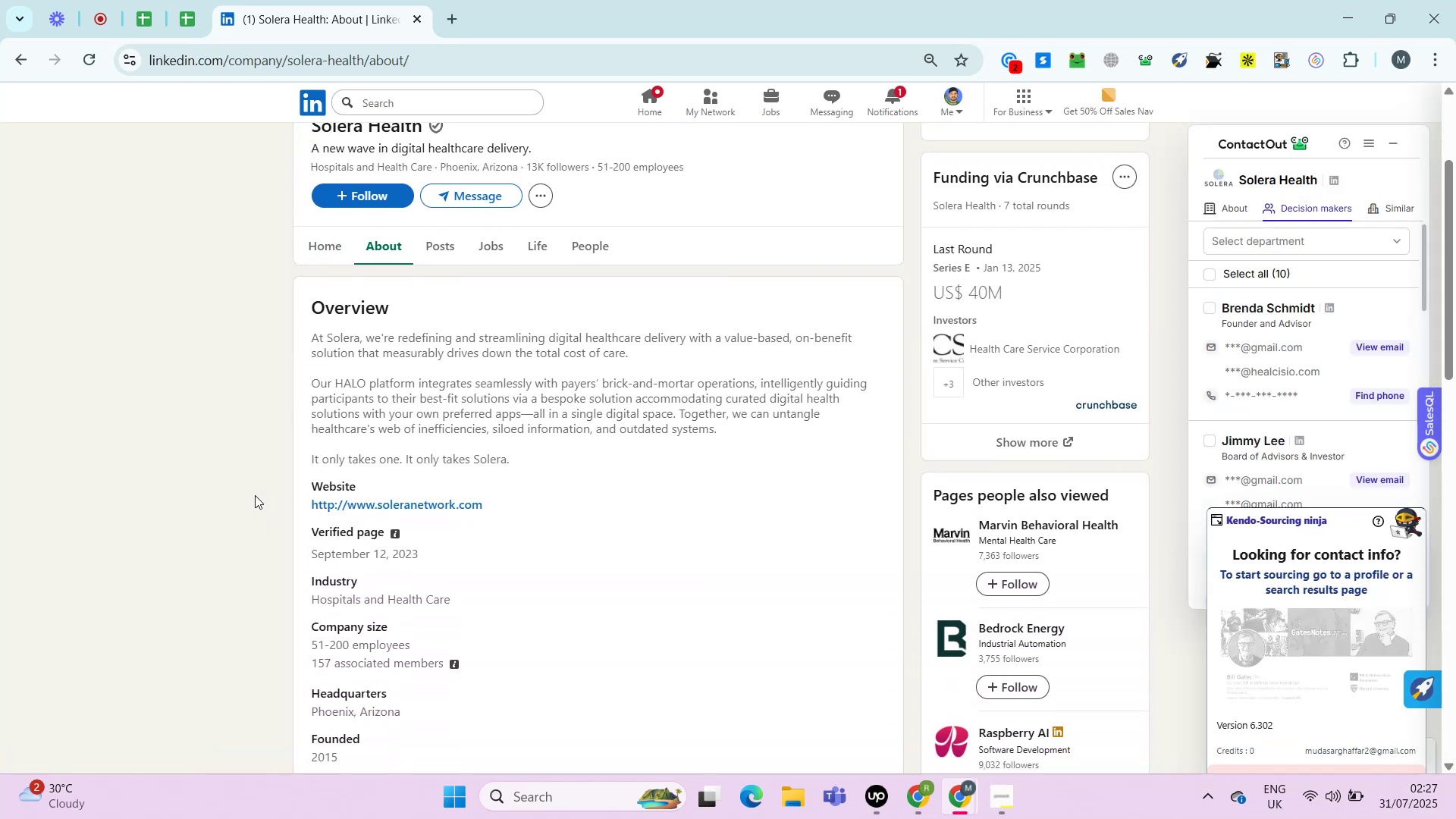 
hold_key(key=ControlLeft, duration=1.52)
 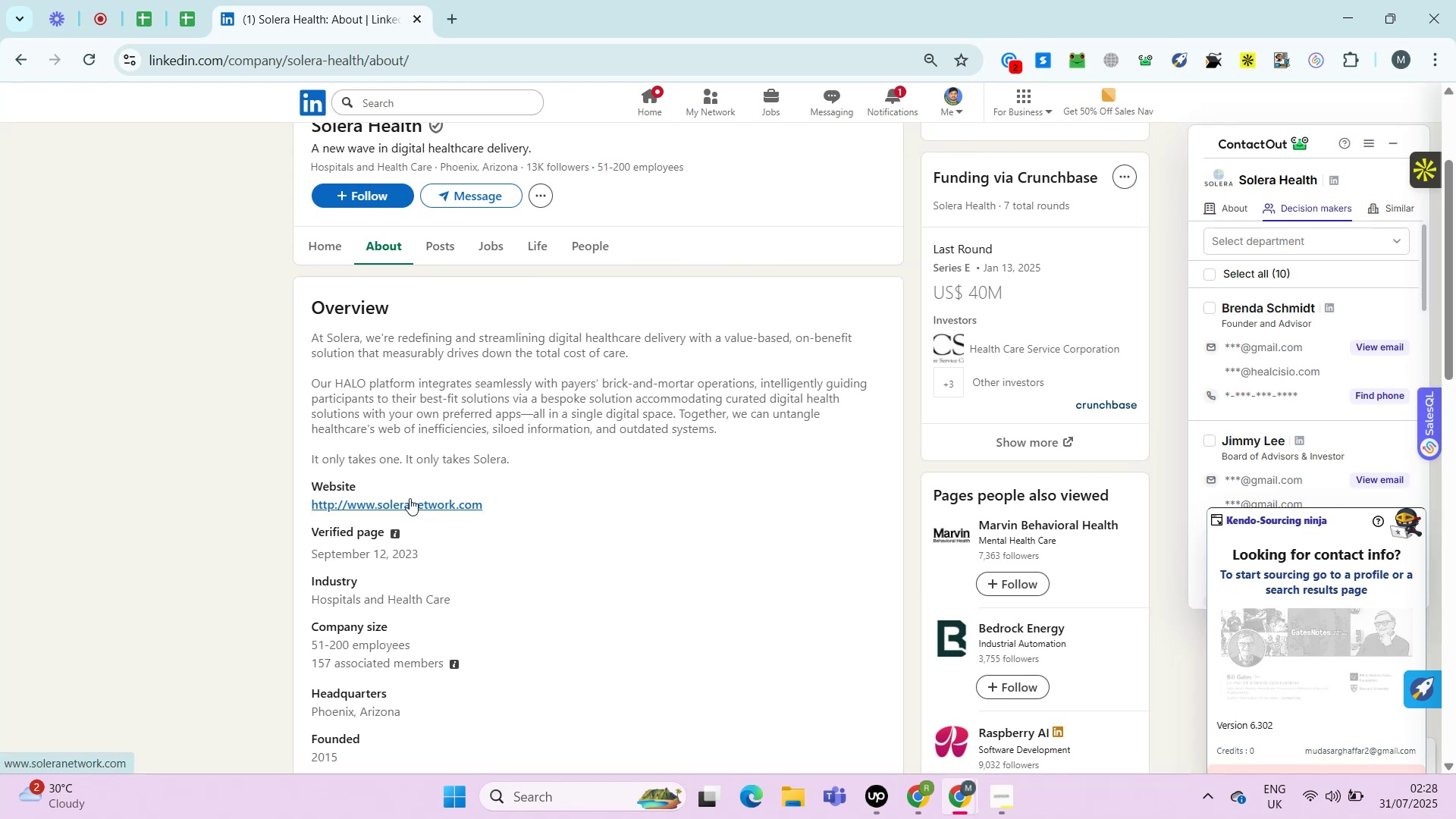 
hold_key(key=ControlLeft, duration=1.33)
left_click([410, 498])
 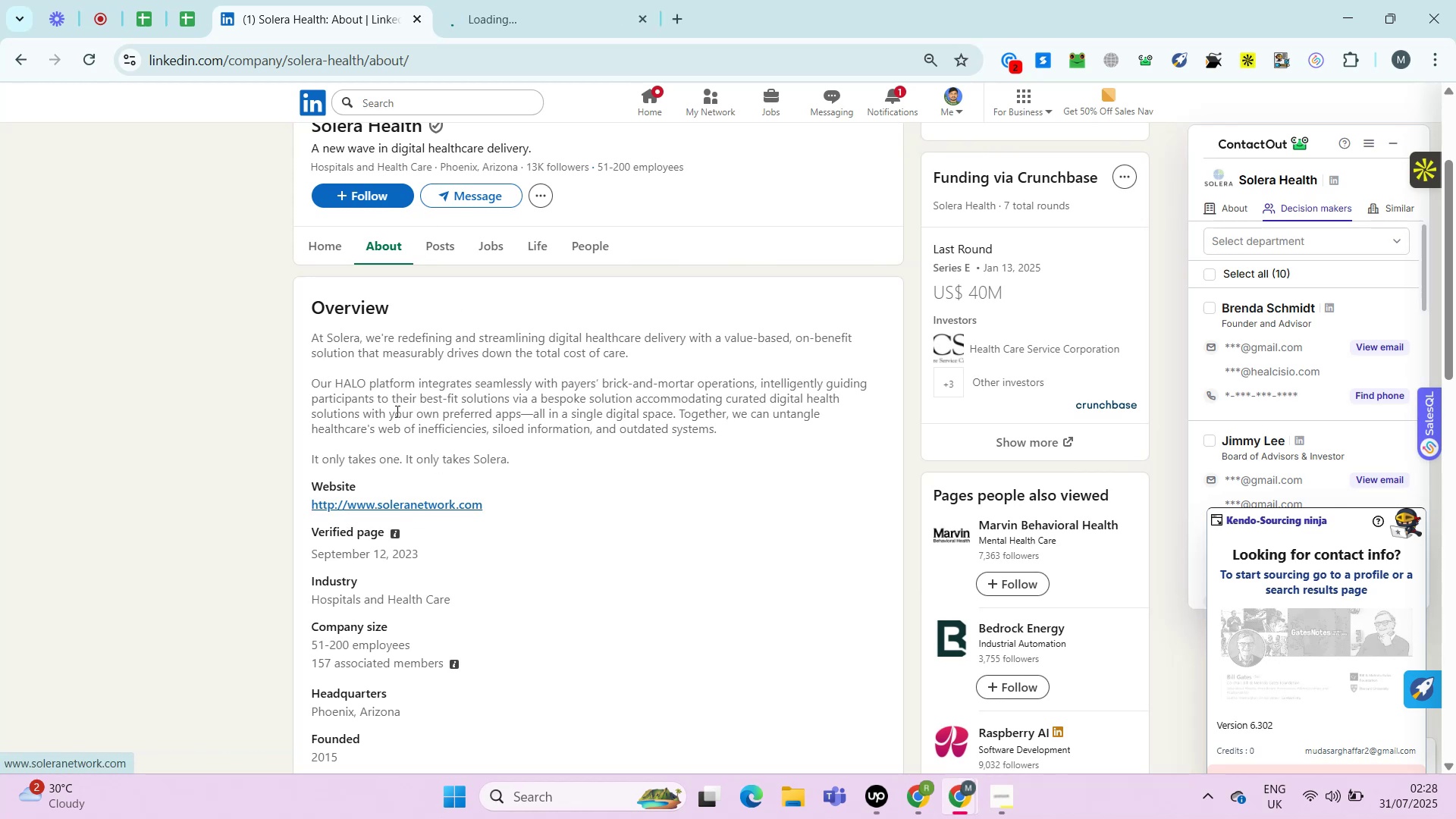 
scroll: coordinate [390, 353], scroll_direction: down, amount: 2.0
 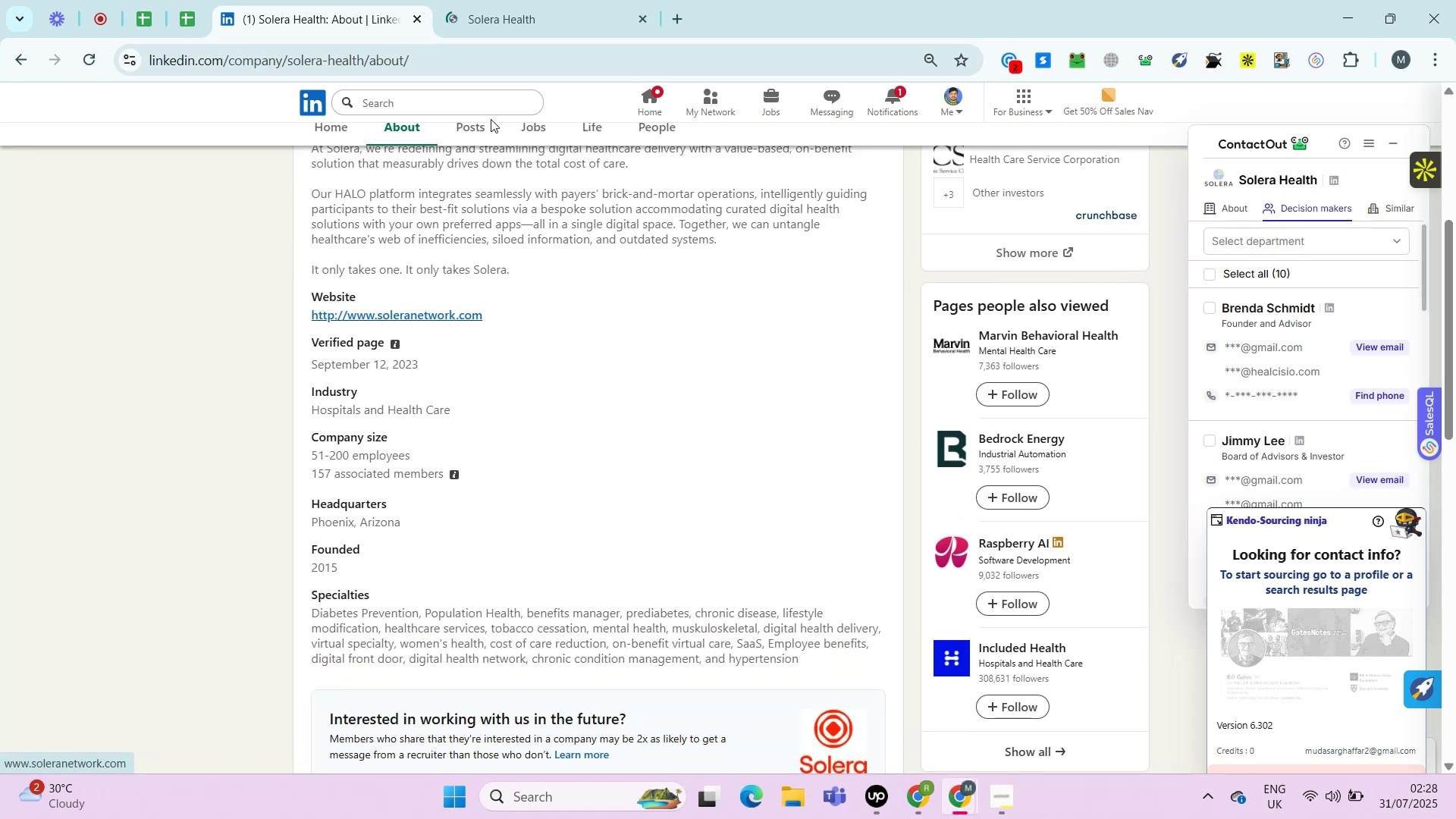 
left_click([529, 0])
 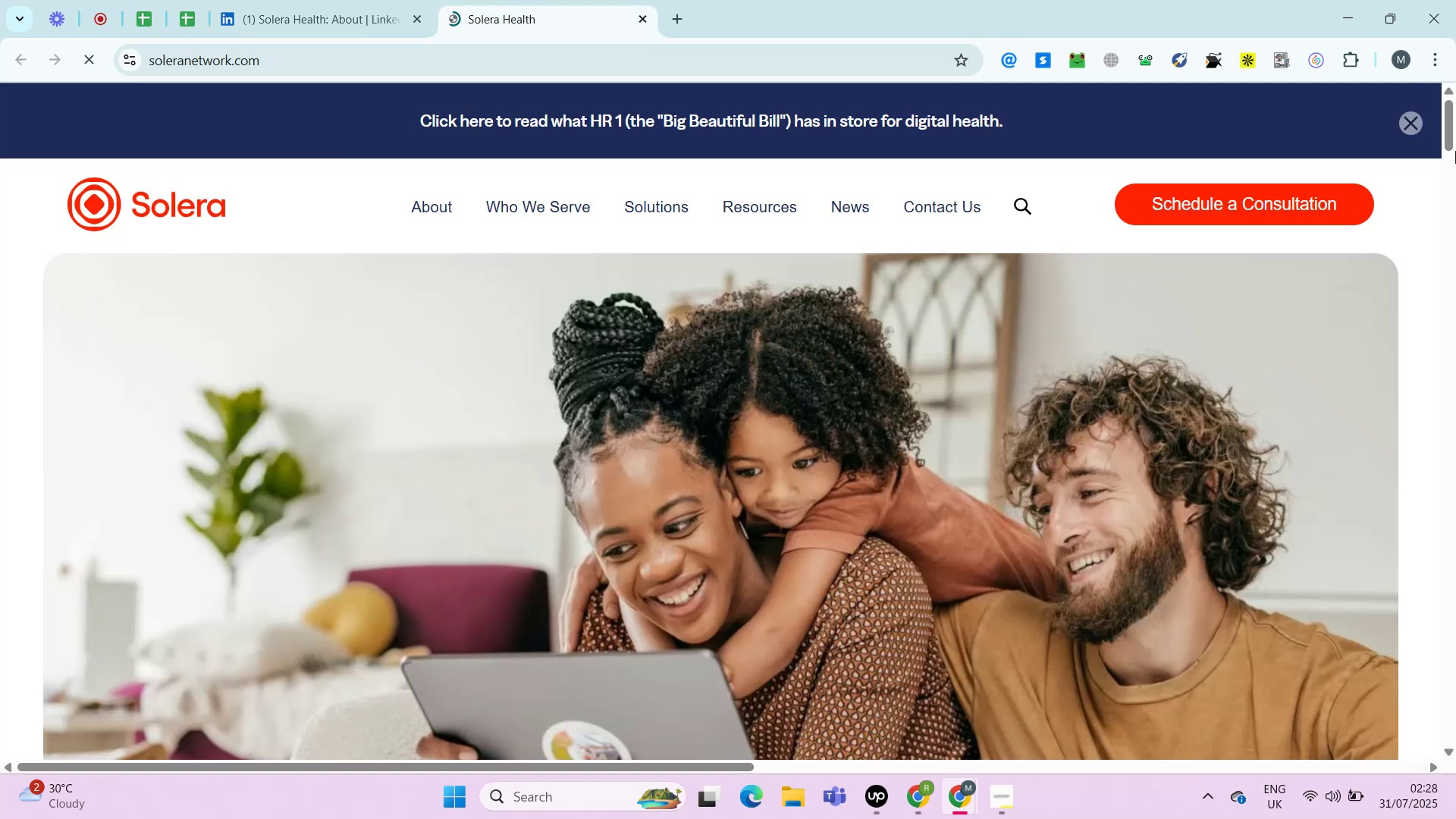 
left_click([1418, 111])
 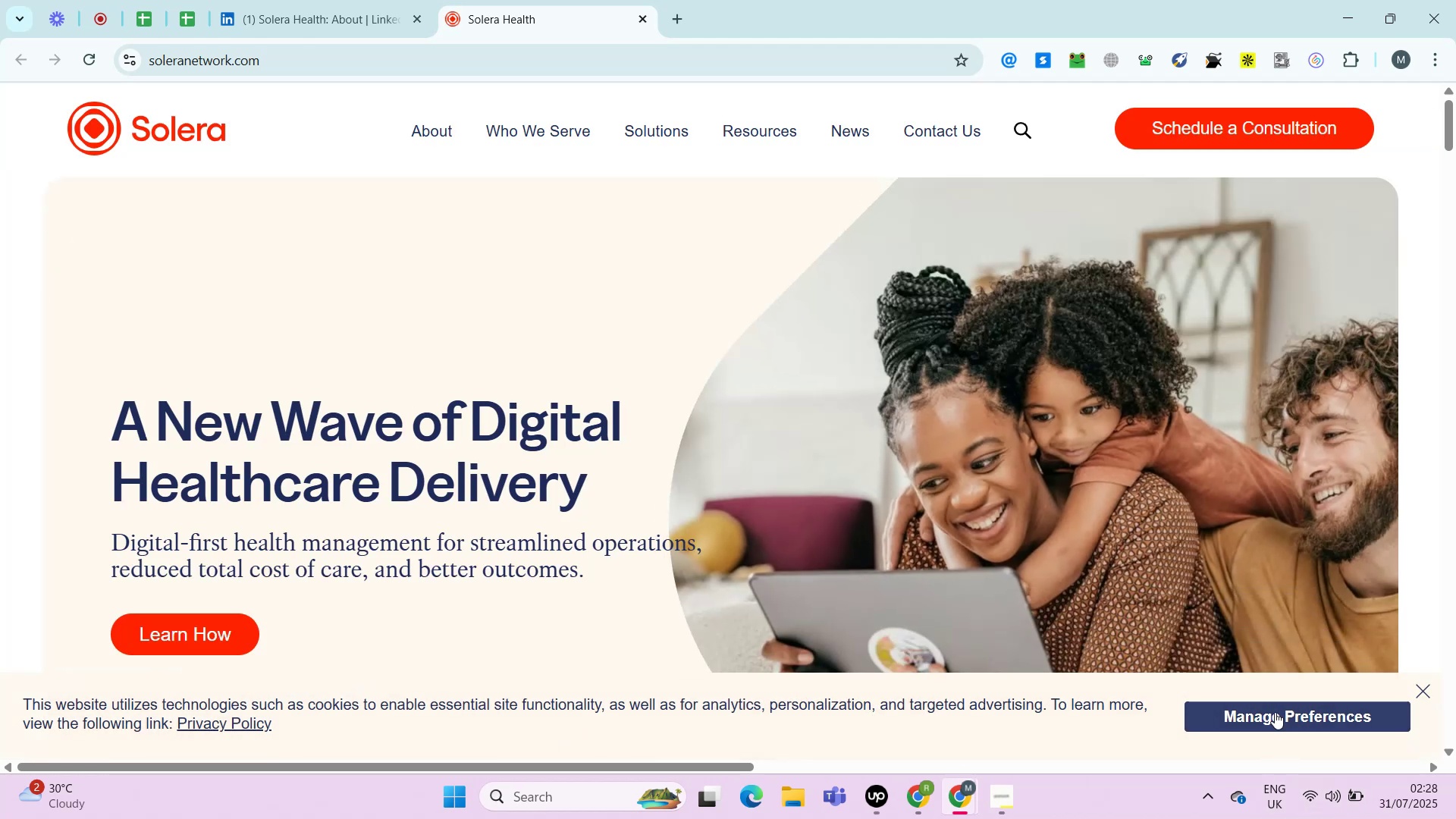 
left_click([1420, 683])
 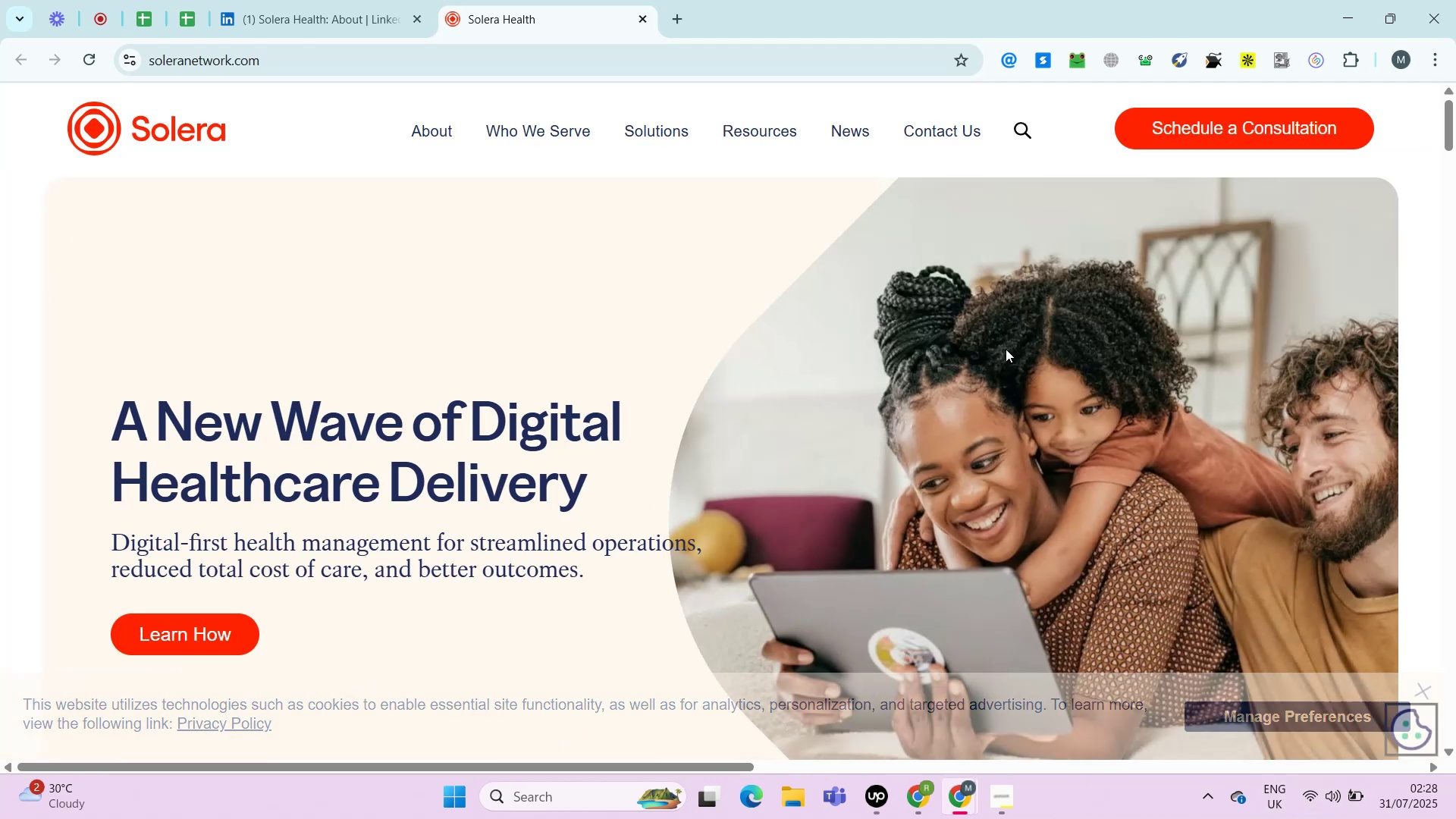 
hold_key(key=ControlLeft, duration=0.77)
left_click([946, 130])
 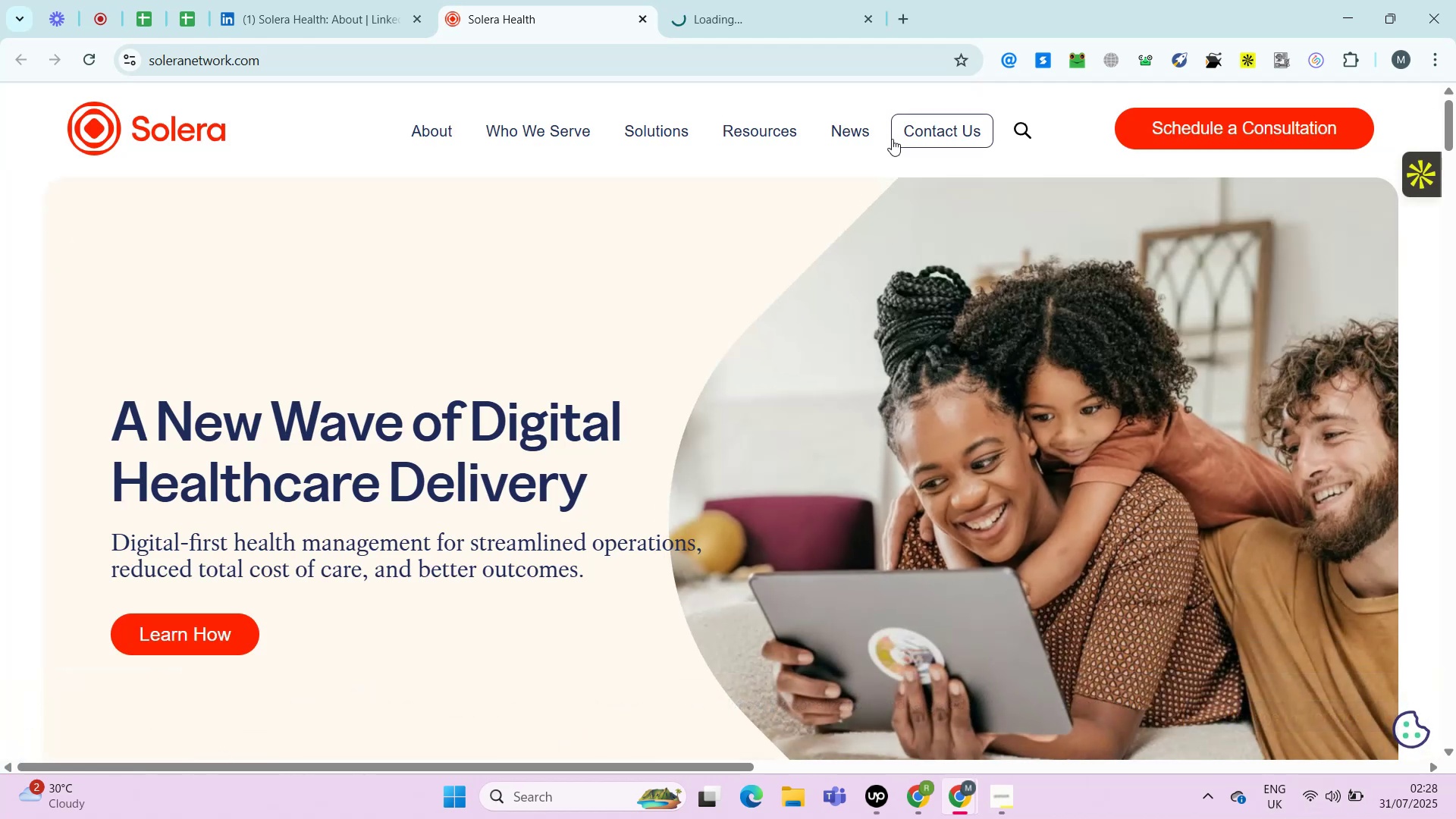 
scroll: coordinate [416, 31], scroll_direction: down, amount: 67.0
 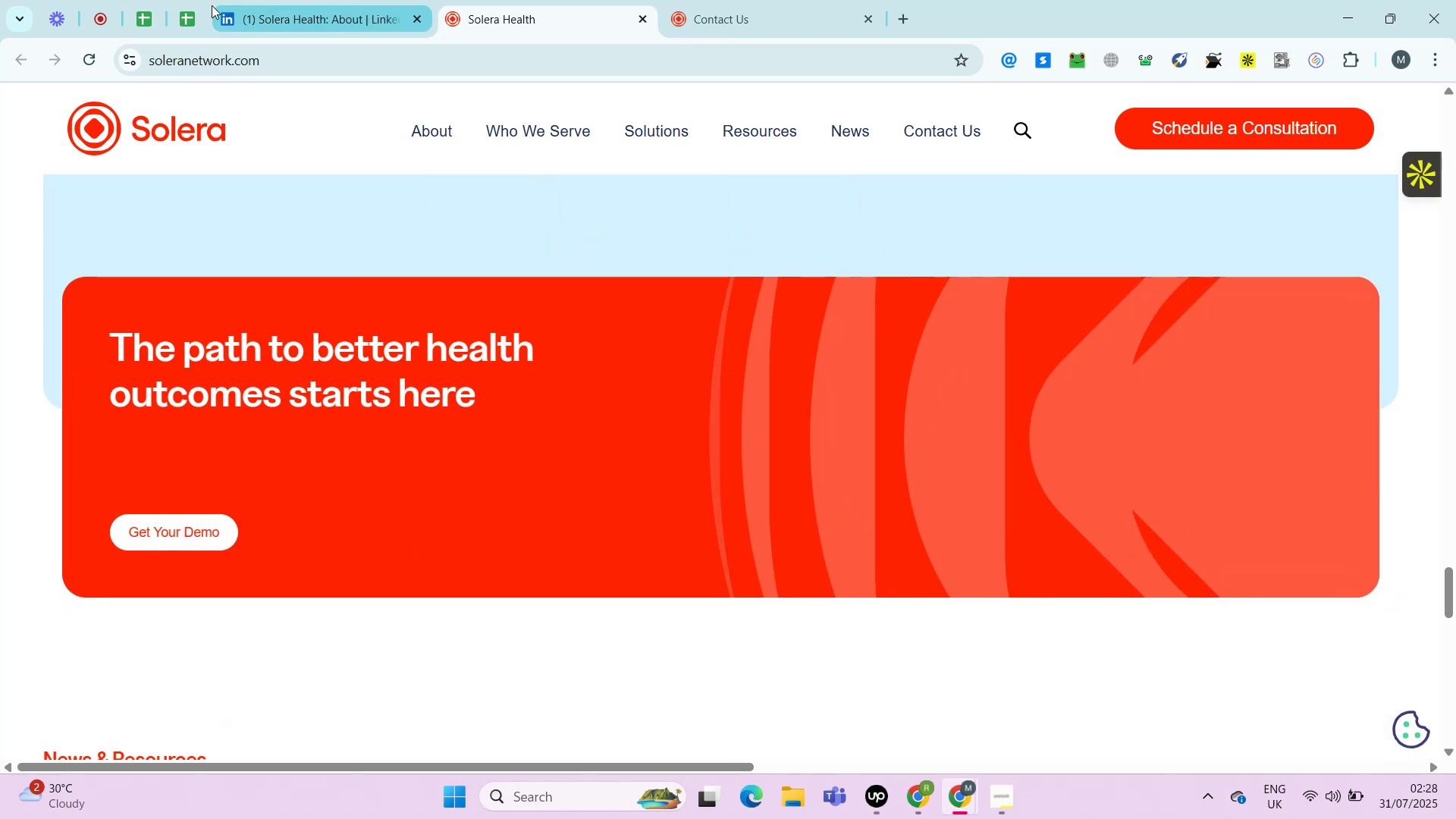 
left_click([180, 23])
 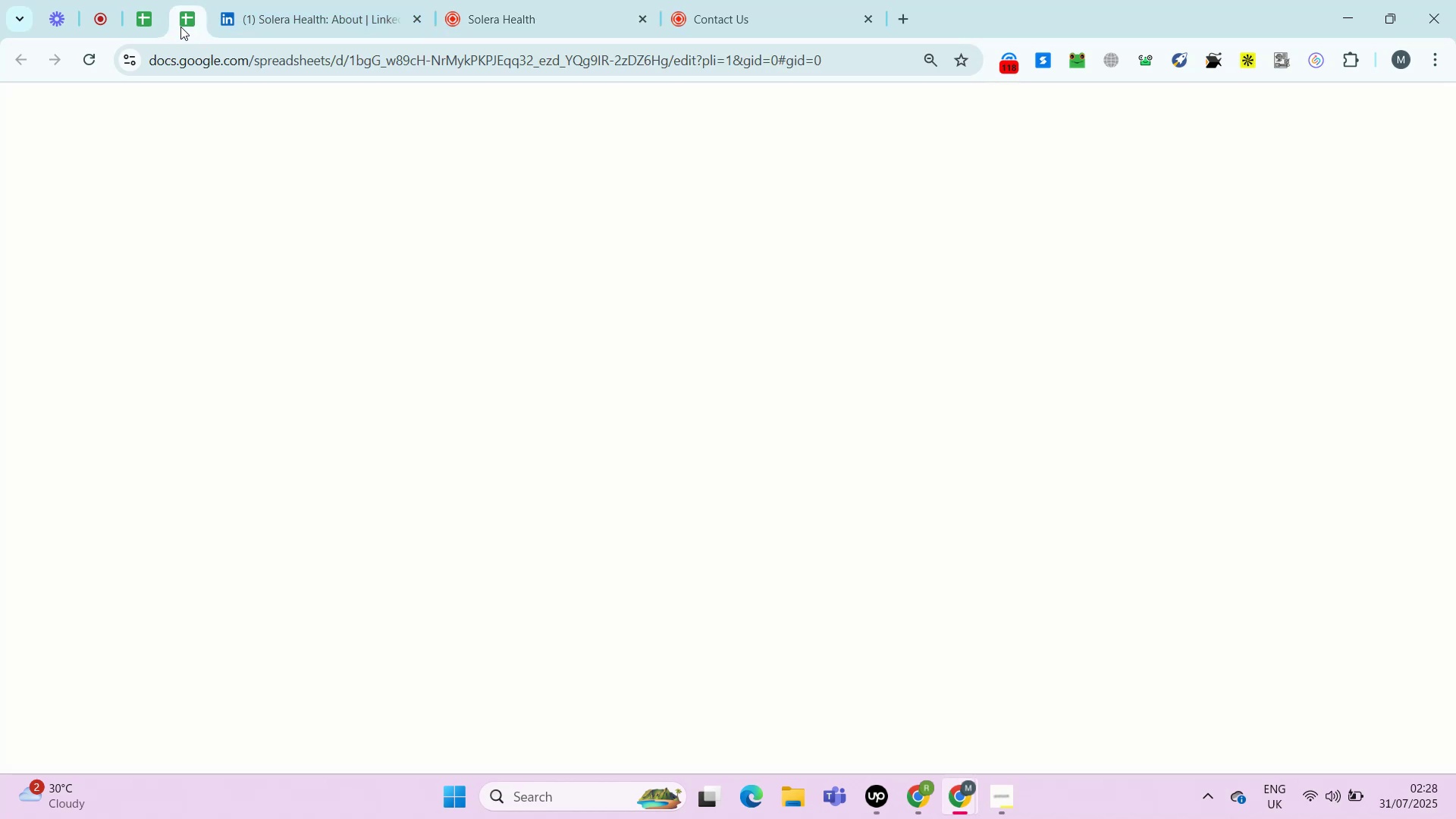 
key(ArrowRight)
 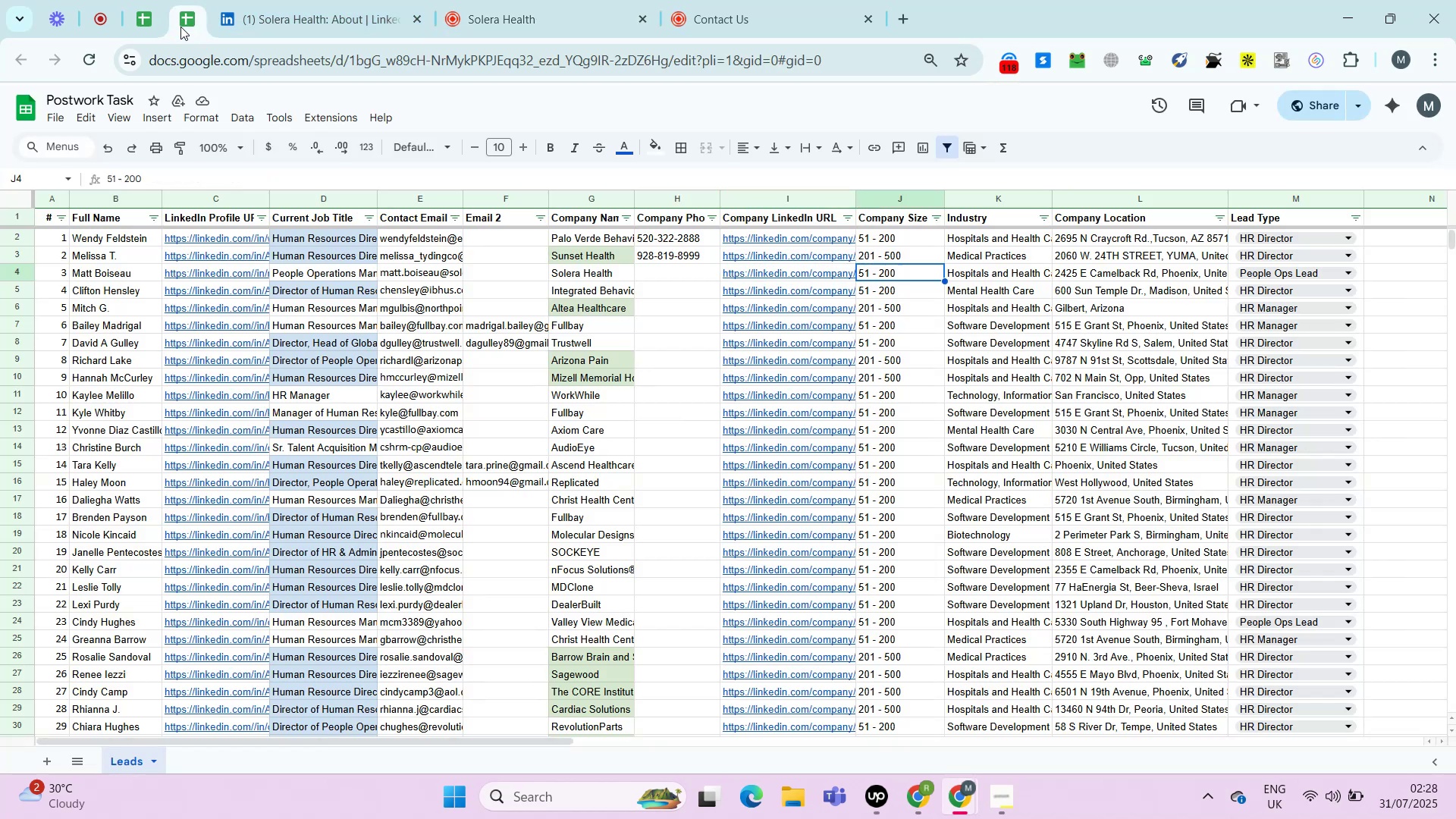 
key(ArrowRight)
 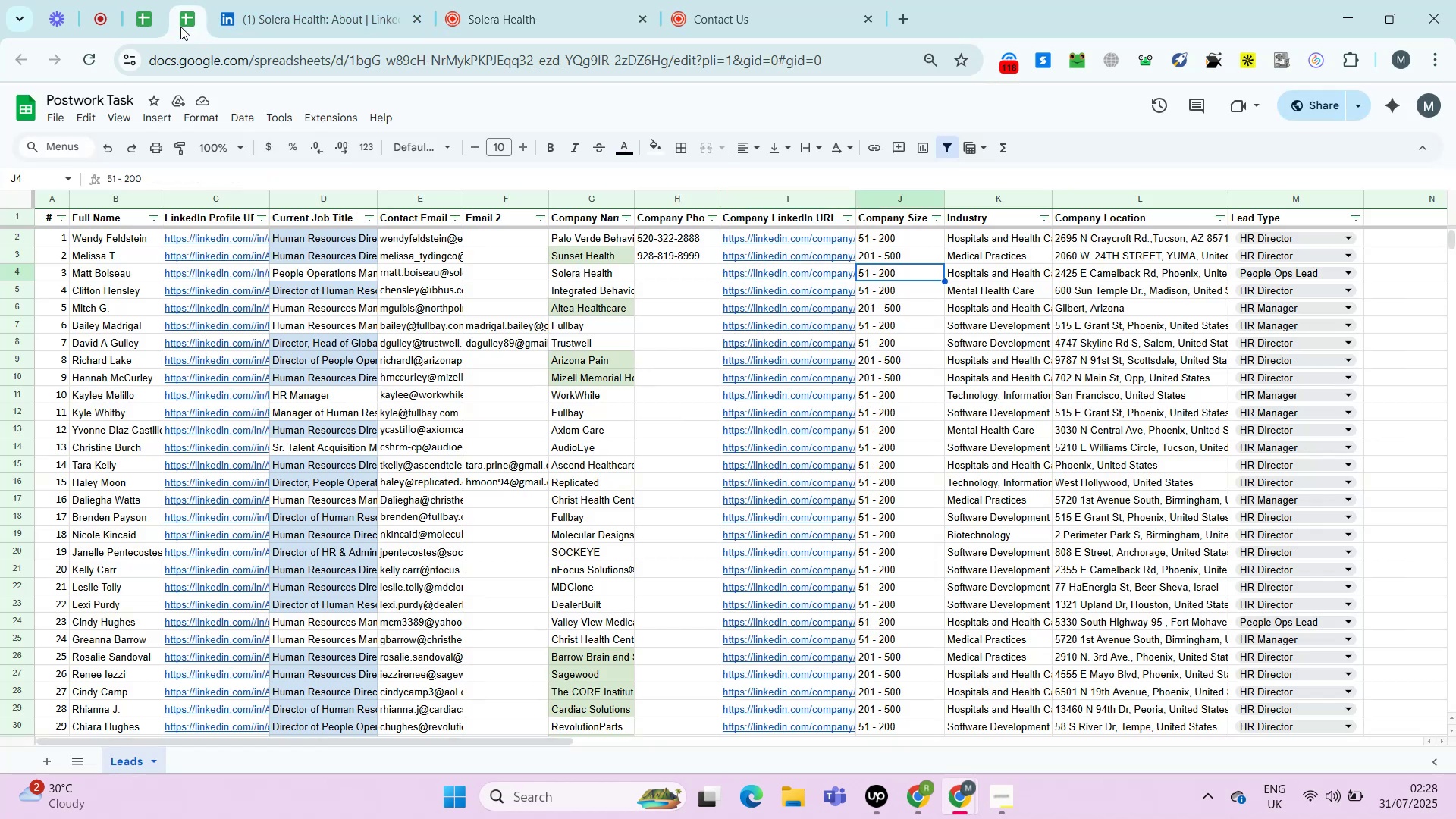 
key(ArrowLeft)
 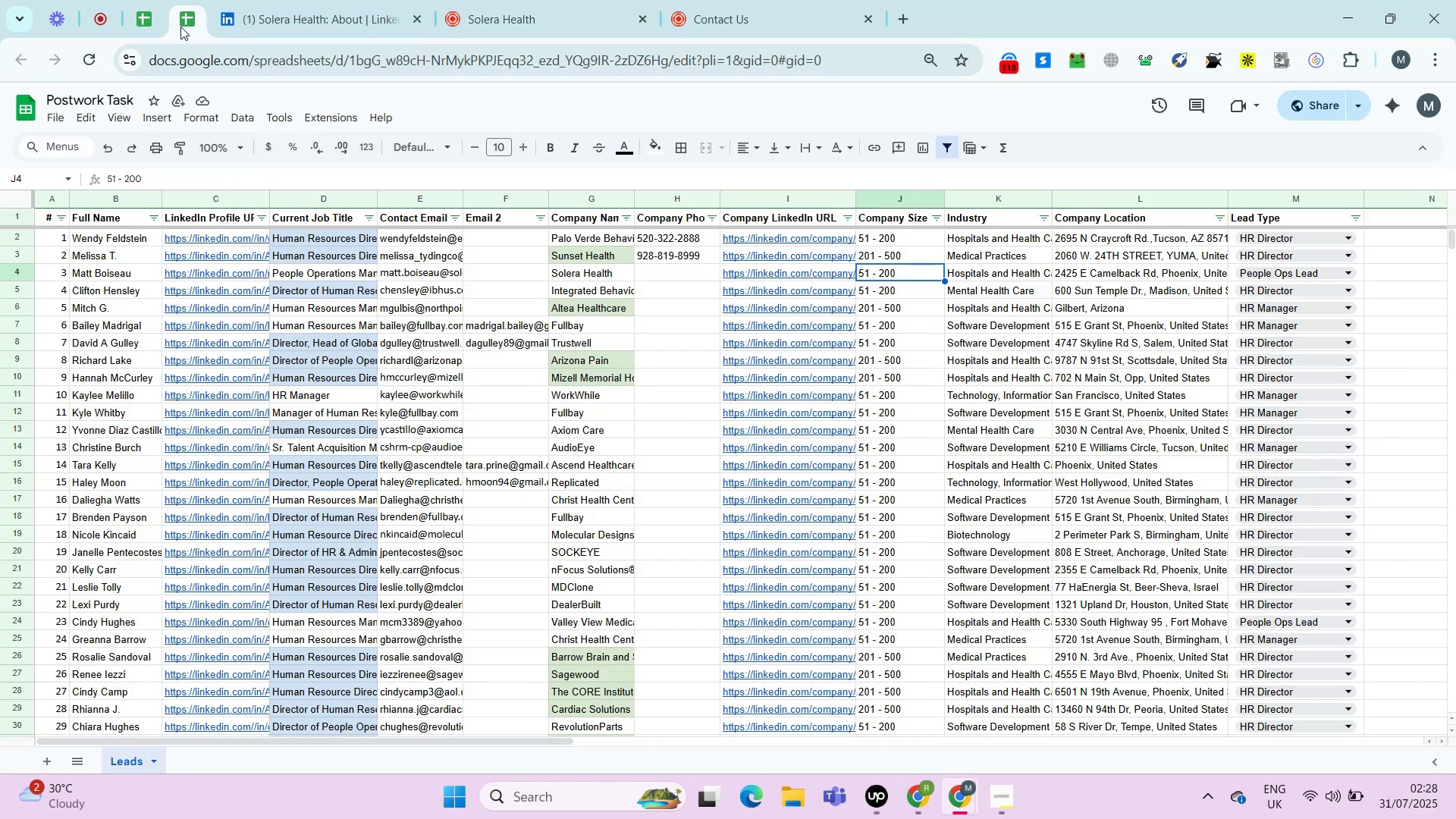 
key(ArrowLeft)
 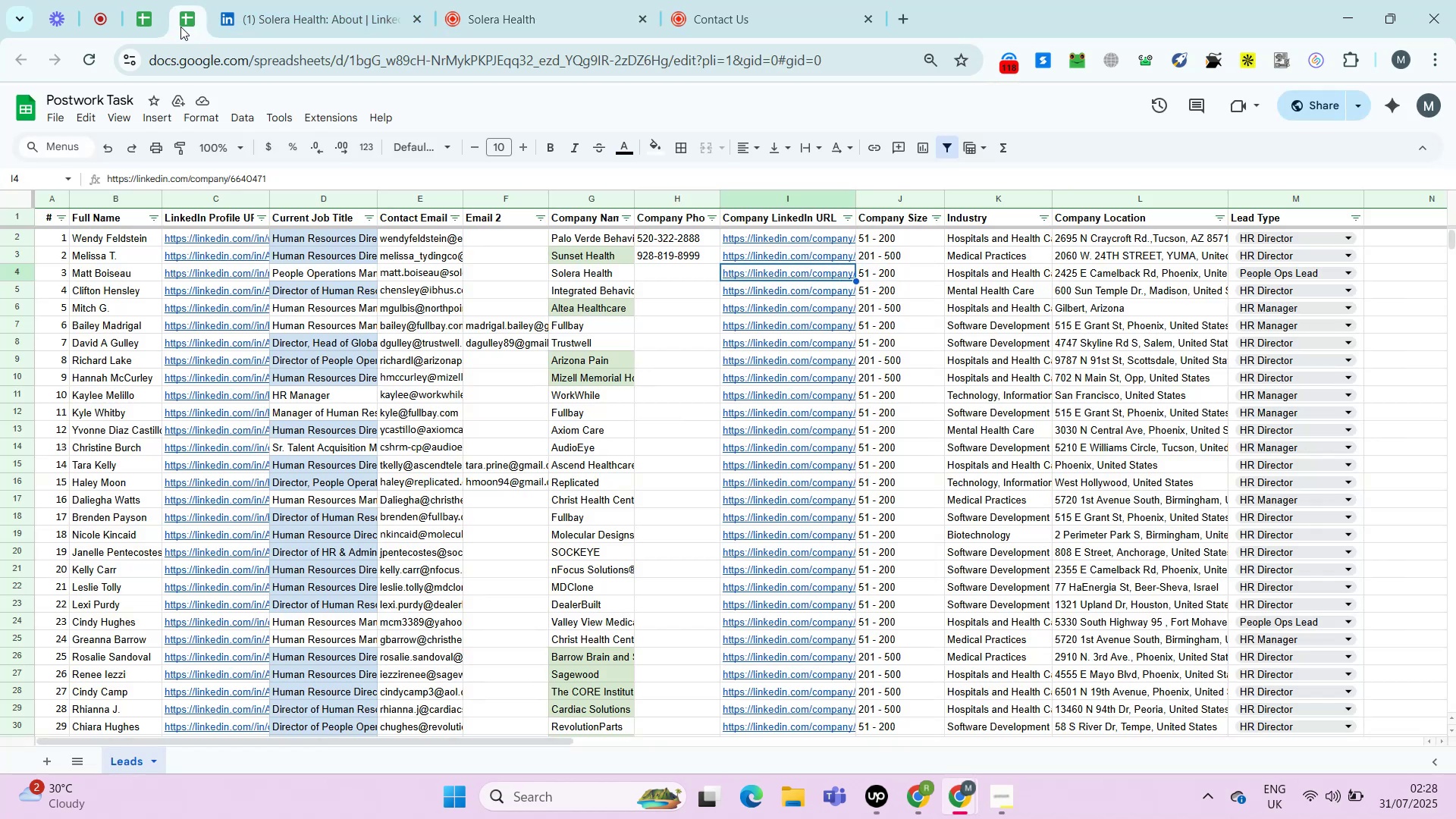 
key(ArrowUp)
 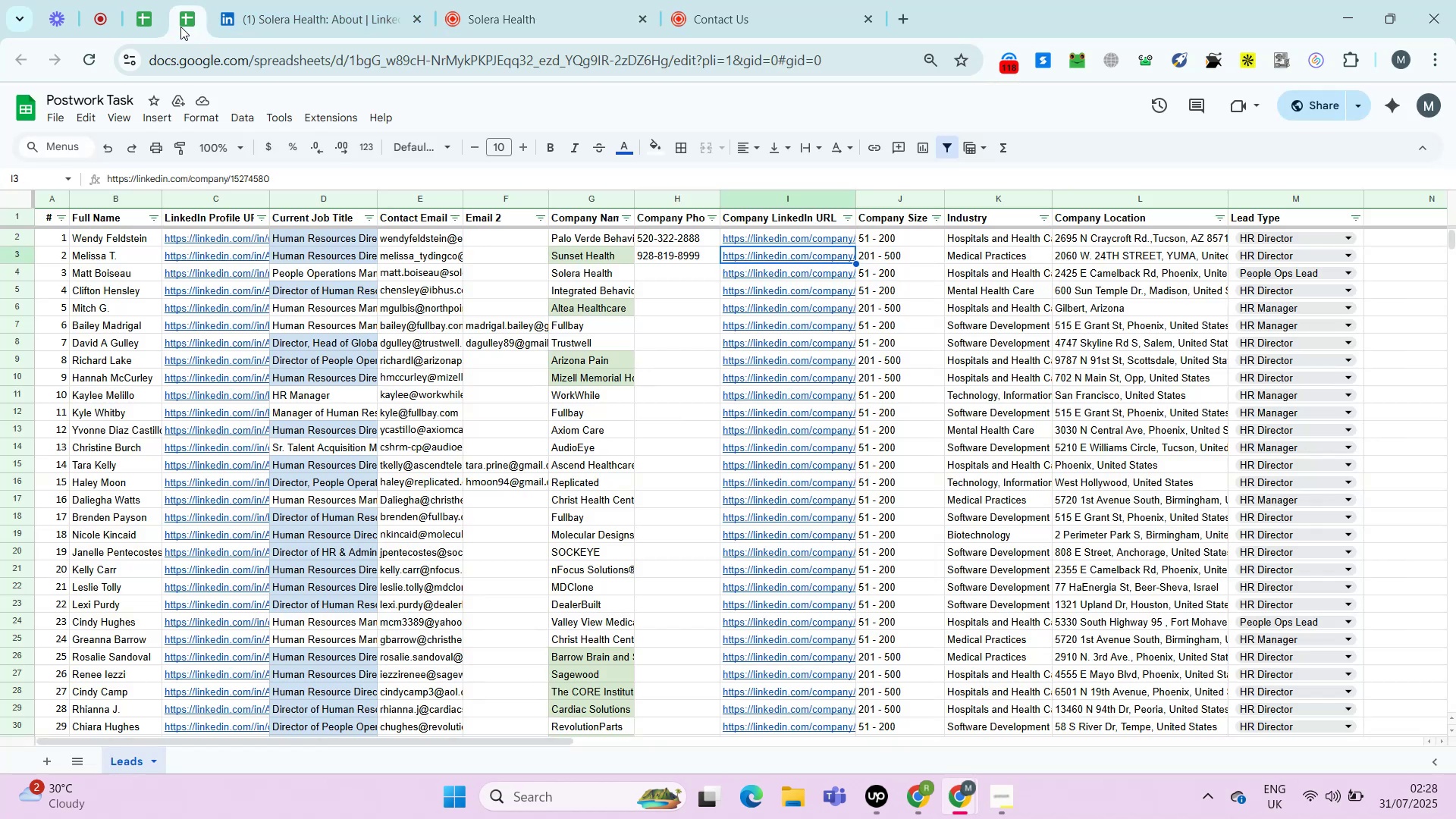 
key(ArrowLeft)
 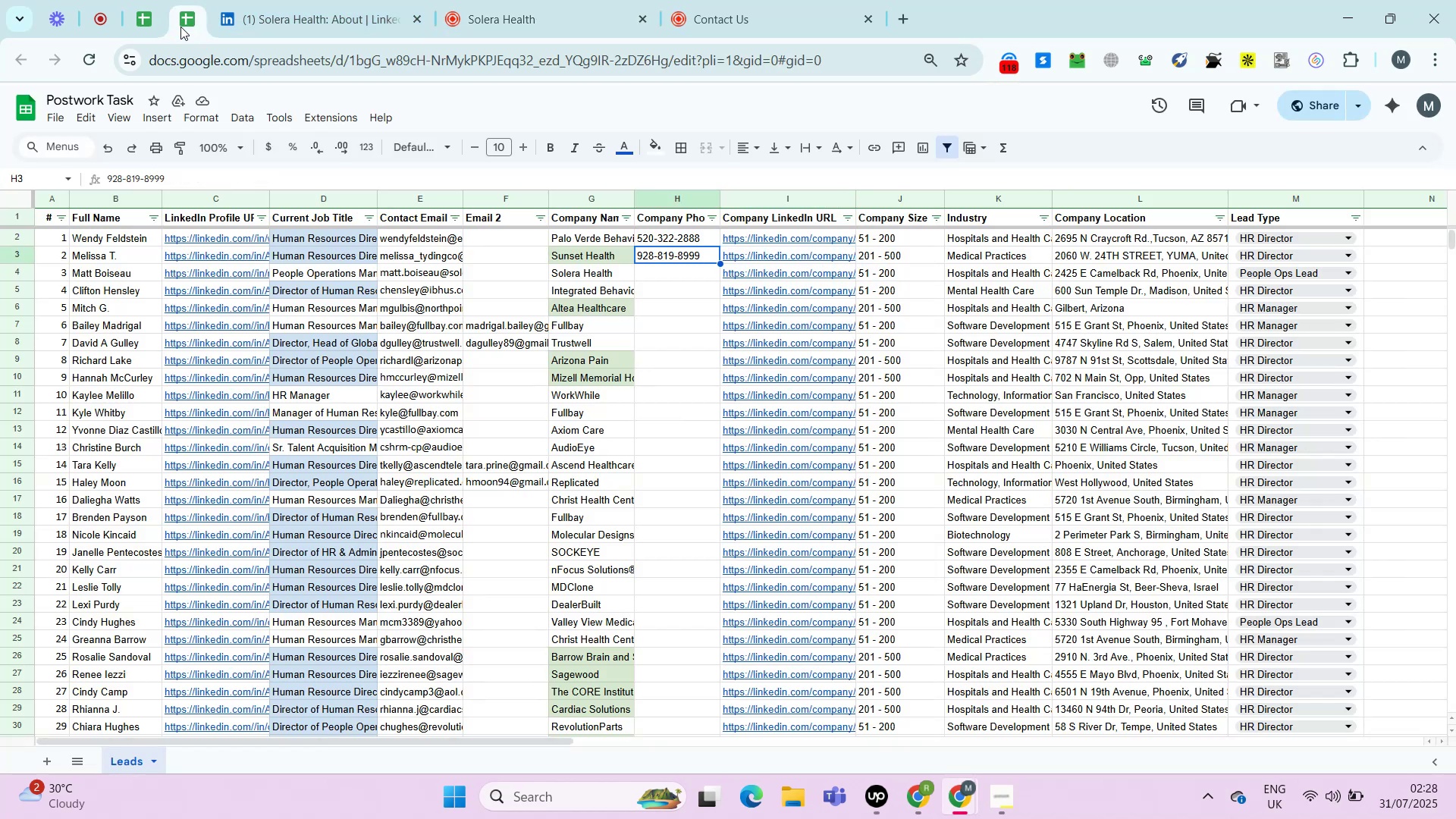 
key(ArrowDown)
 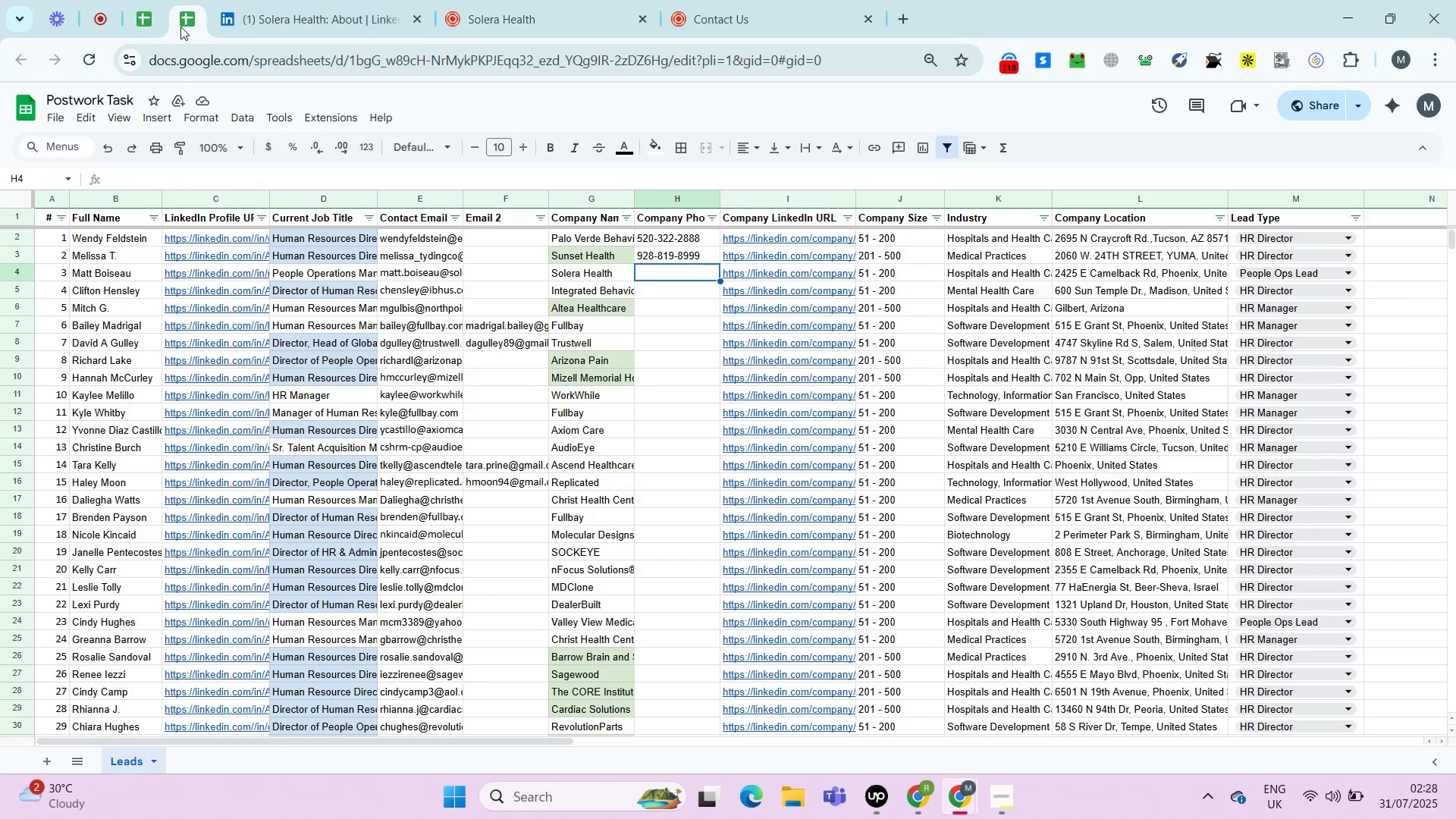 
key(ArrowRight)
 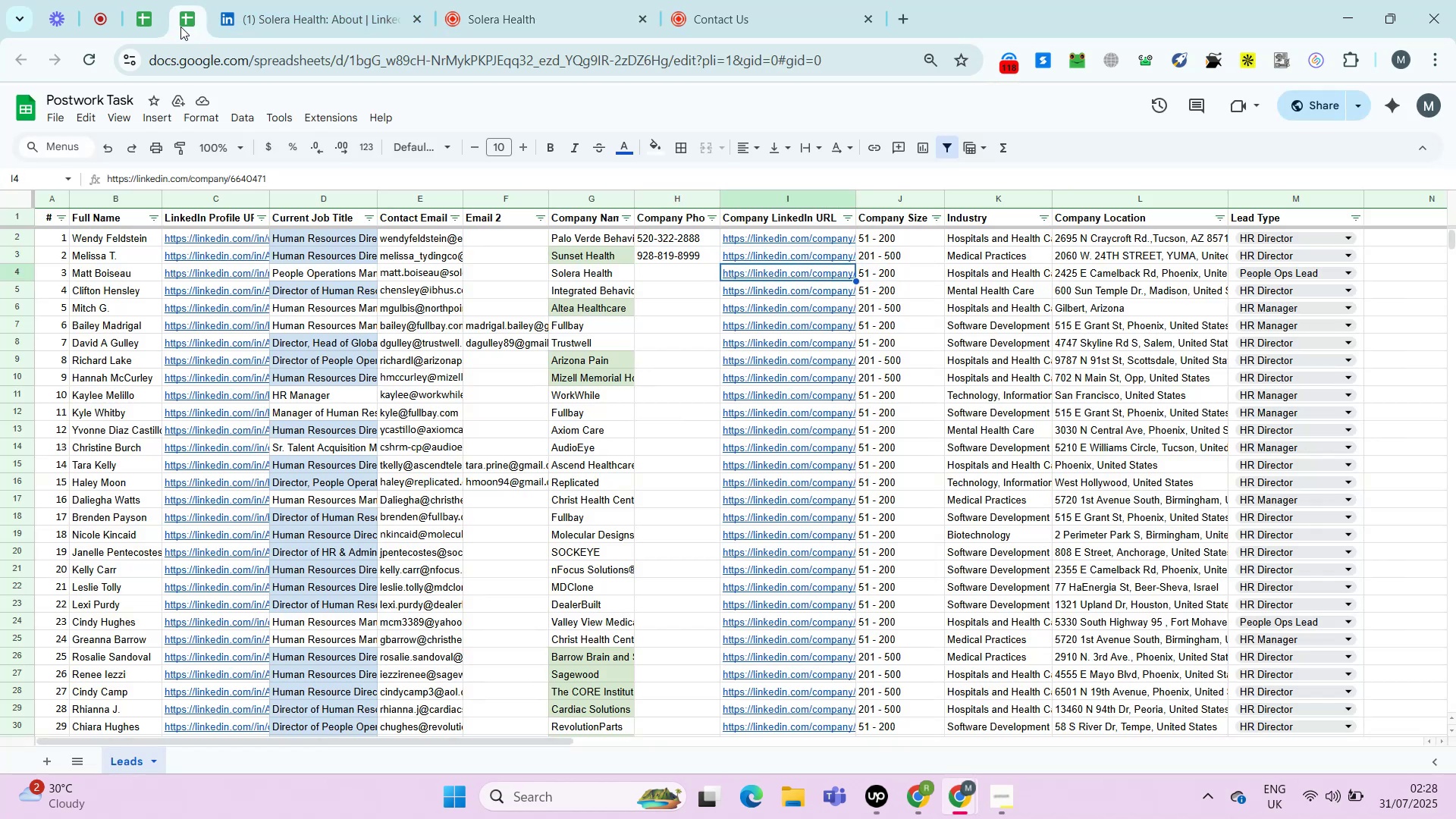 
key(Alt+AltLeft)
 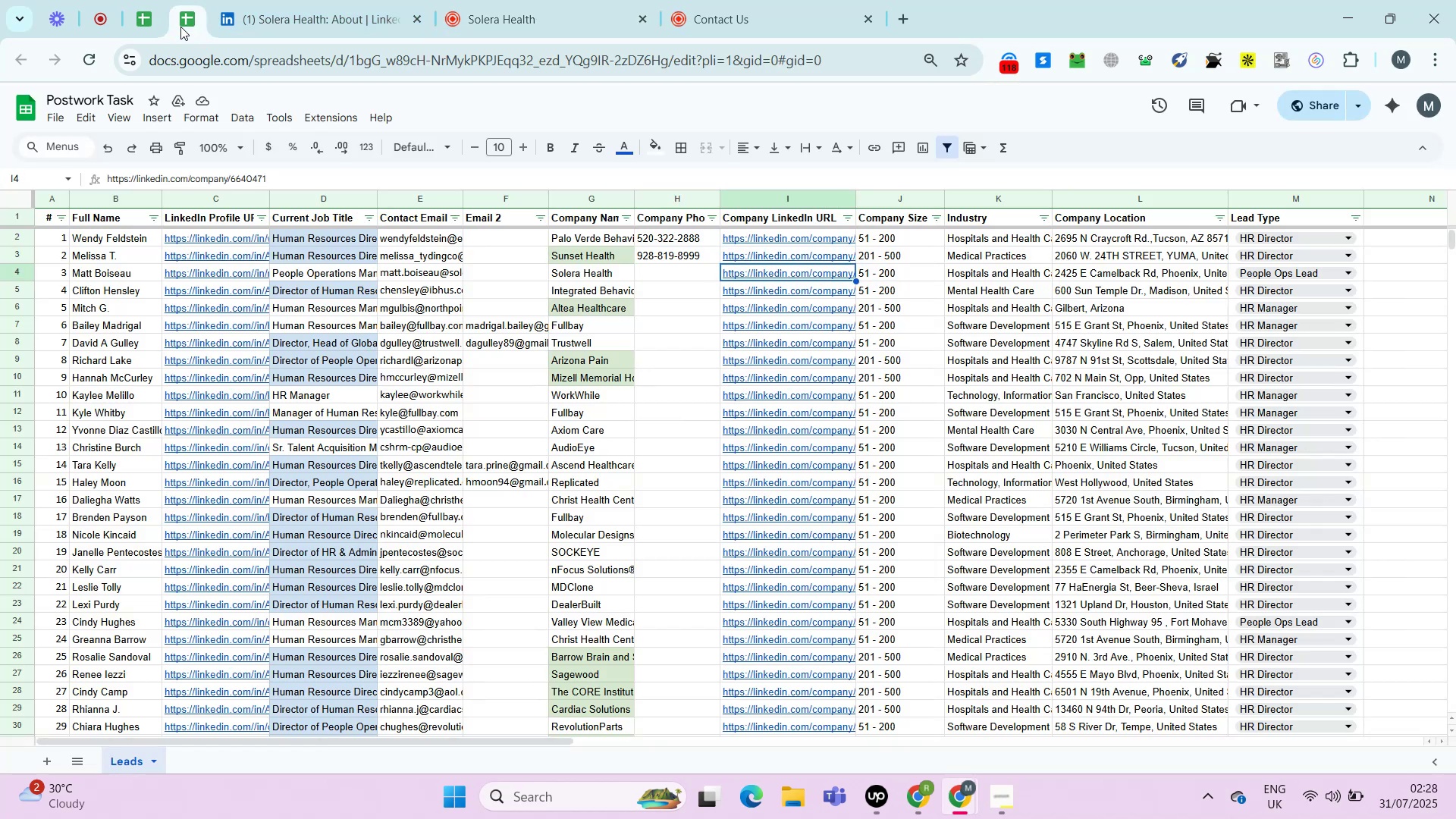 
key(Alt+Enter)
 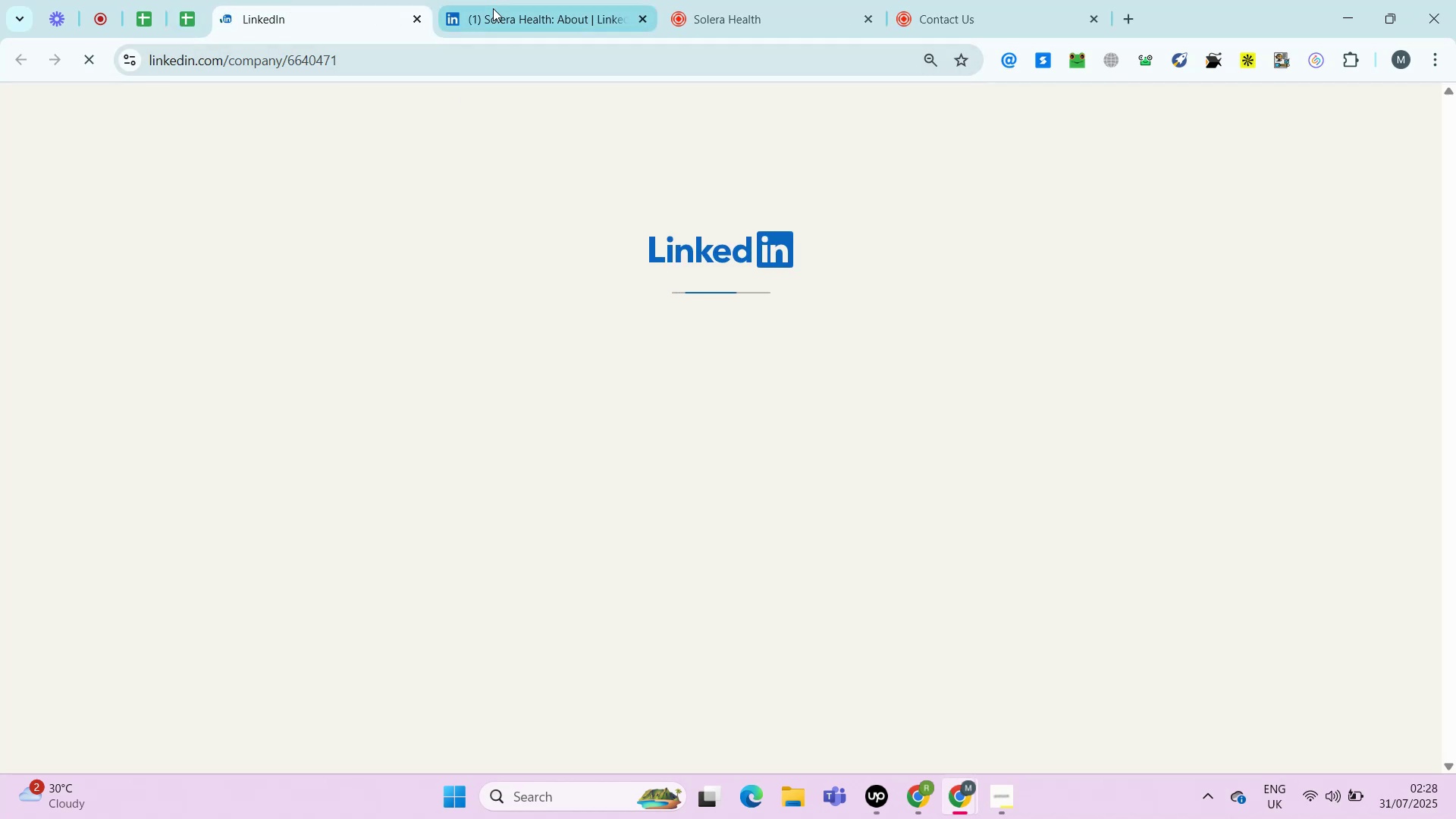 
left_click([470, 0])
 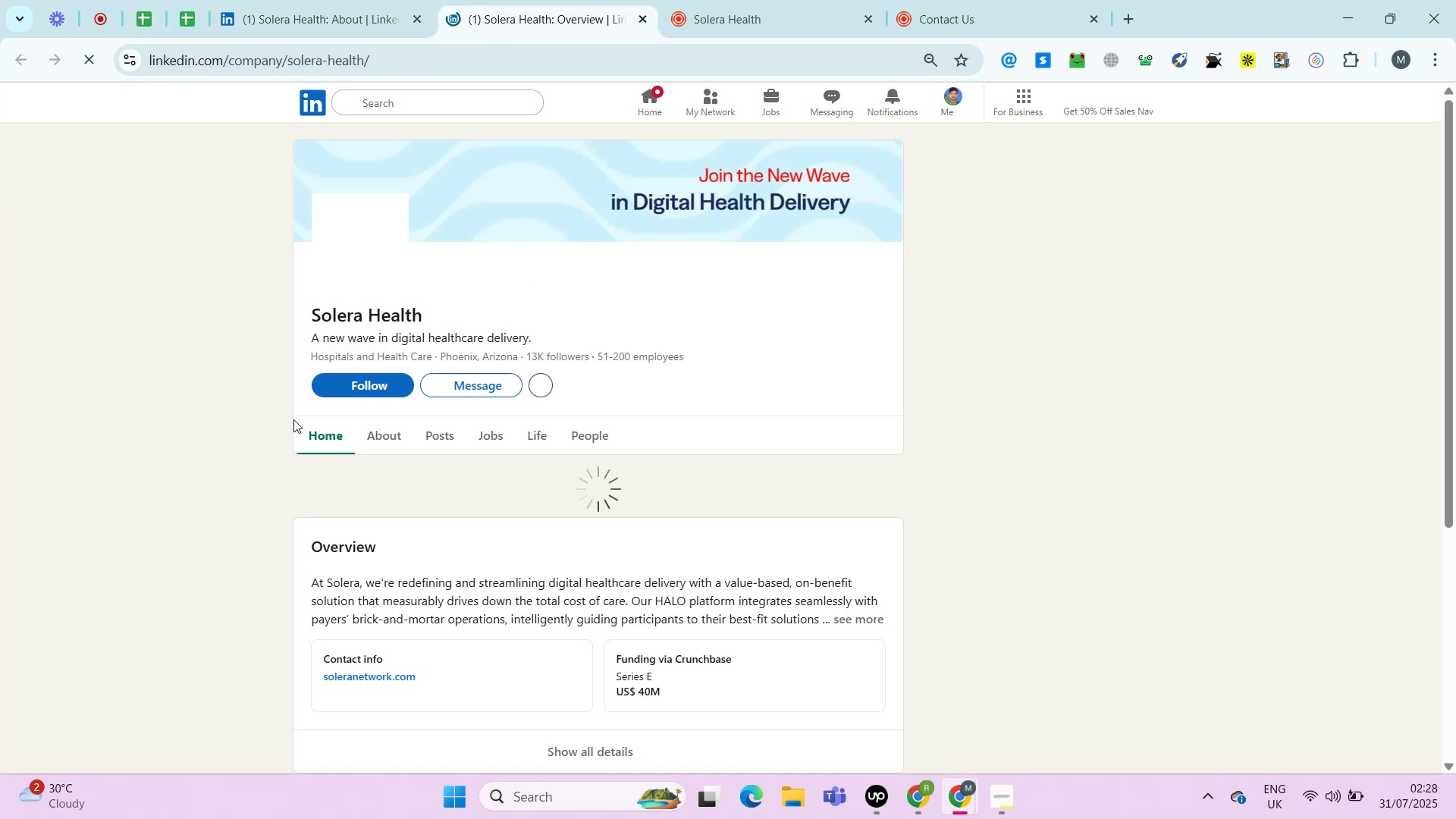 
left_click([379, 422])
 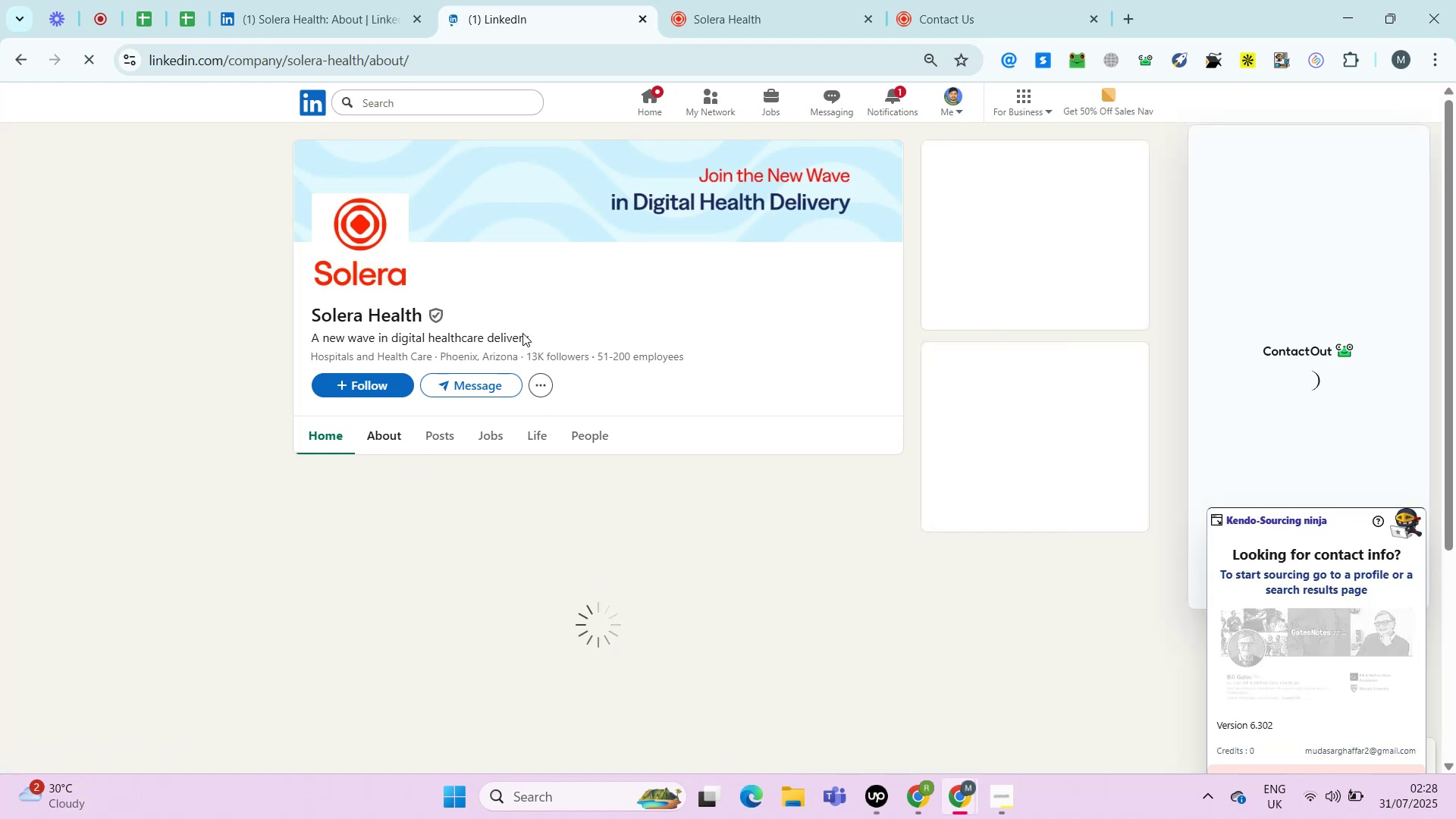 
left_click([196, 0])
 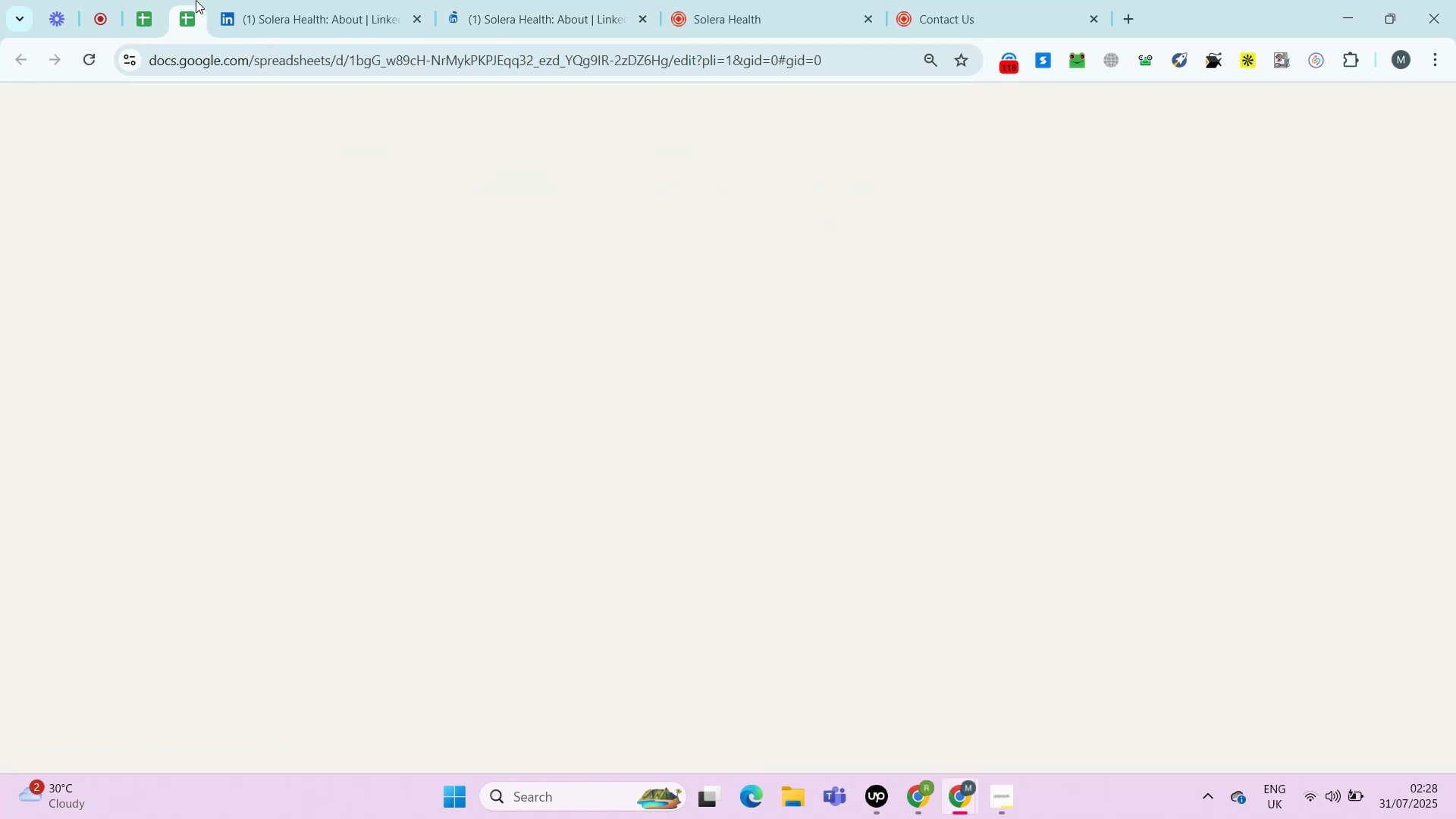 
key(ArrowLeft)
 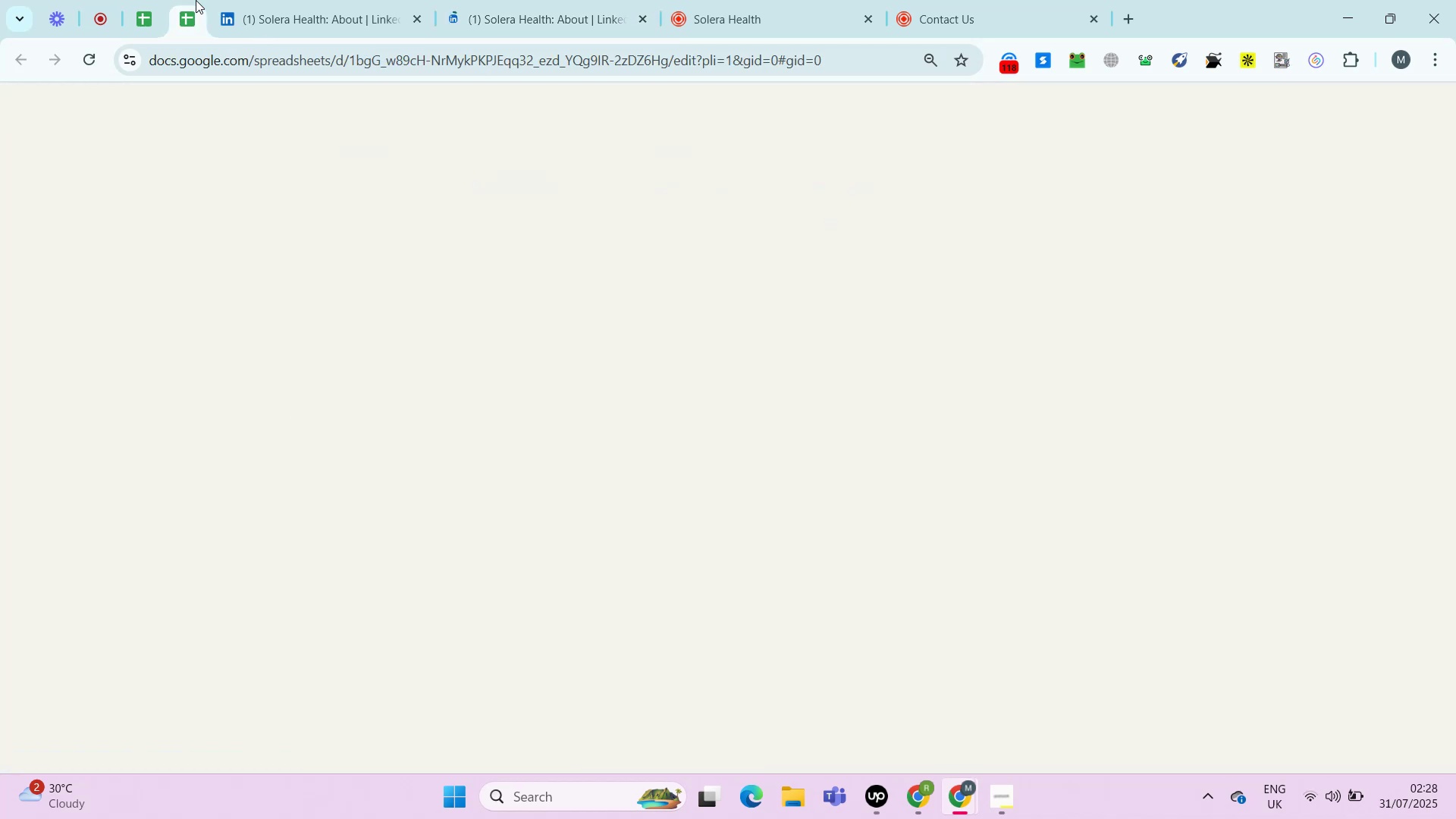 
key(ArrowLeft)
 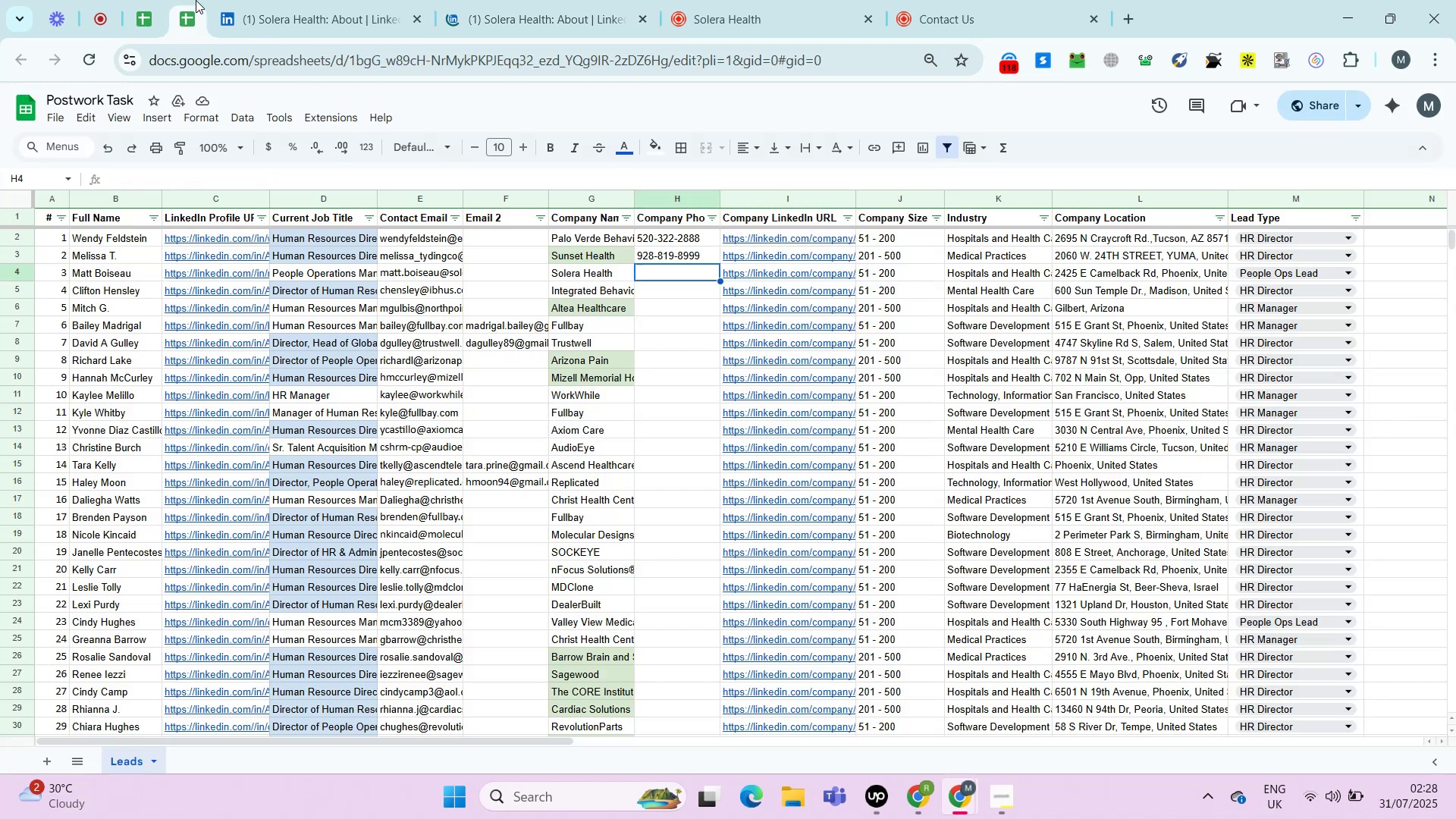 
key(ArrowLeft)
 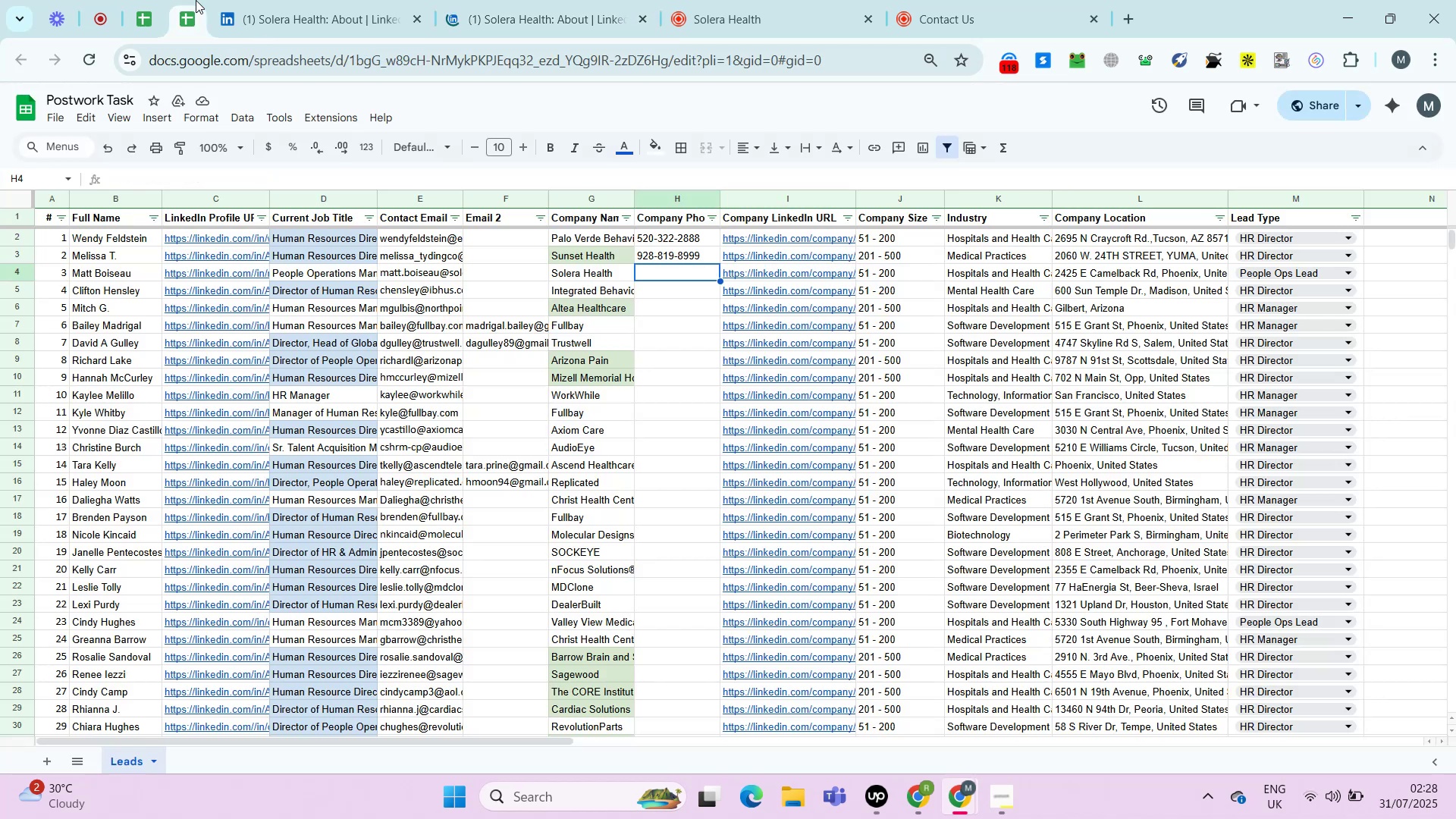 
key(ArrowLeft)
 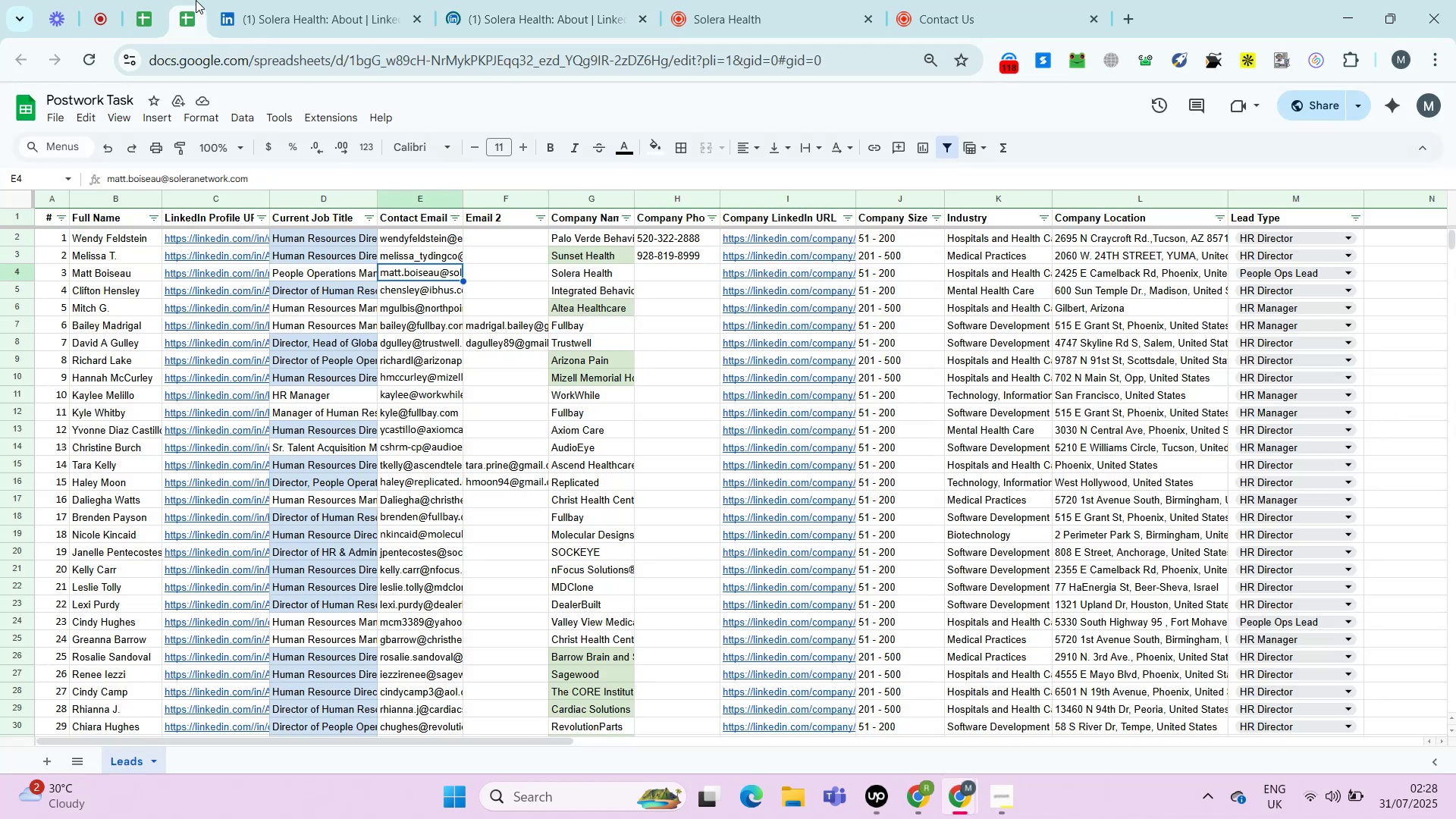 
key(ArrowLeft)
 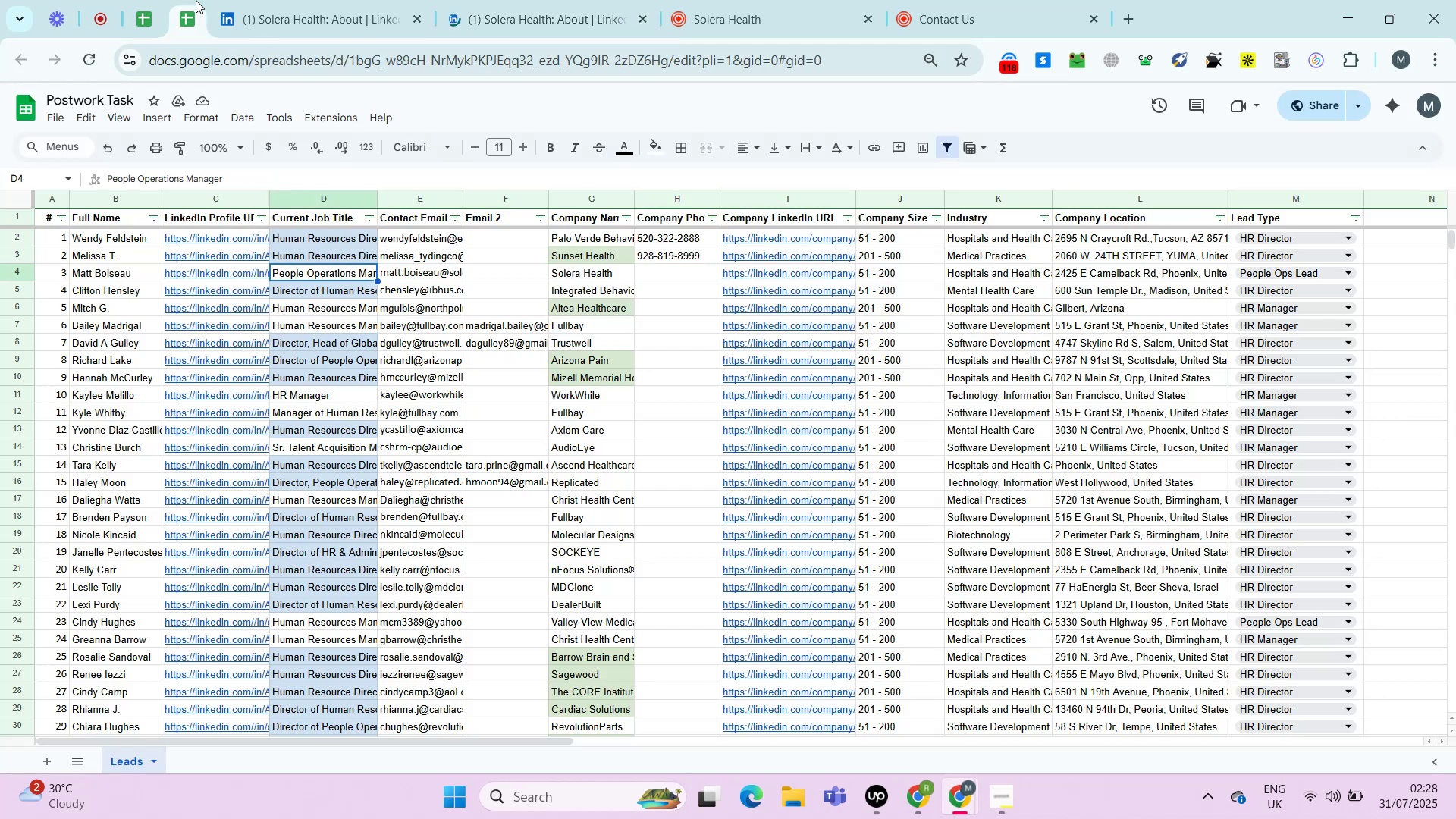 
key(ArrowLeft)
 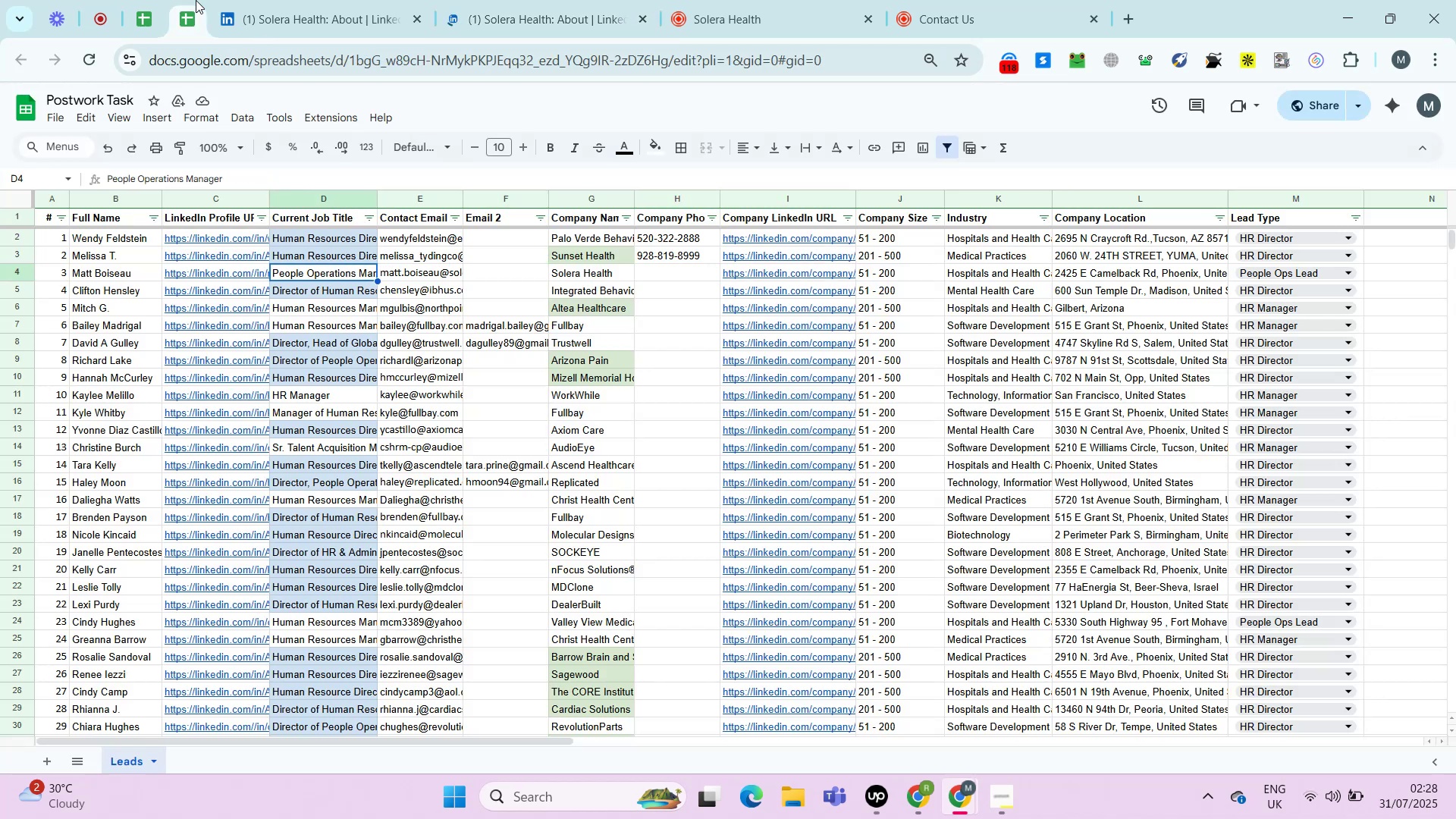 
key(ArrowLeft)
 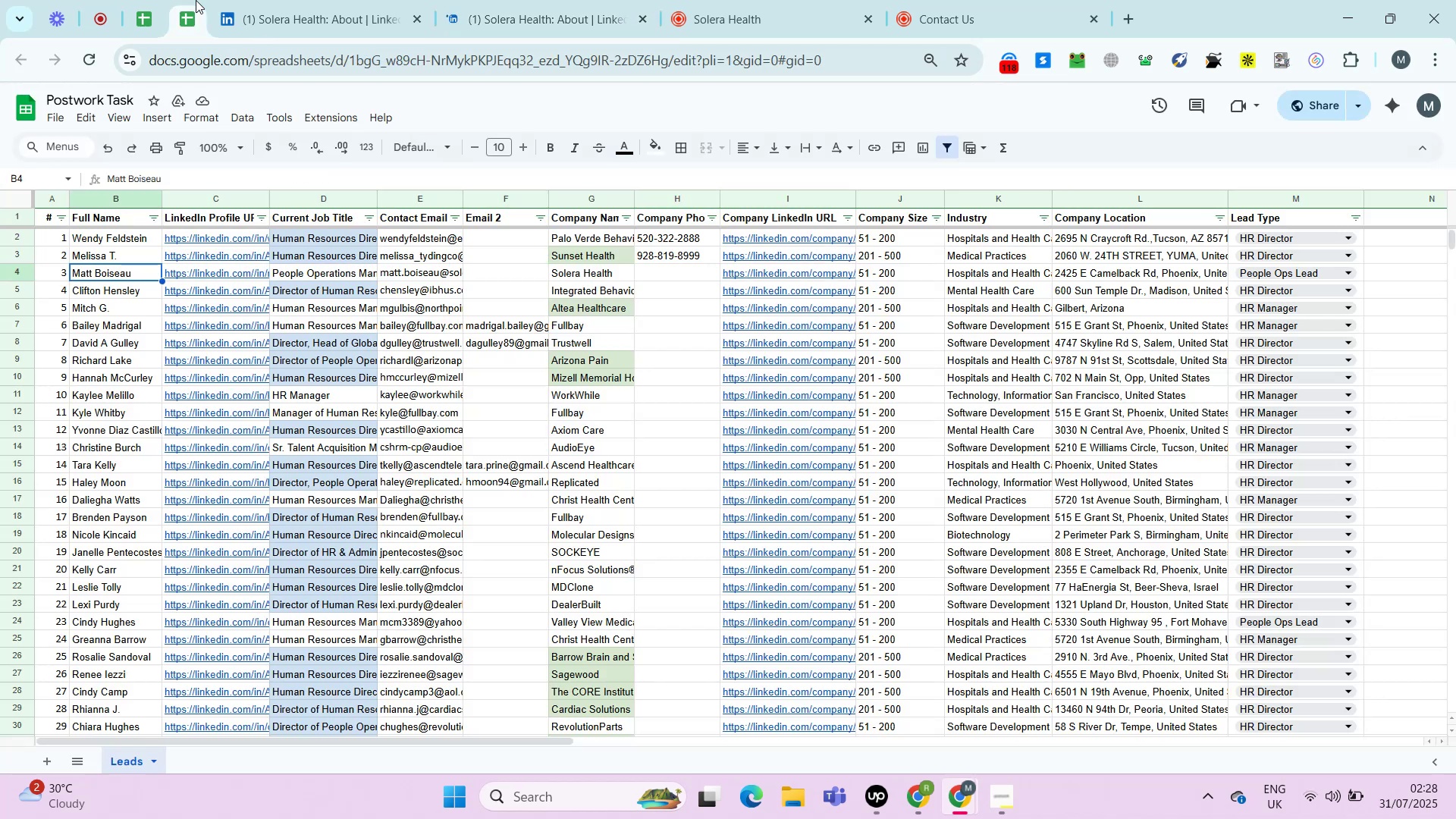 
key(ArrowRight)
 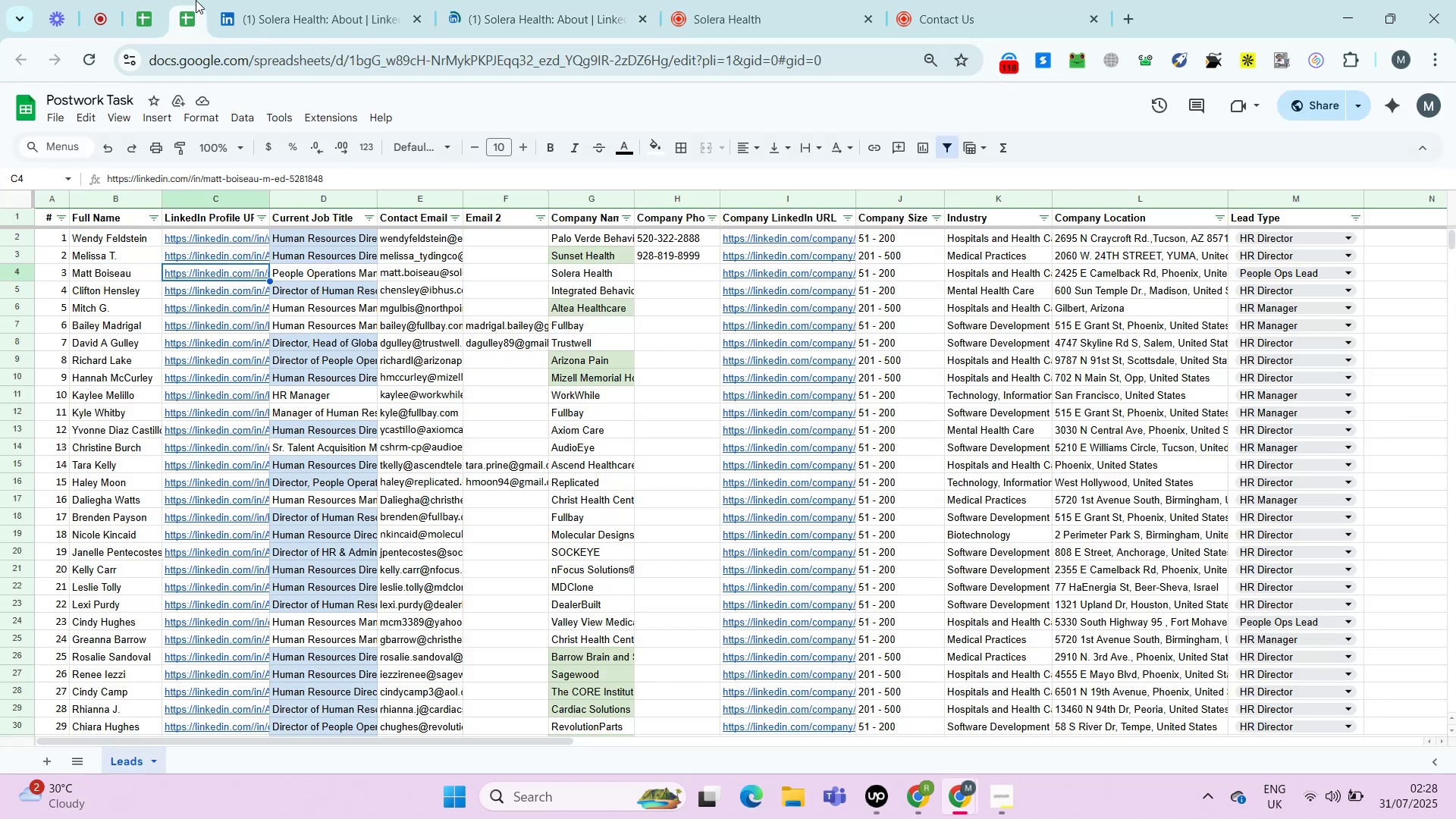 
key(ArrowRight)
 